 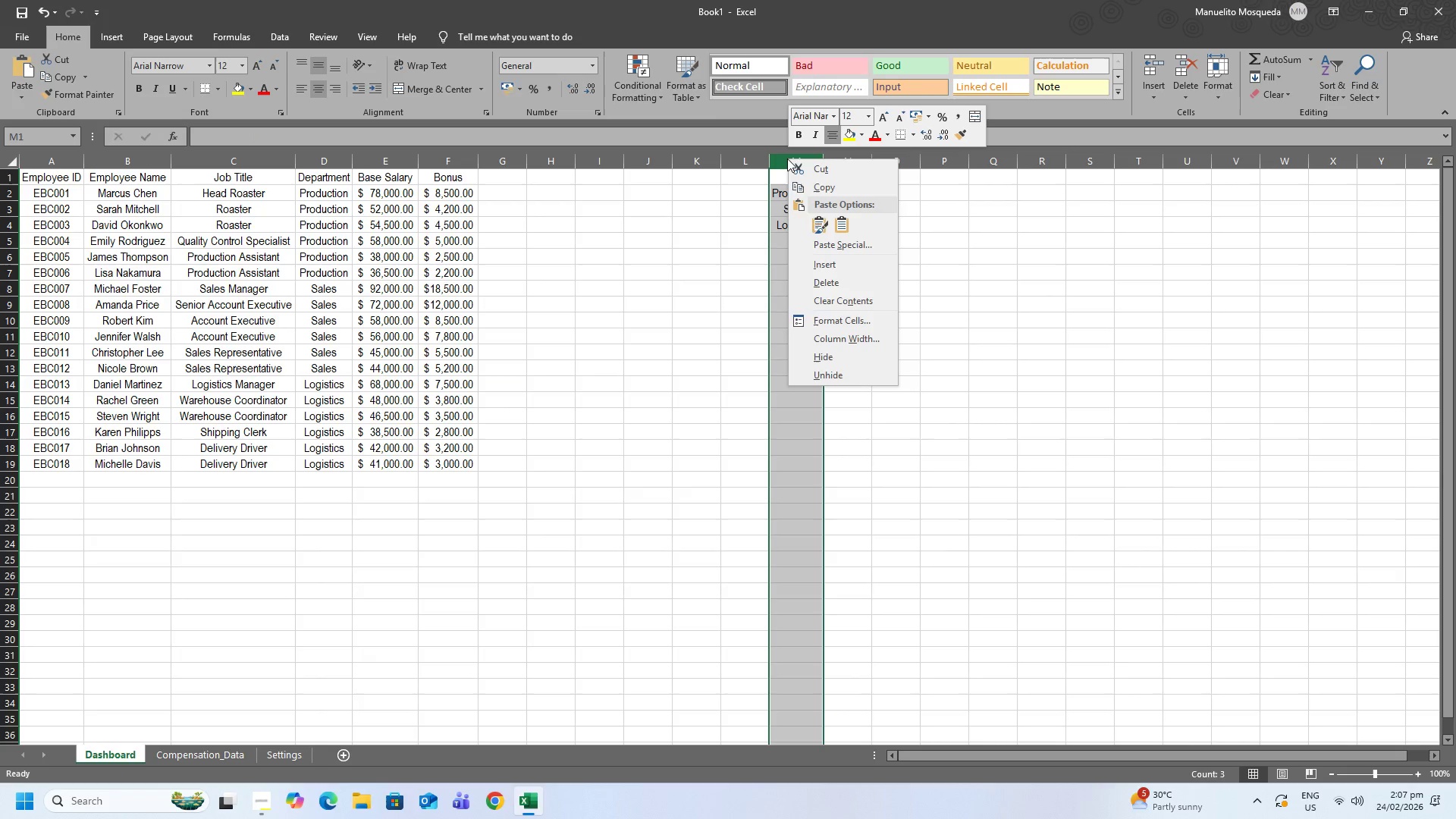 
left_click([838, 355])
 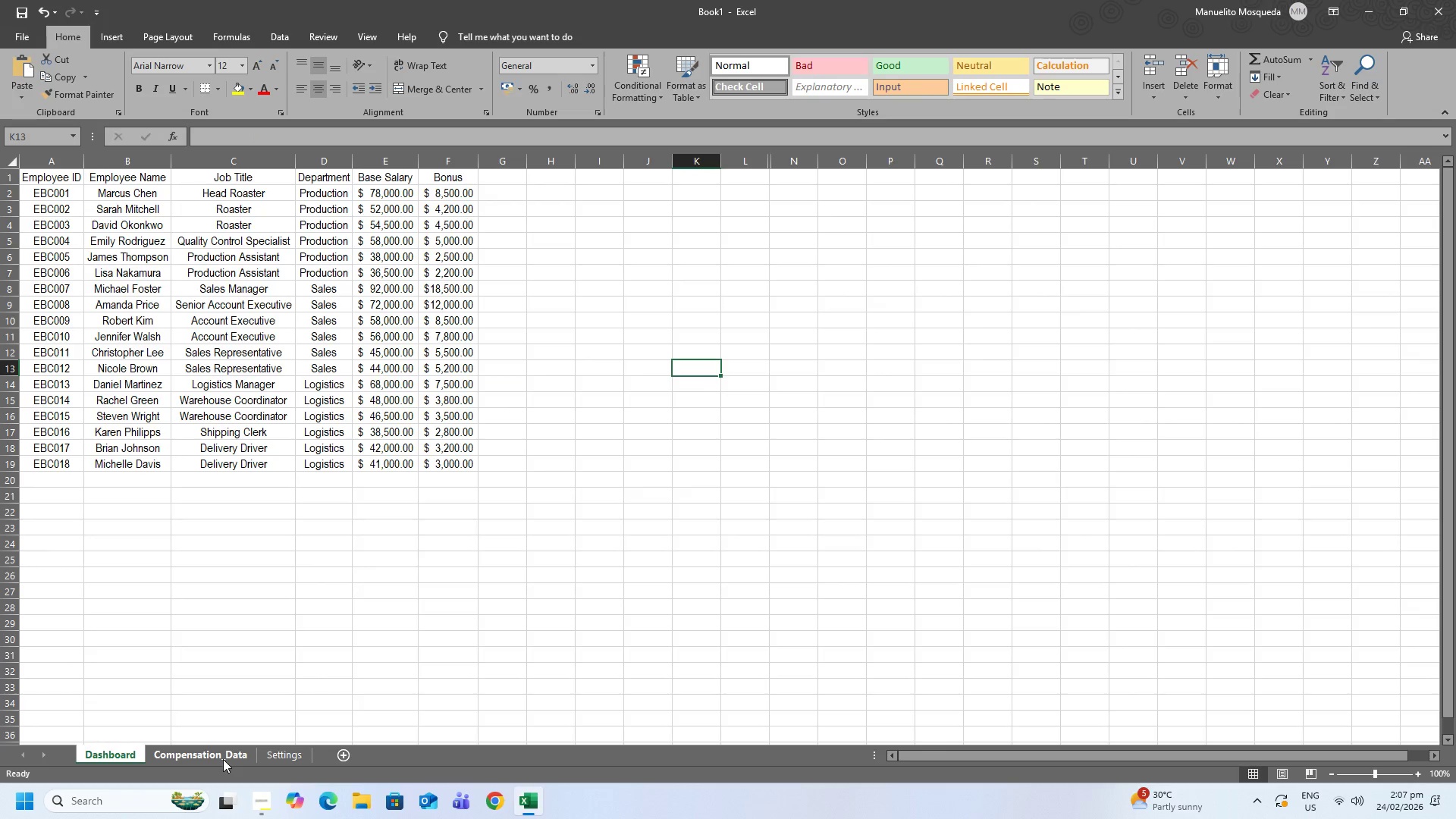 
wait(5.55)
 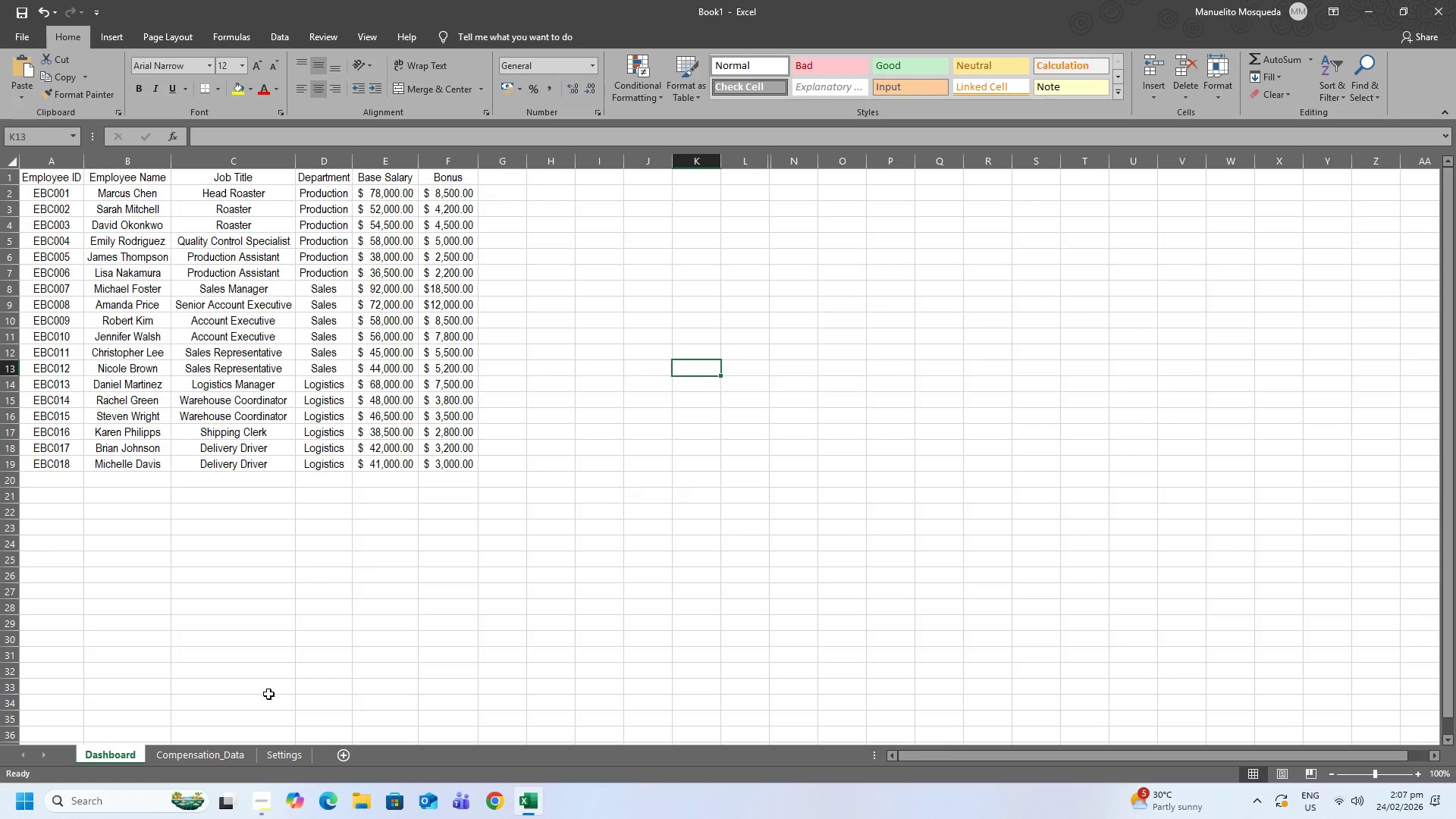 
left_click([223, 758])
 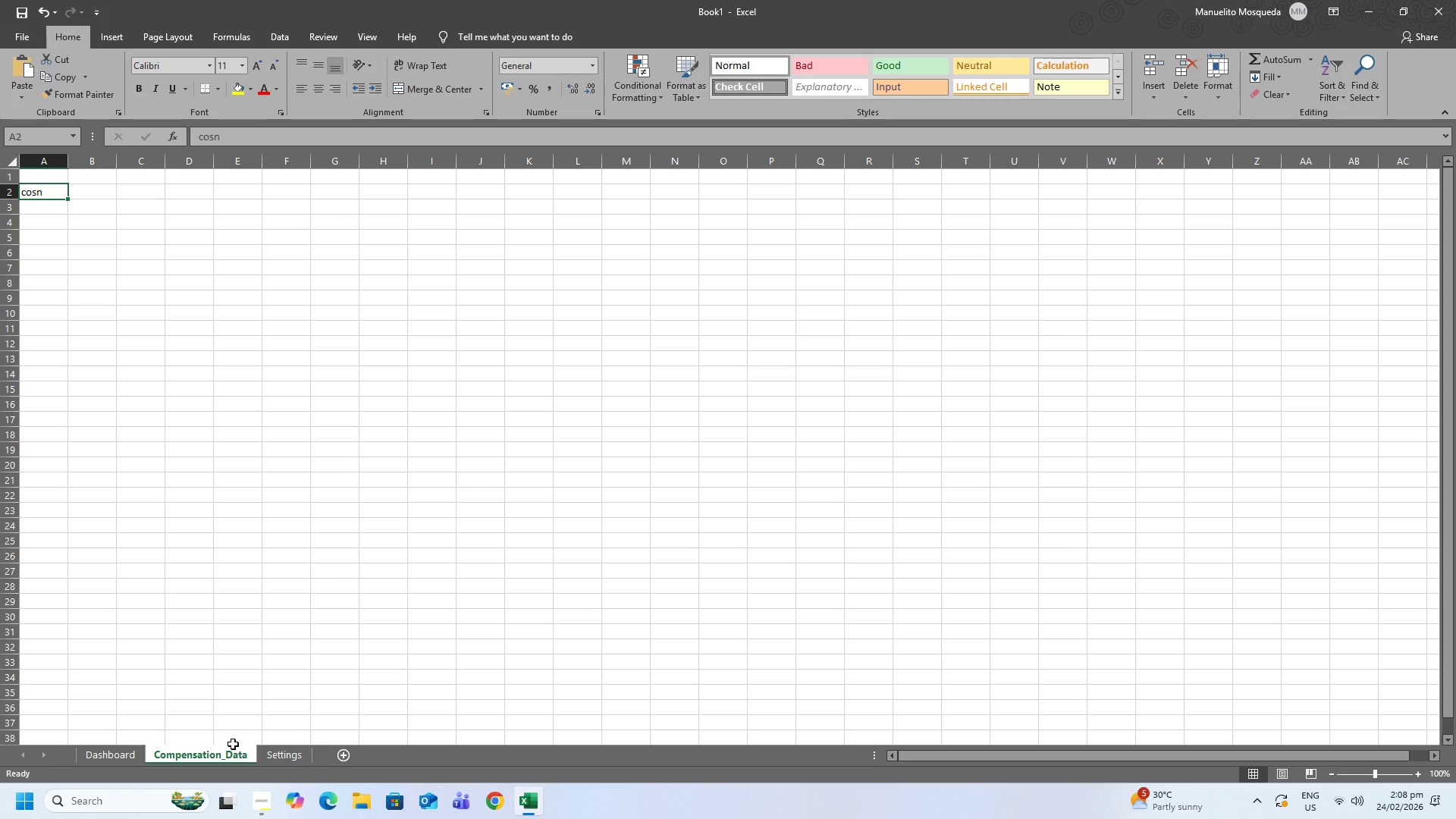 
wait(45.2)
 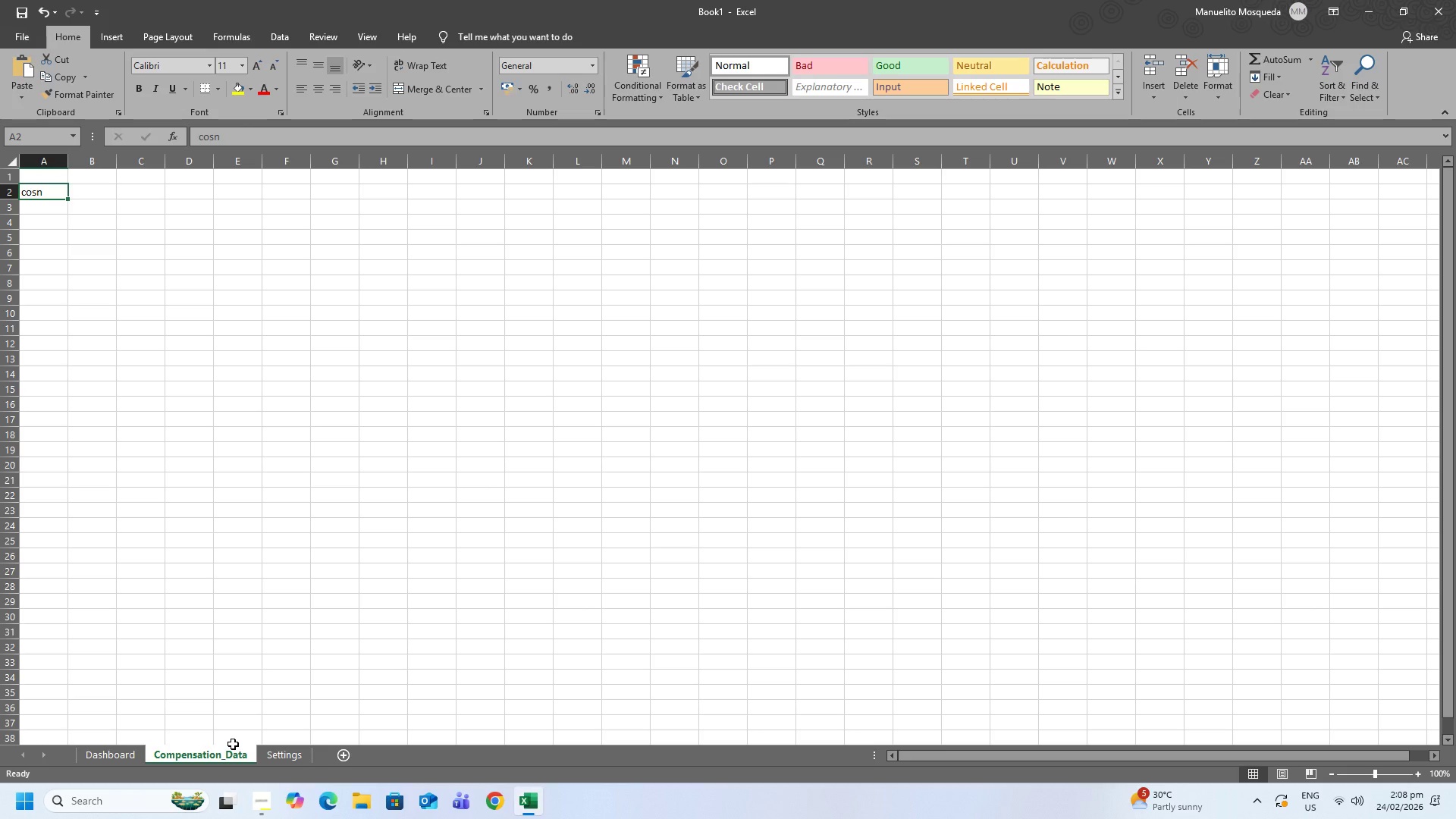 
left_click([99, 752])
 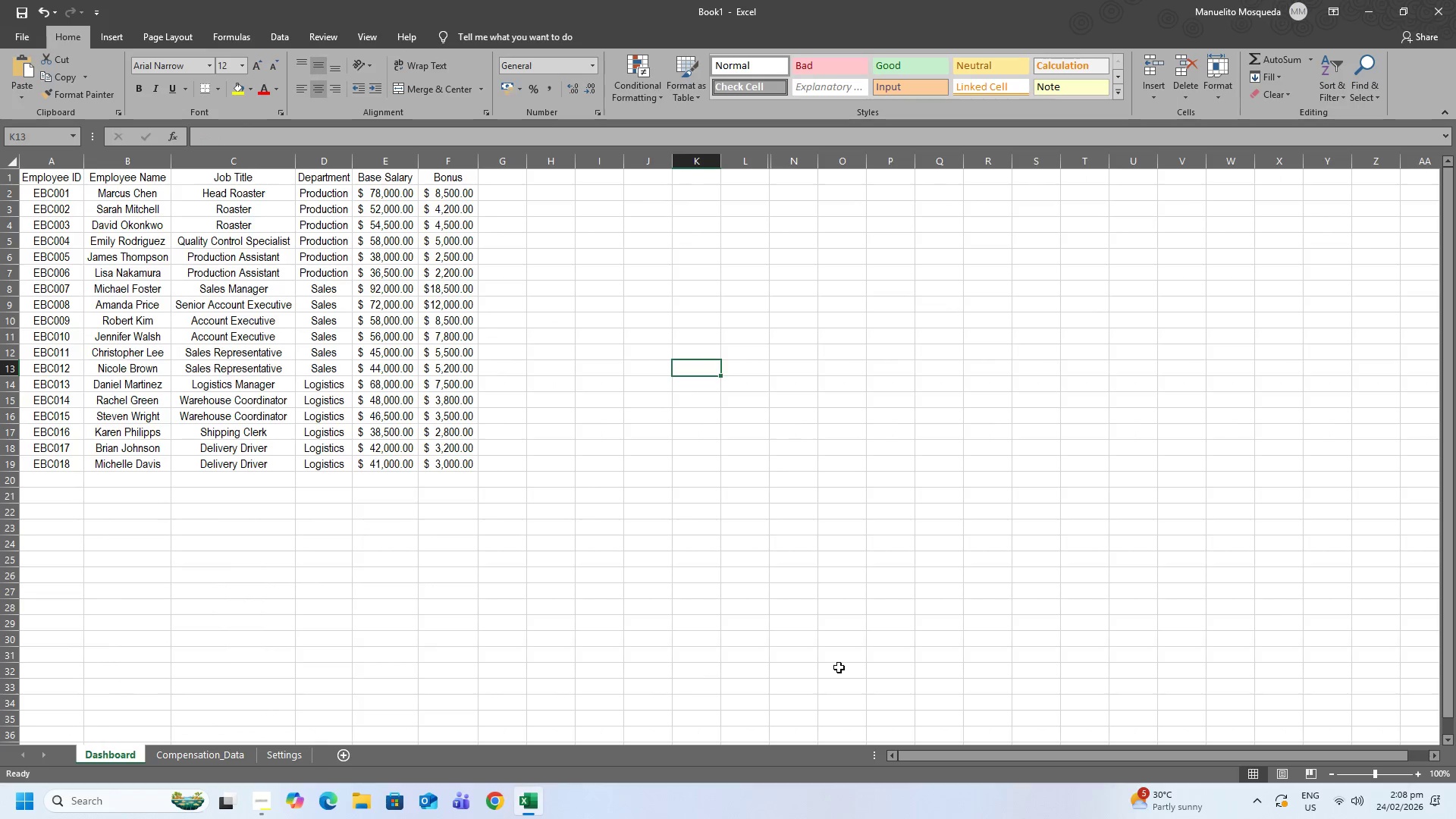 
scroll: coordinate [742, 633], scroll_direction: up, amount: 8.0
 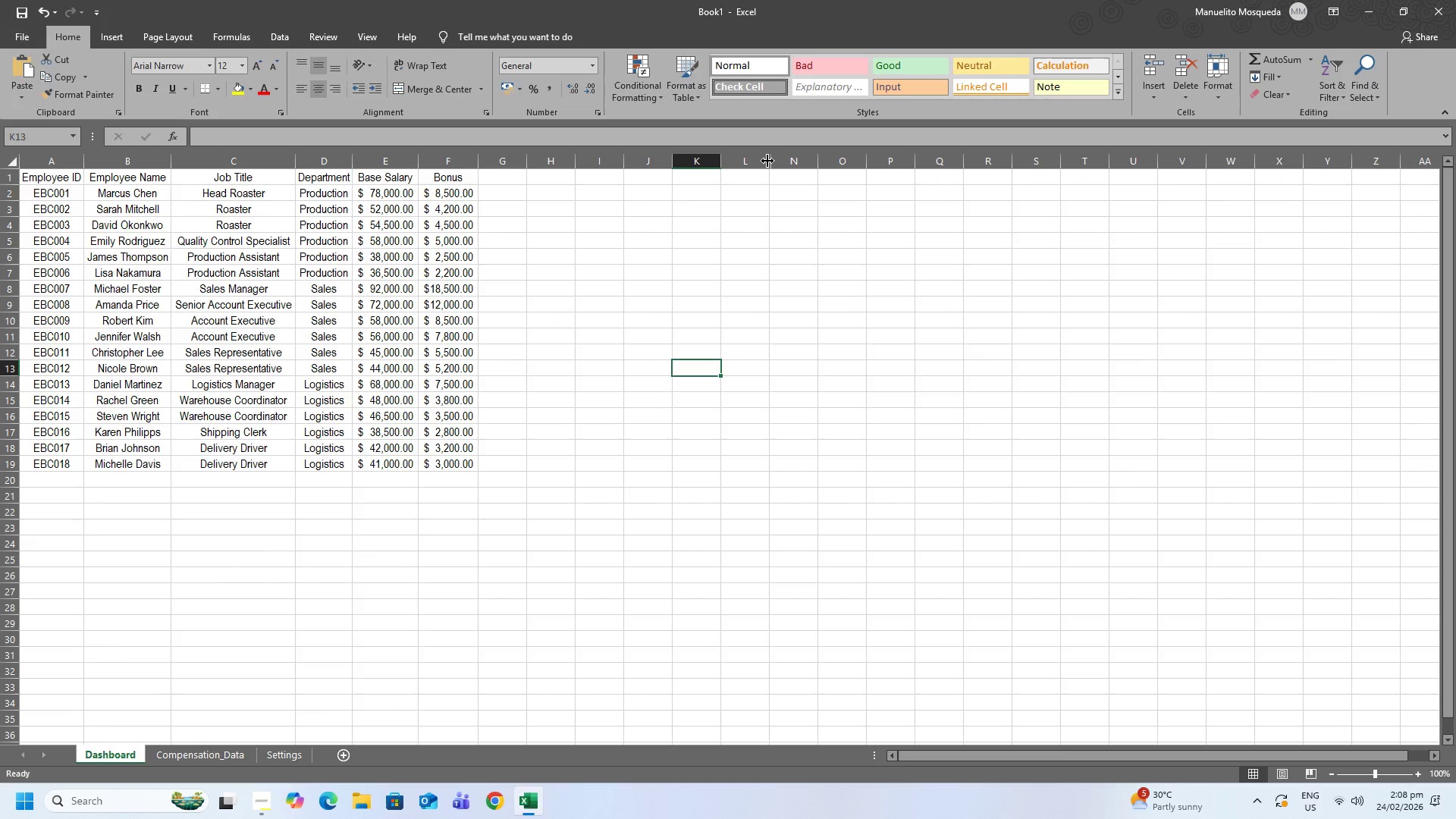 
double_click([769, 161])
 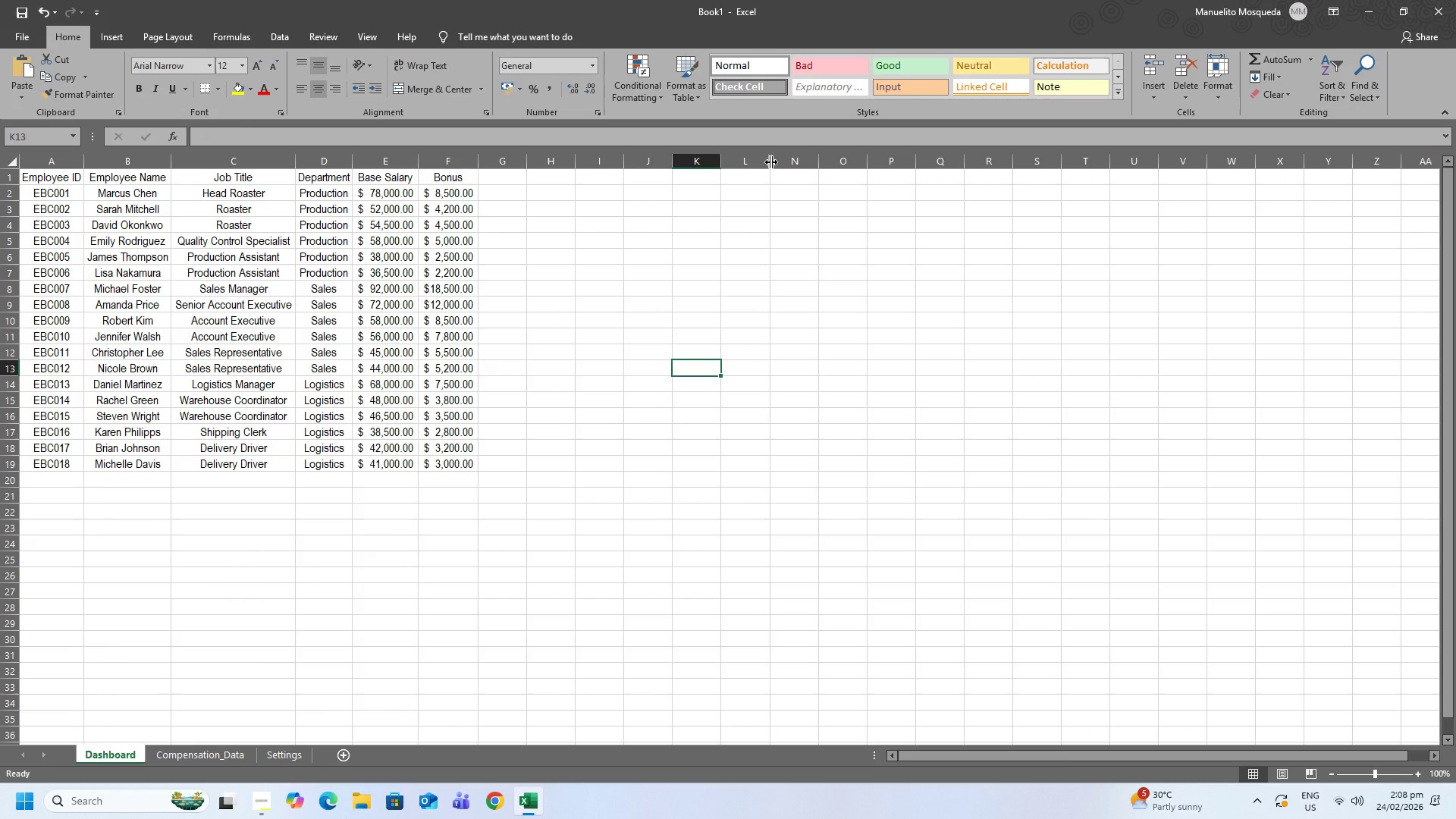 
double_click([770, 162])
 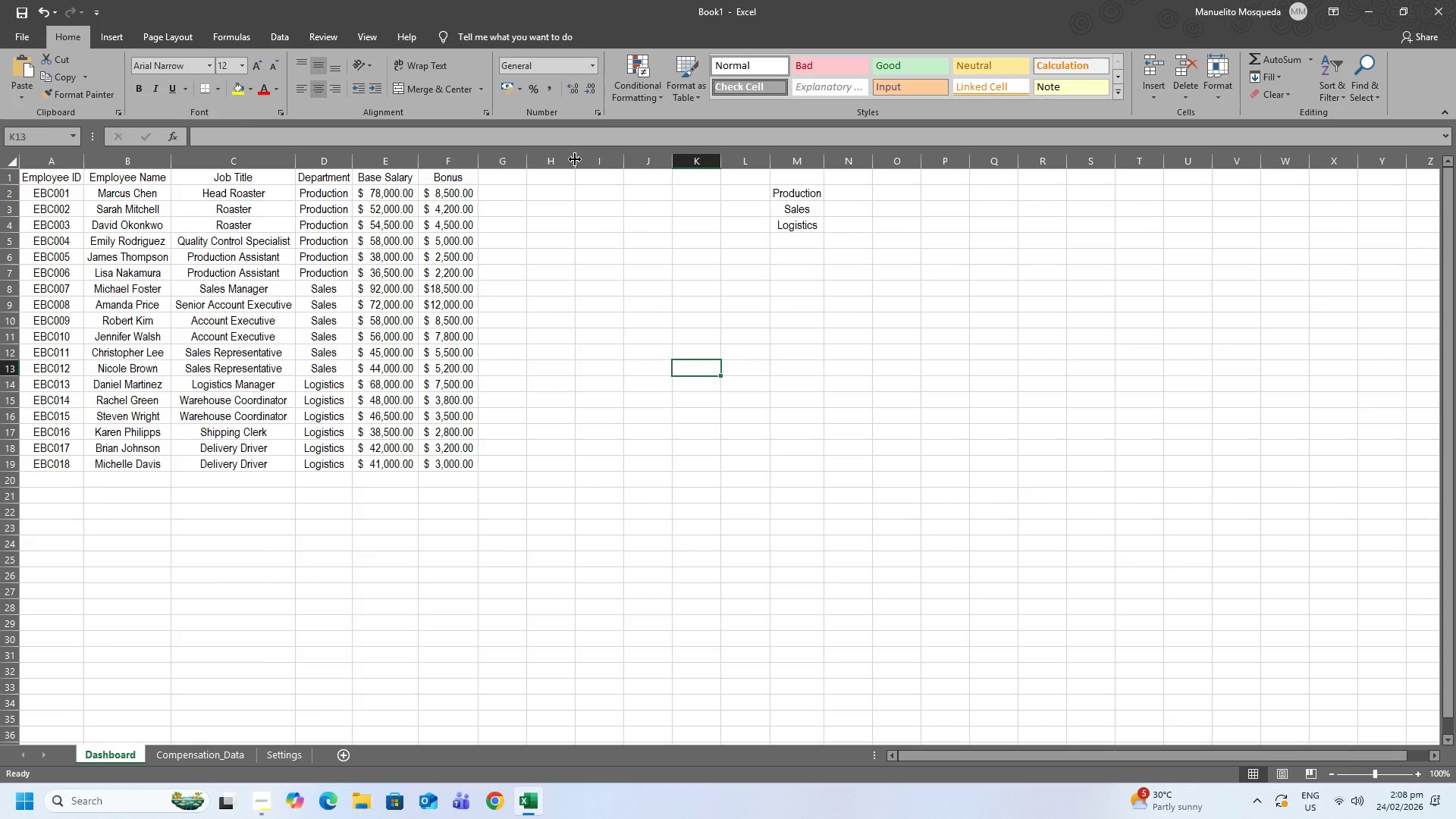 
left_click_drag(start_coordinate=[565, 156], to_coordinate=[725, 165])
 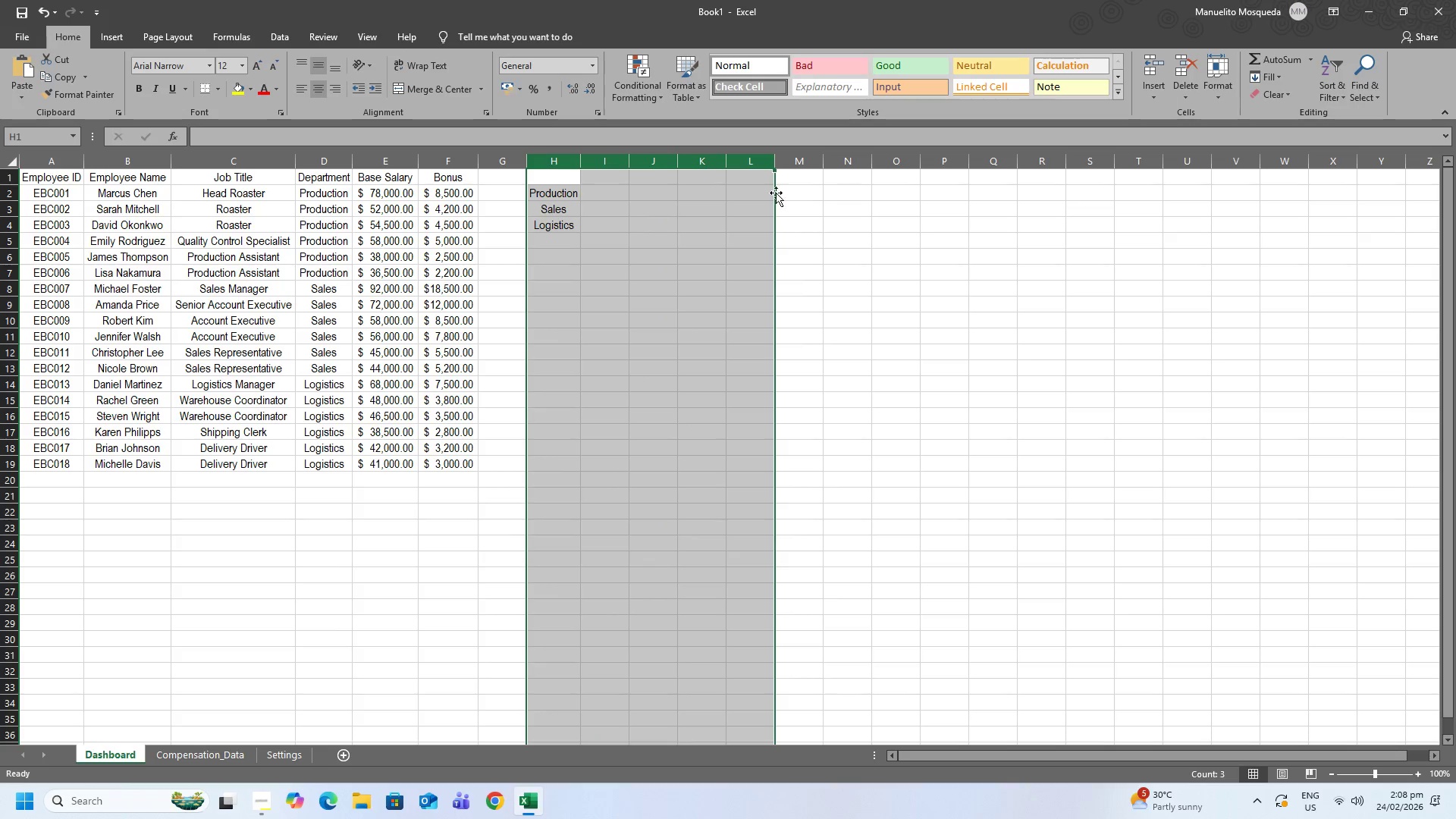 
left_click([663, 183])
 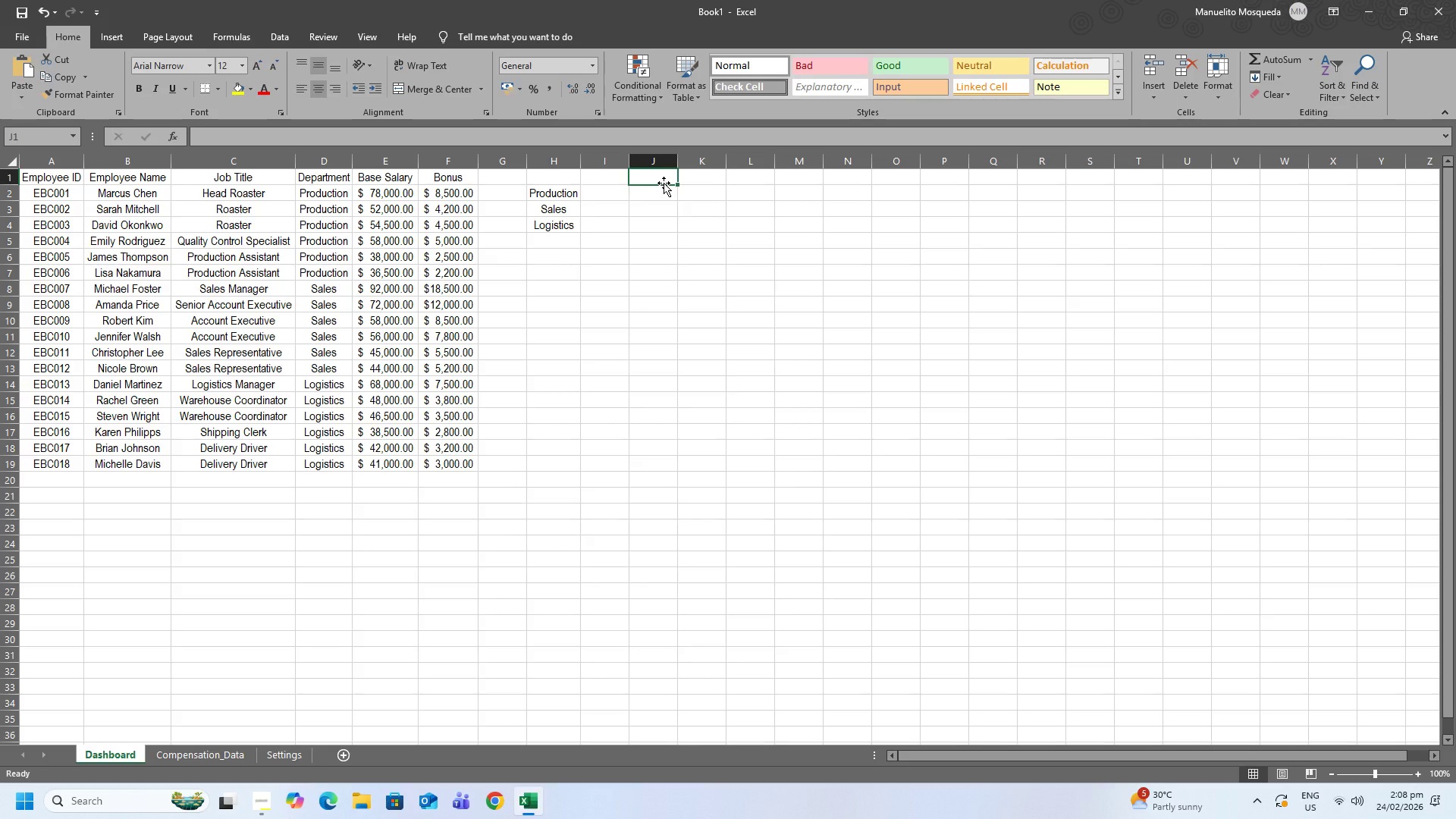 
type(Bracket)
key(Tab)
type(Total Compensation Range)
key(Tab)
type(Tax Rate)
key(Tab)
type(1)
 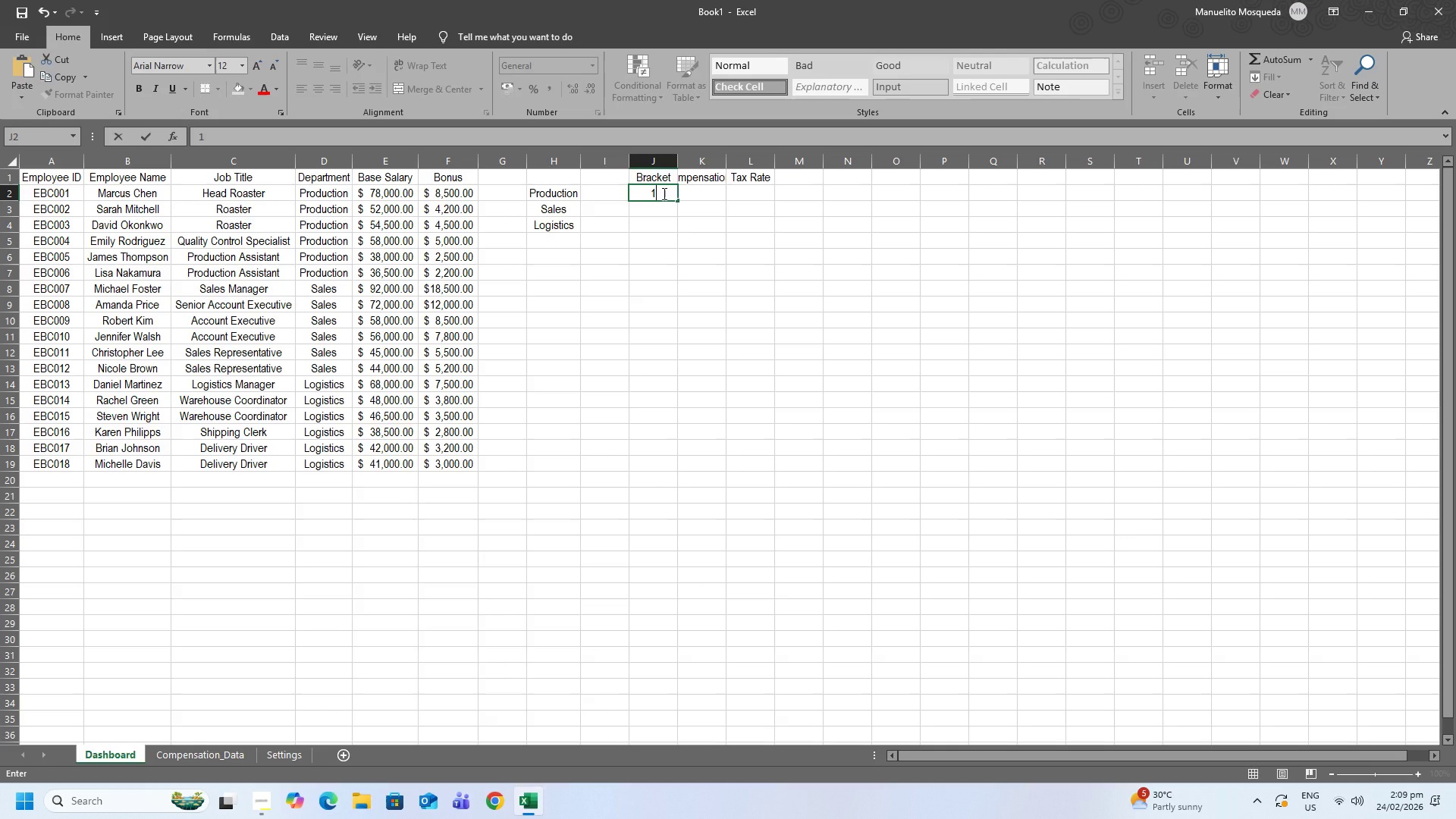 
key(Enter)
 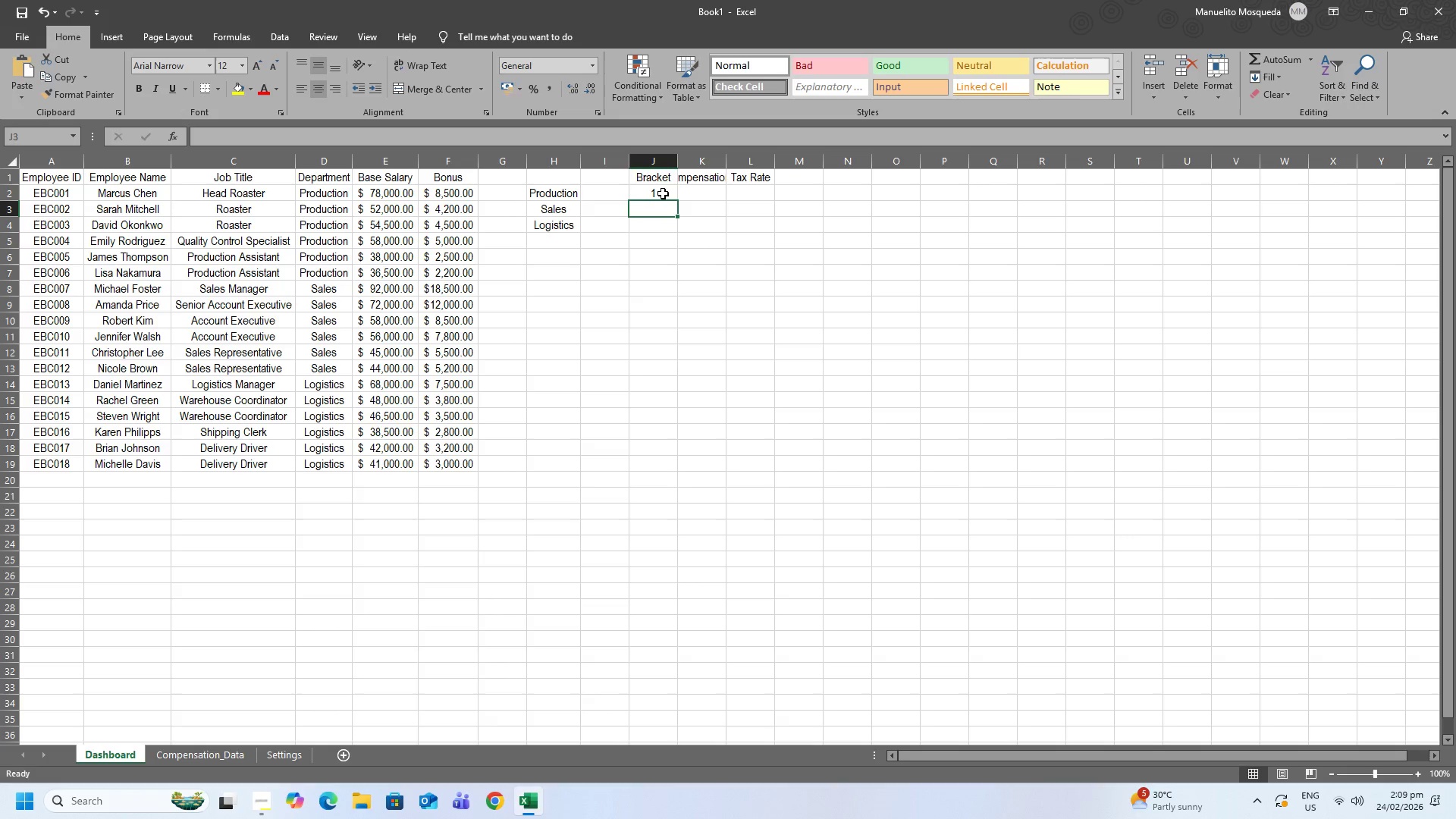 
key(2)
 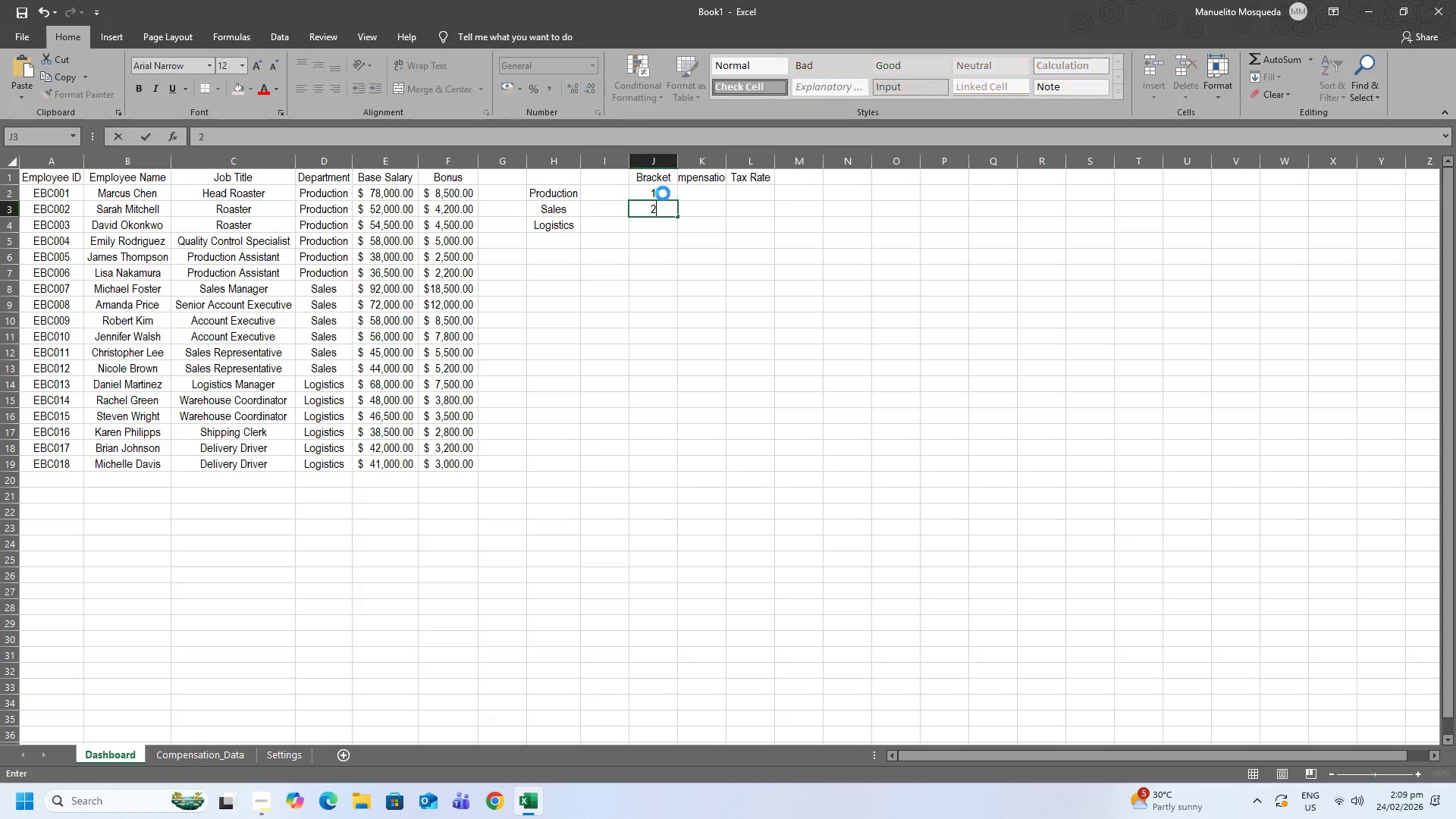 
key(Enter)
 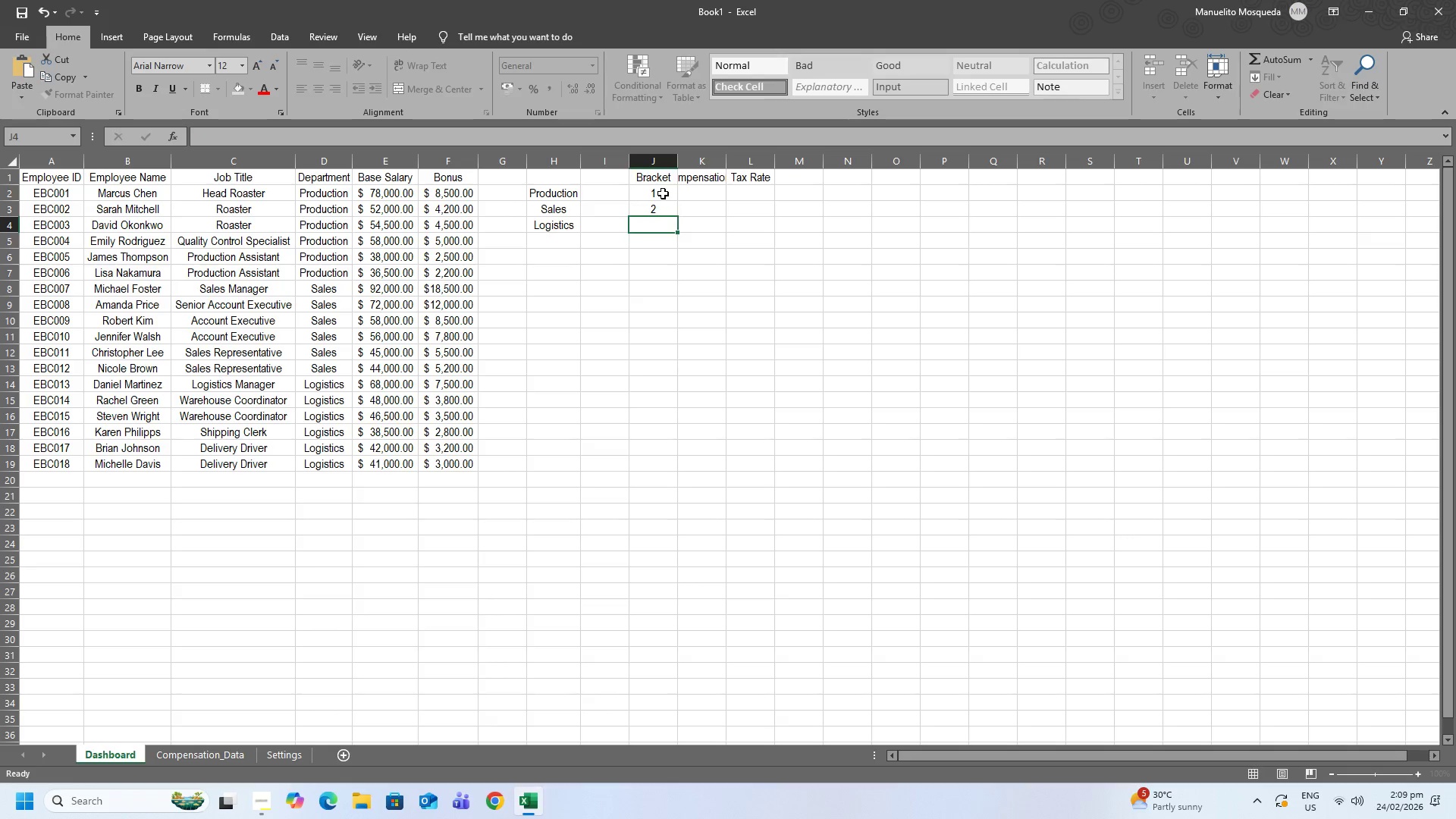 
key(3)
 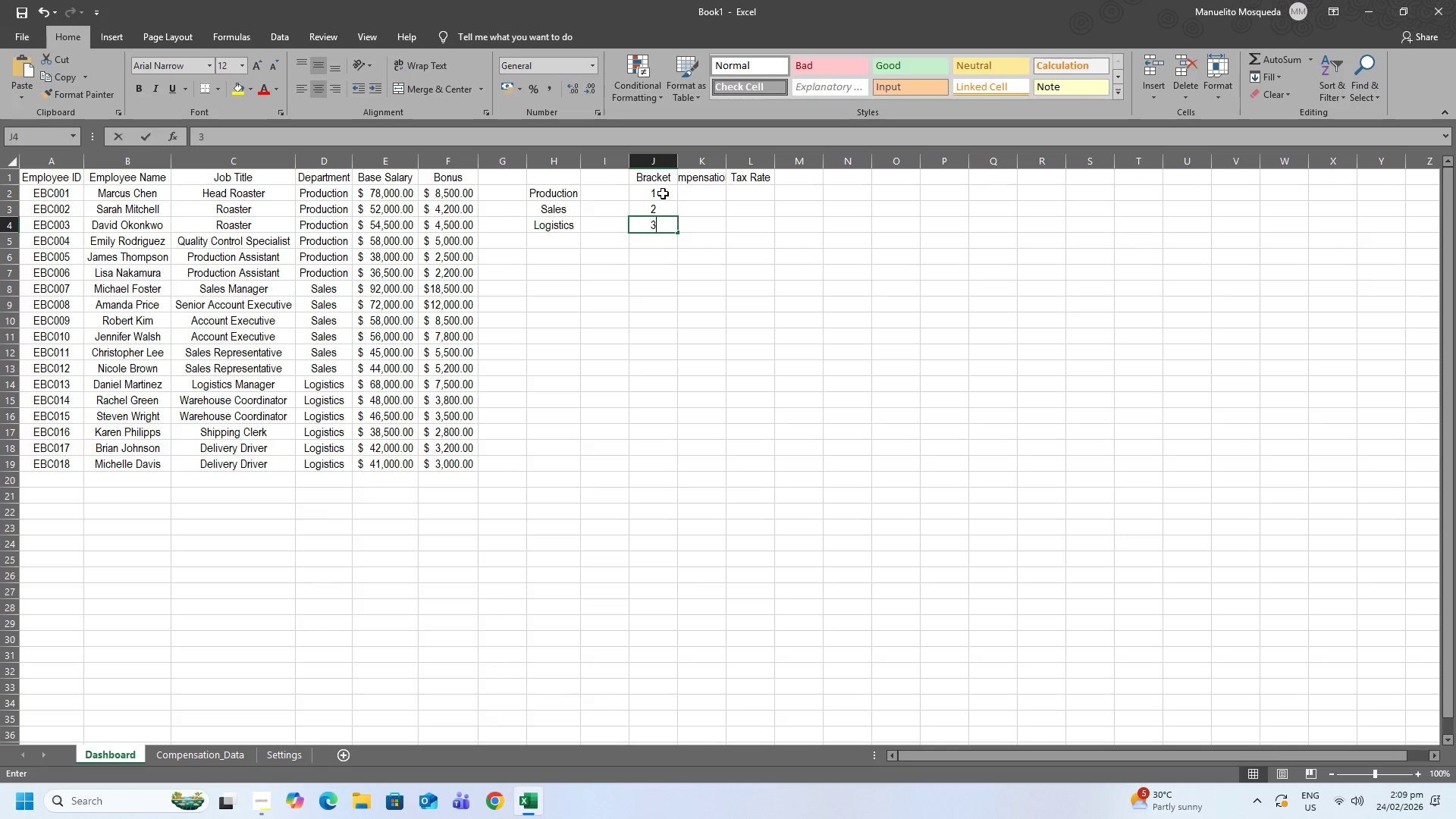 
key(Enter)
 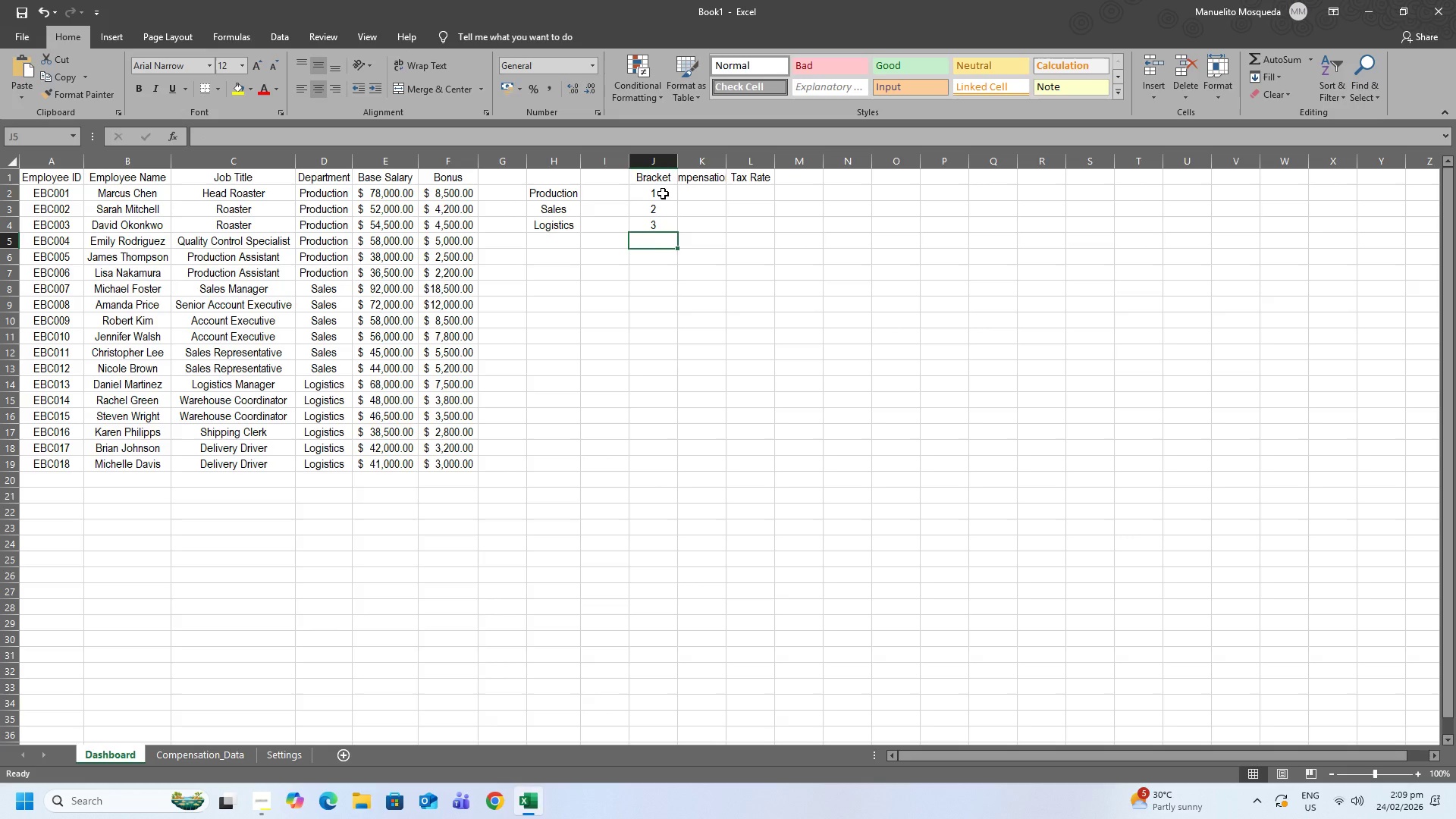 
key(4)
 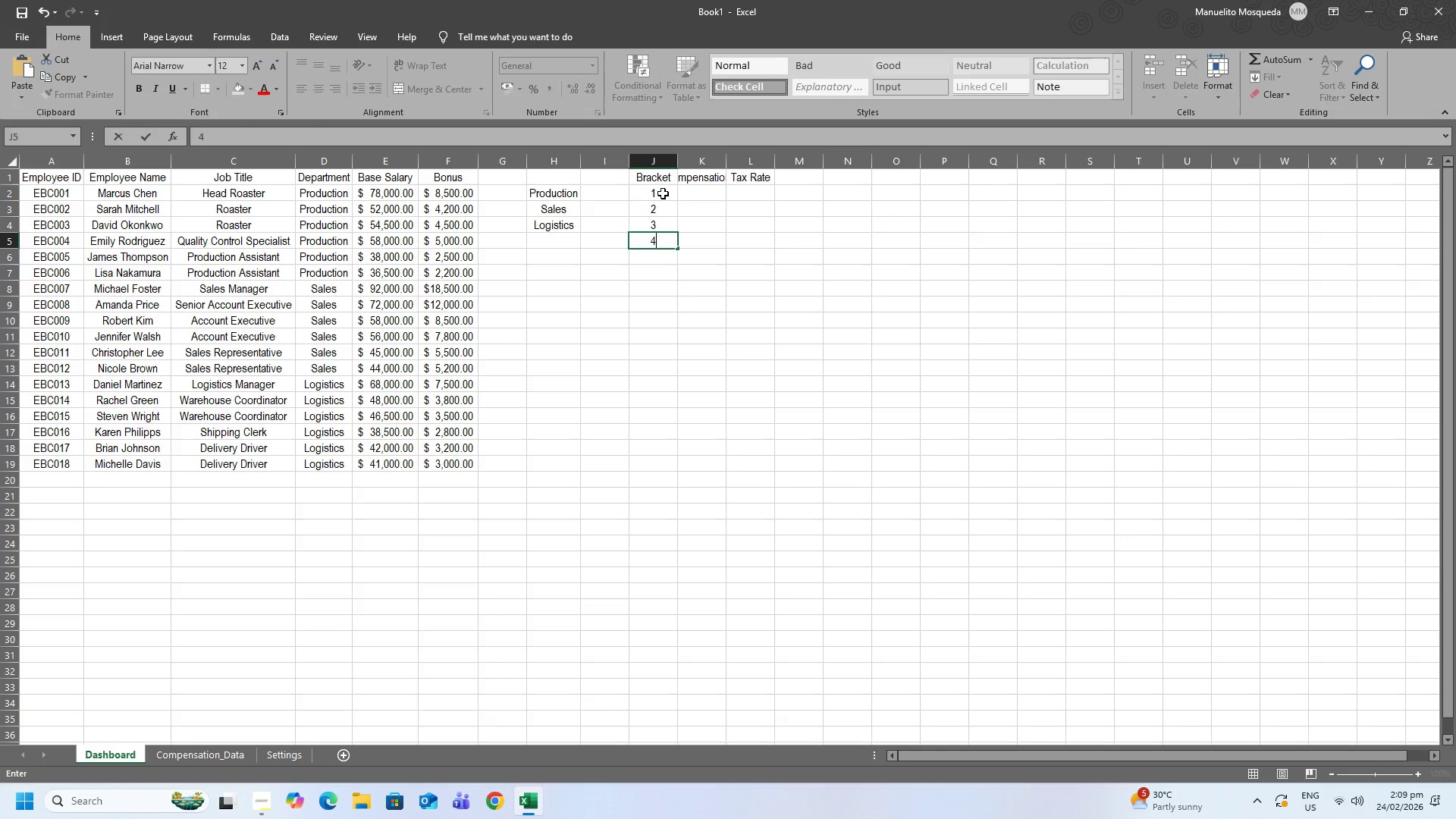 
key(Enter)
 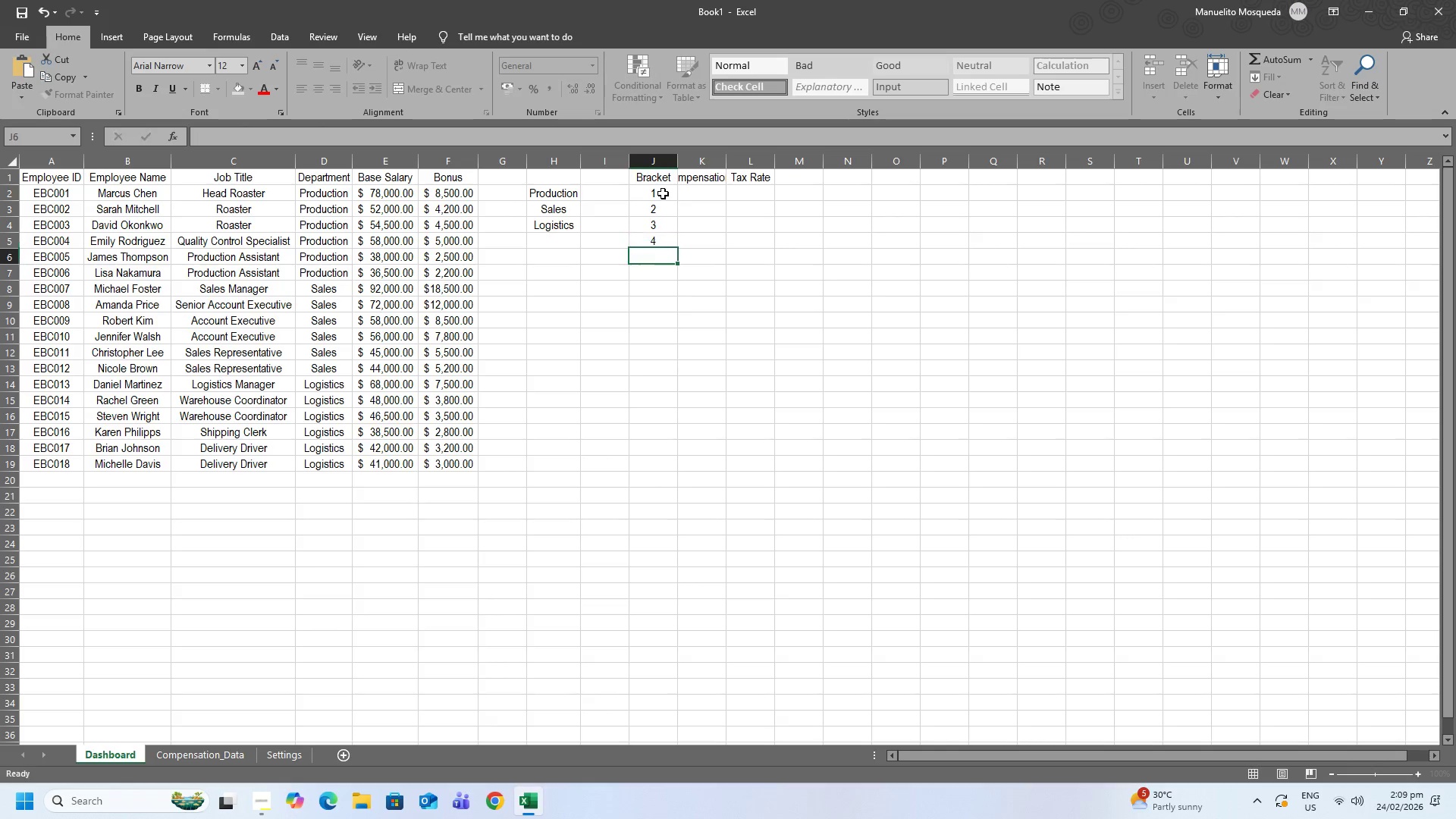 
key(5)
 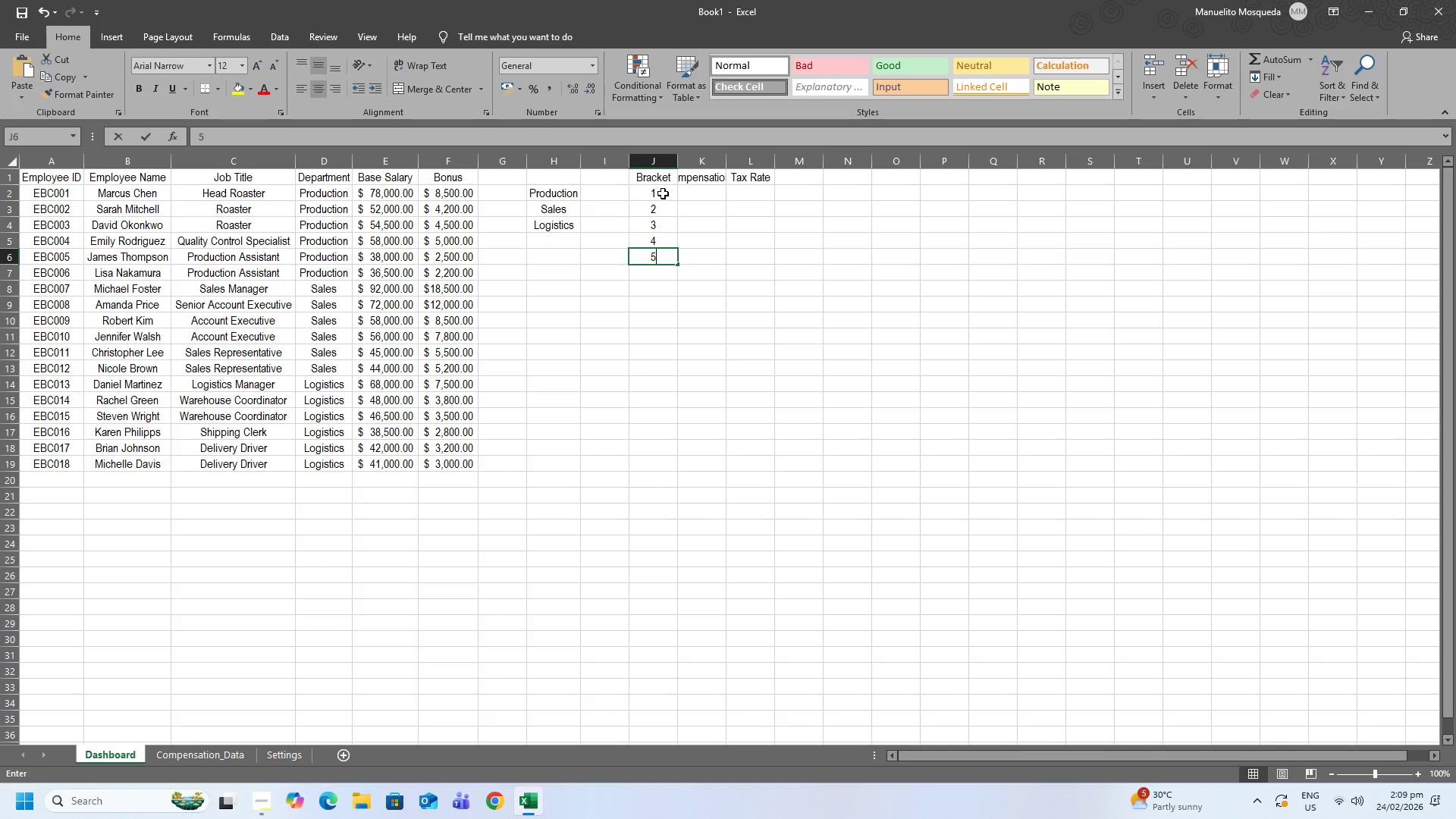 
key(Enter)
 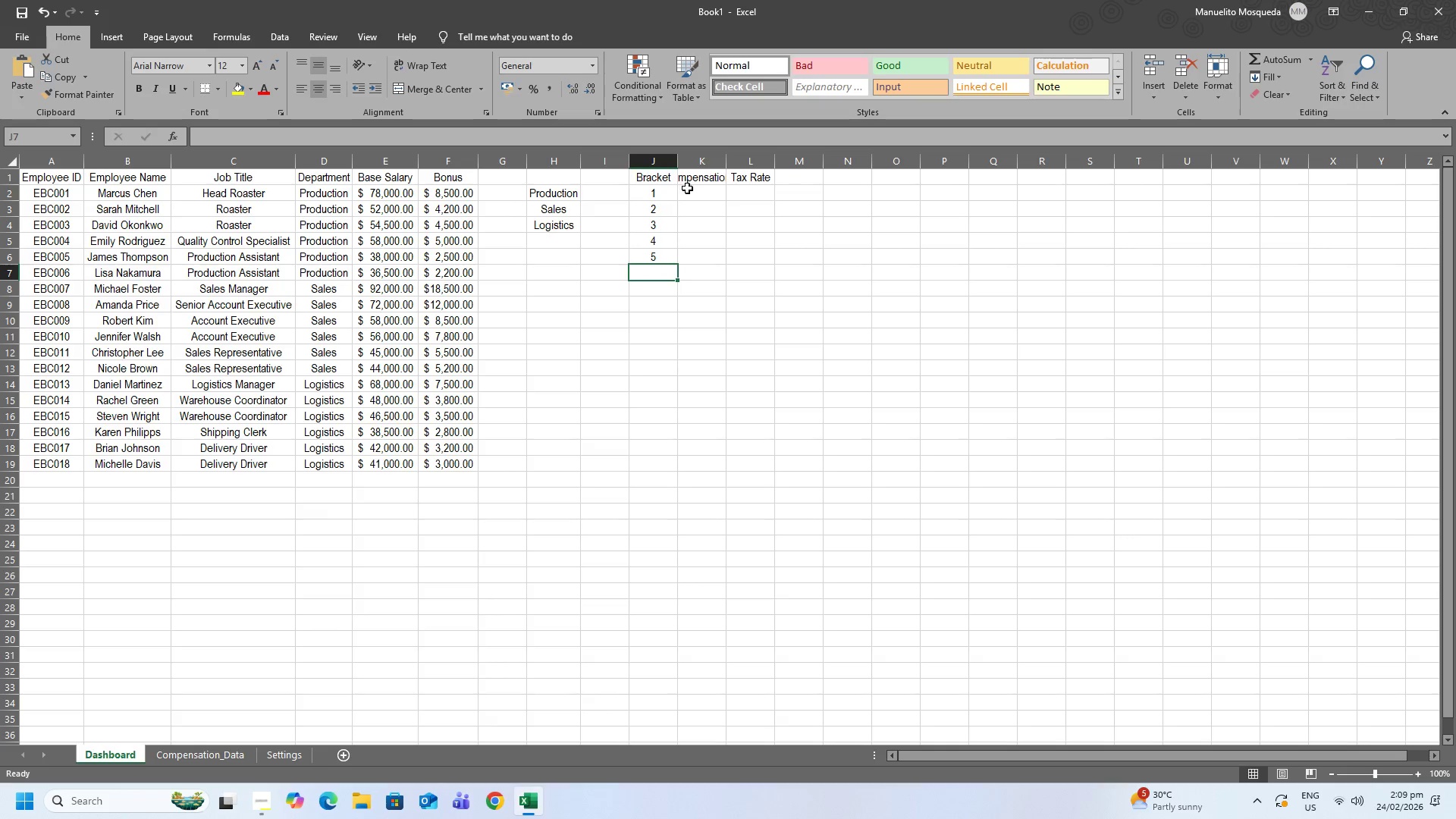 
left_click([688, 189])
 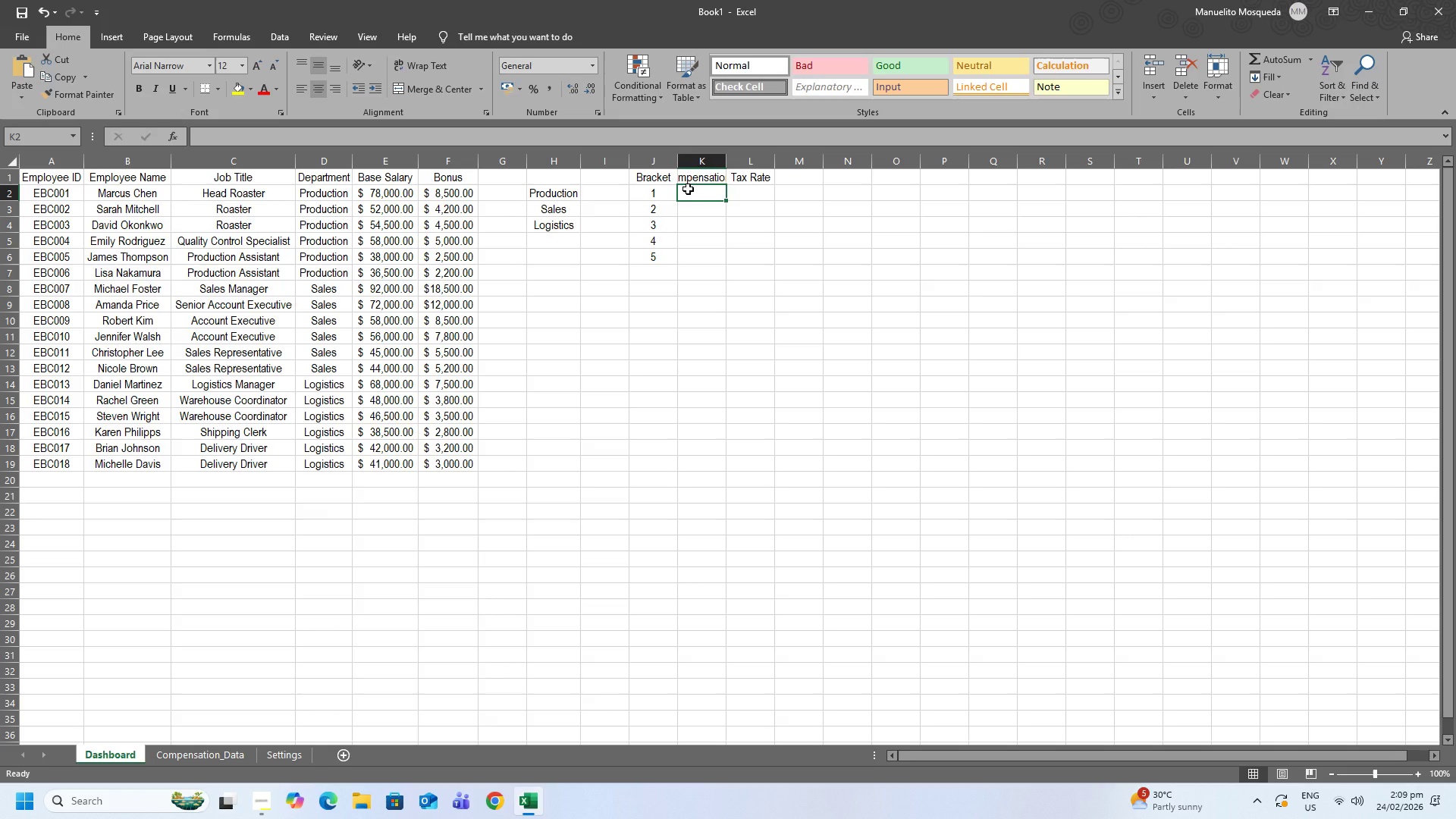 
left_click([701, 161])
 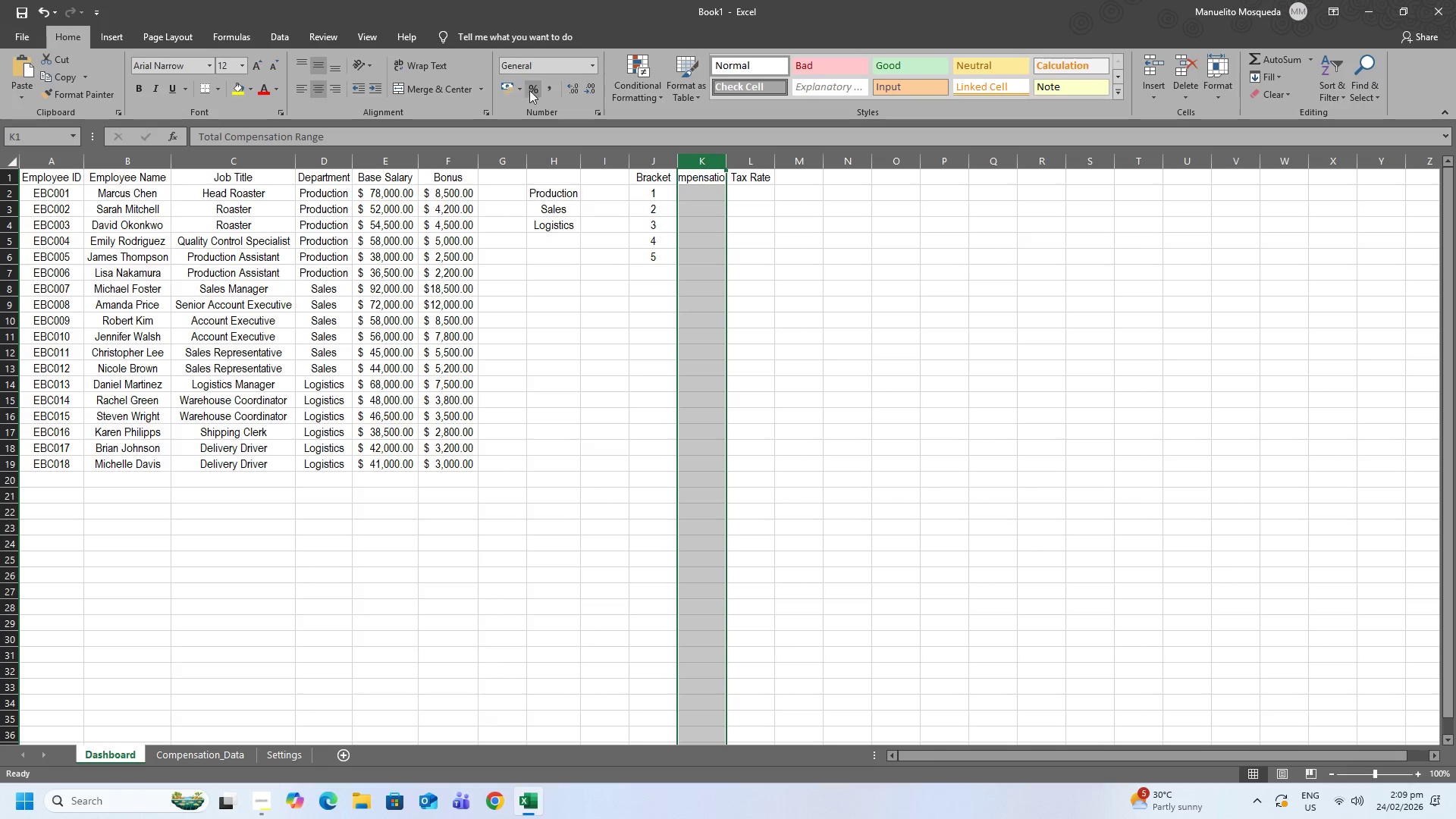 
left_click([515, 93])
 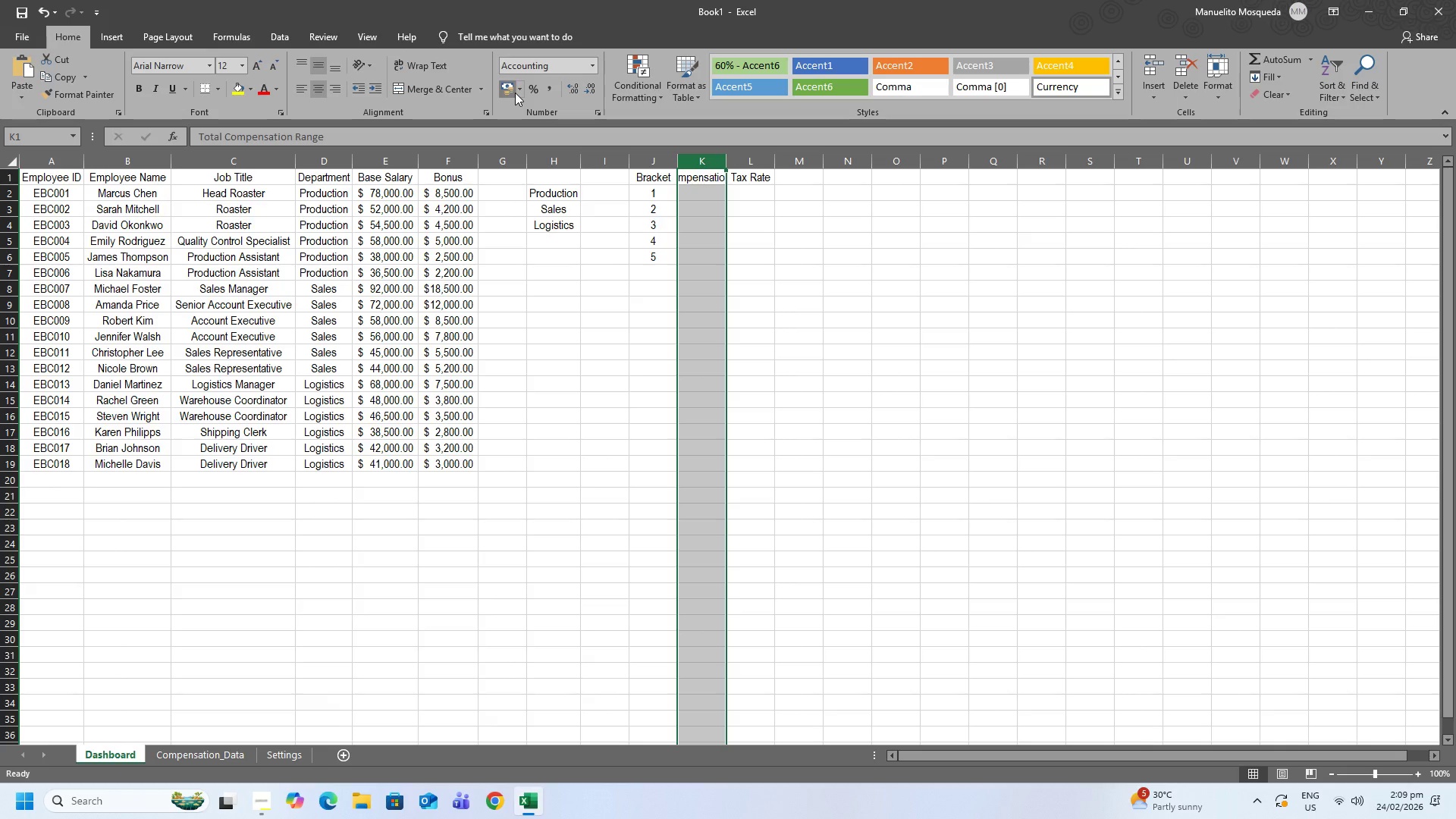 
double_click([515, 93])
 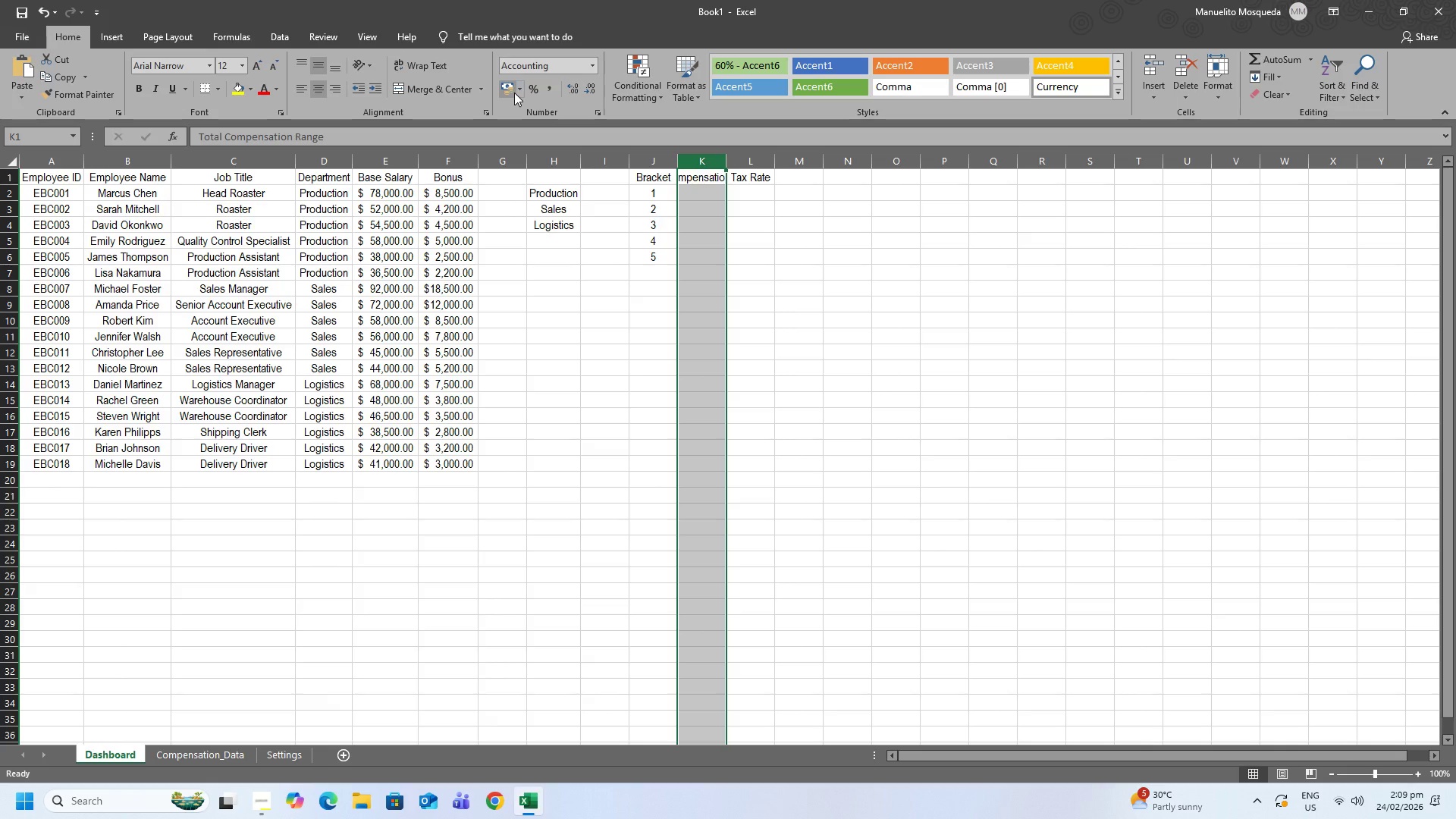 
left_click([514, 93])
 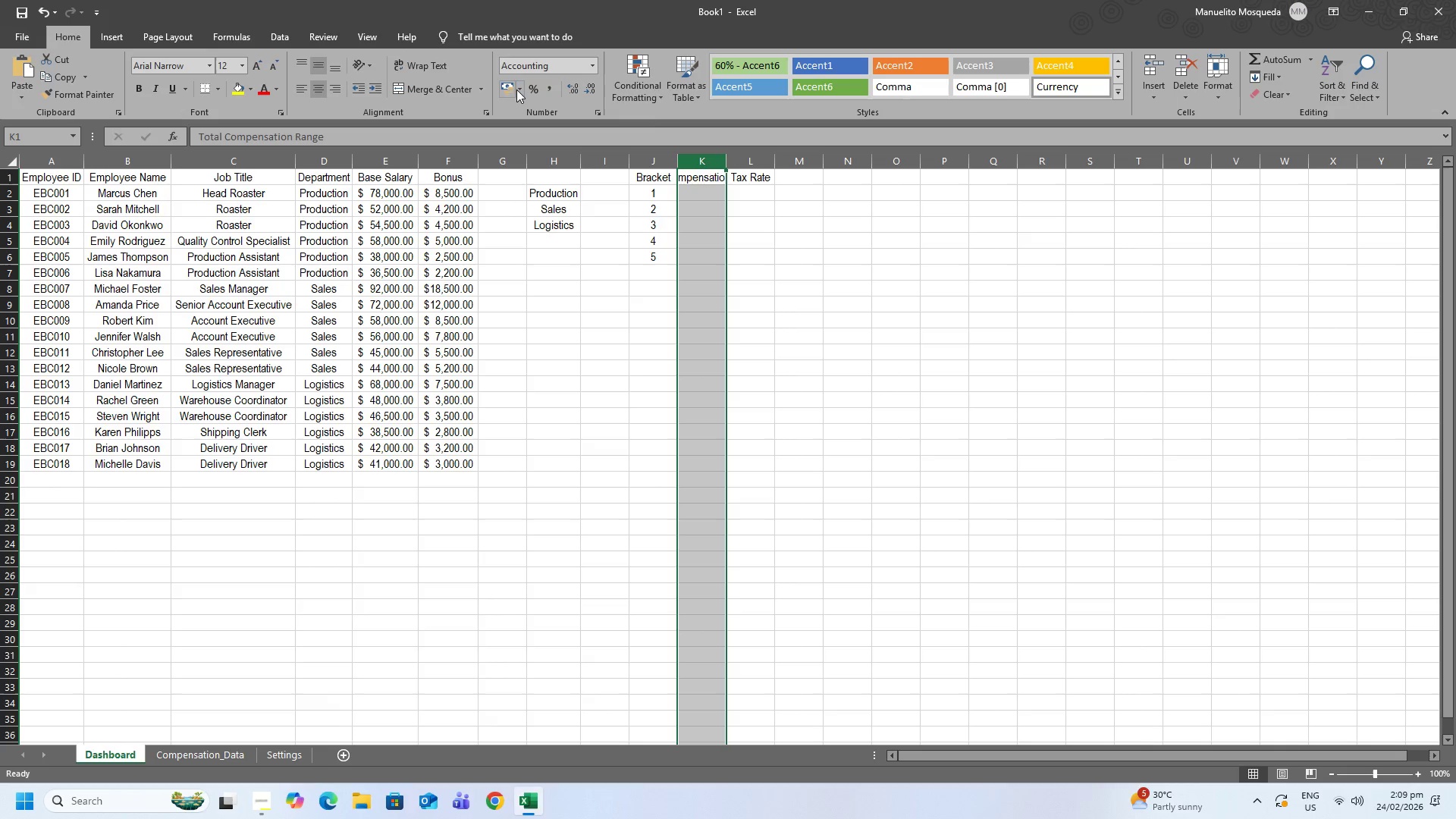 
left_click([516, 89])
 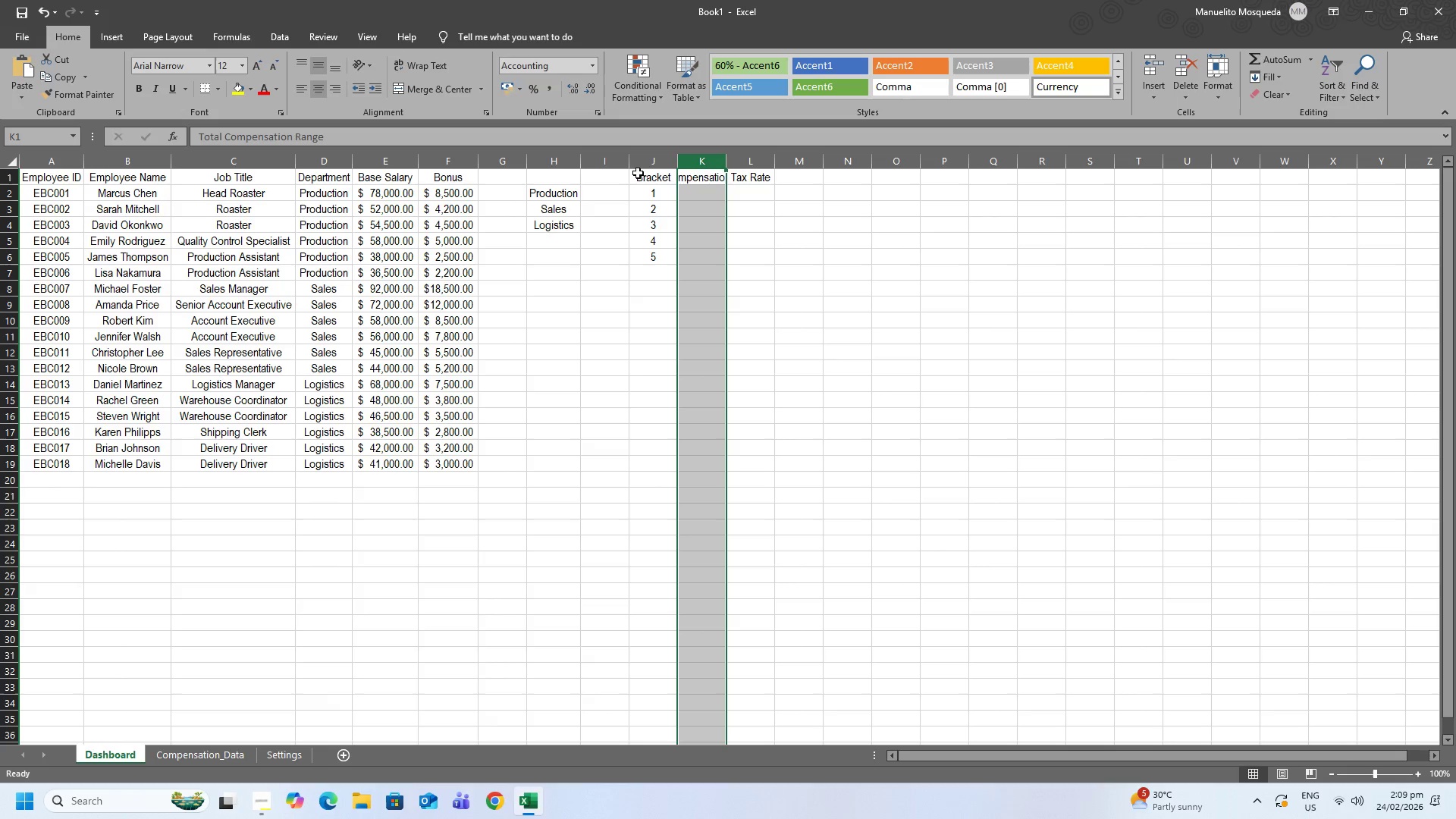 
left_click([708, 193])
 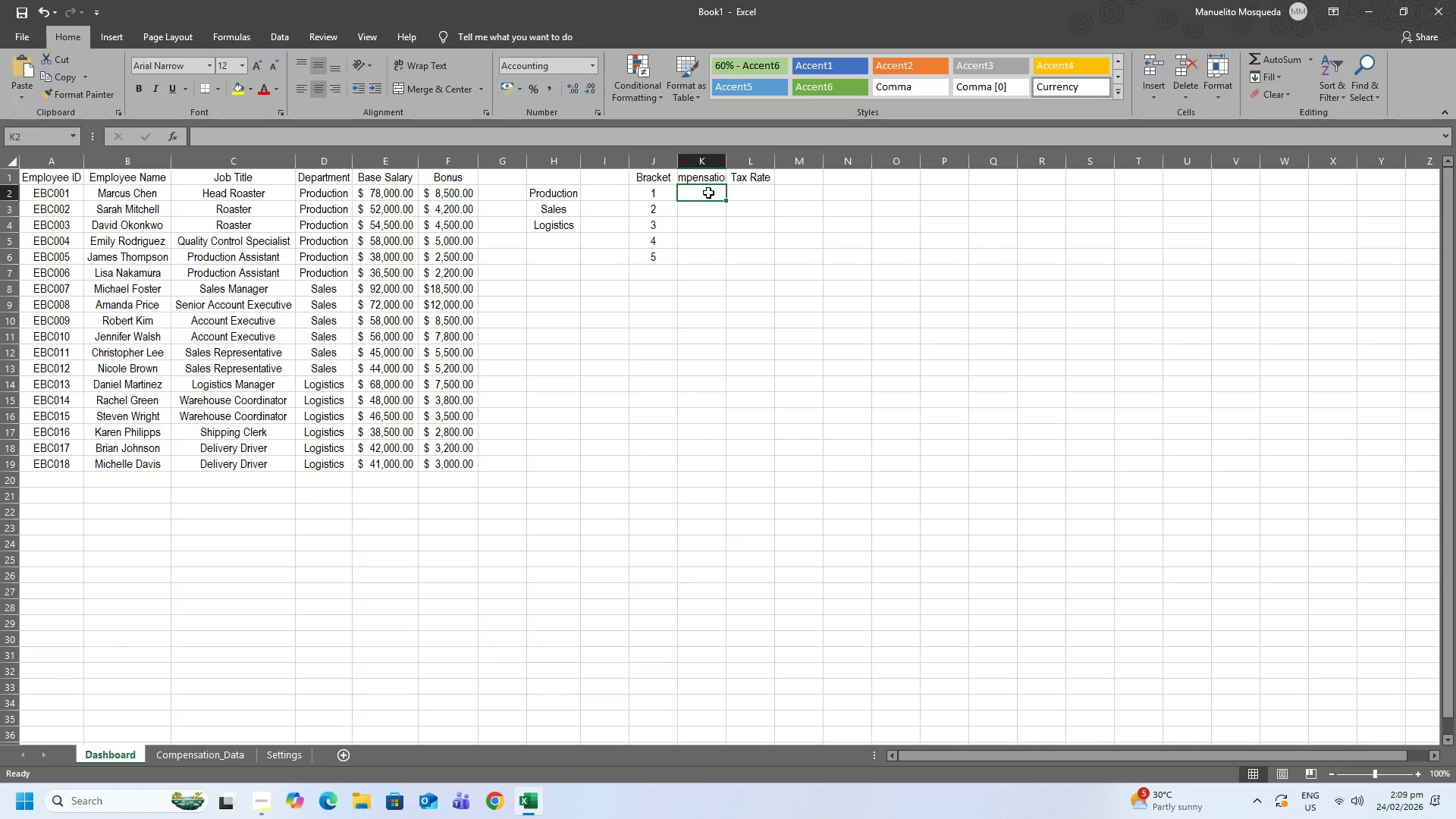 
key(Numpad0)
 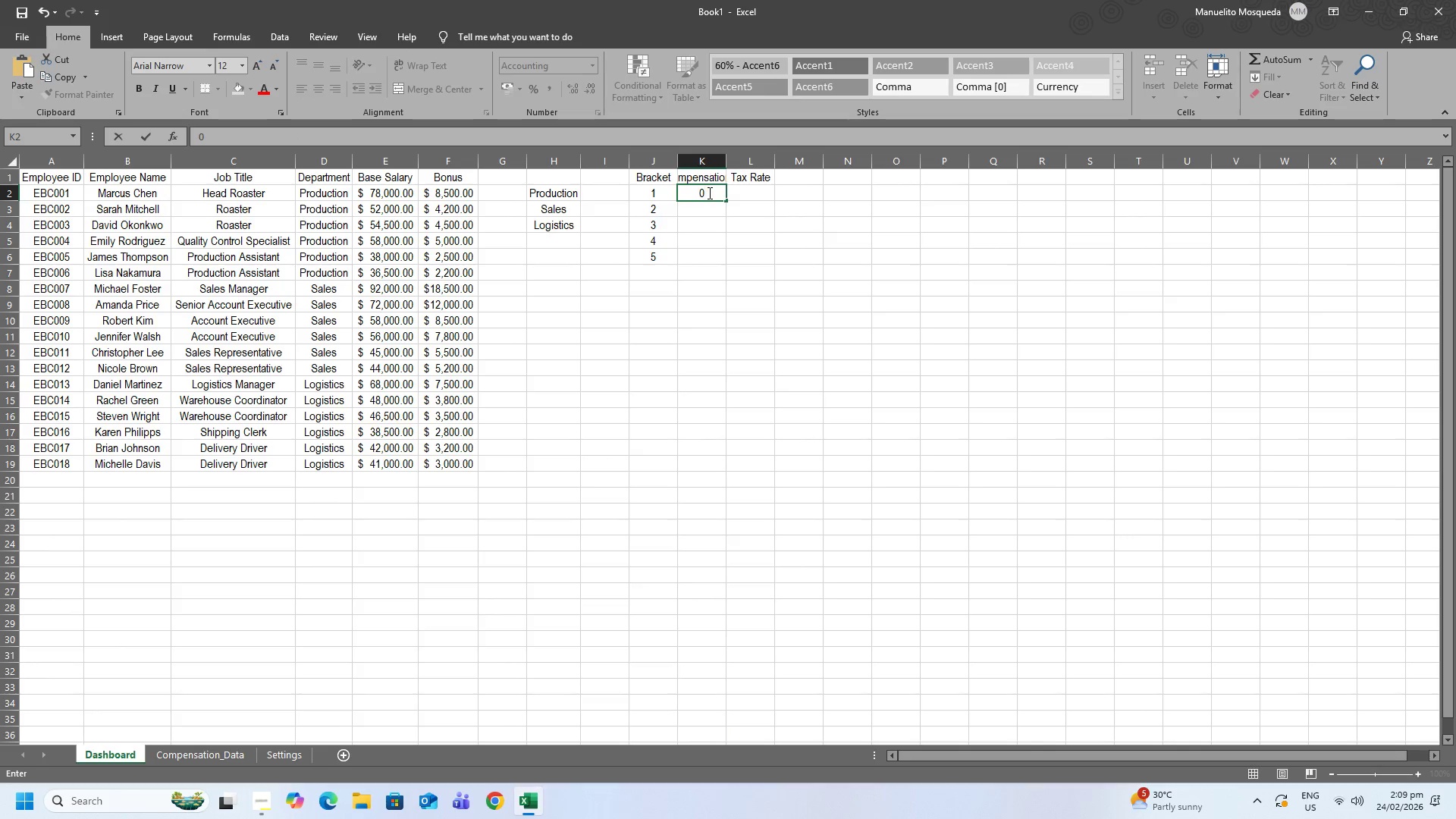 
key(Space)
 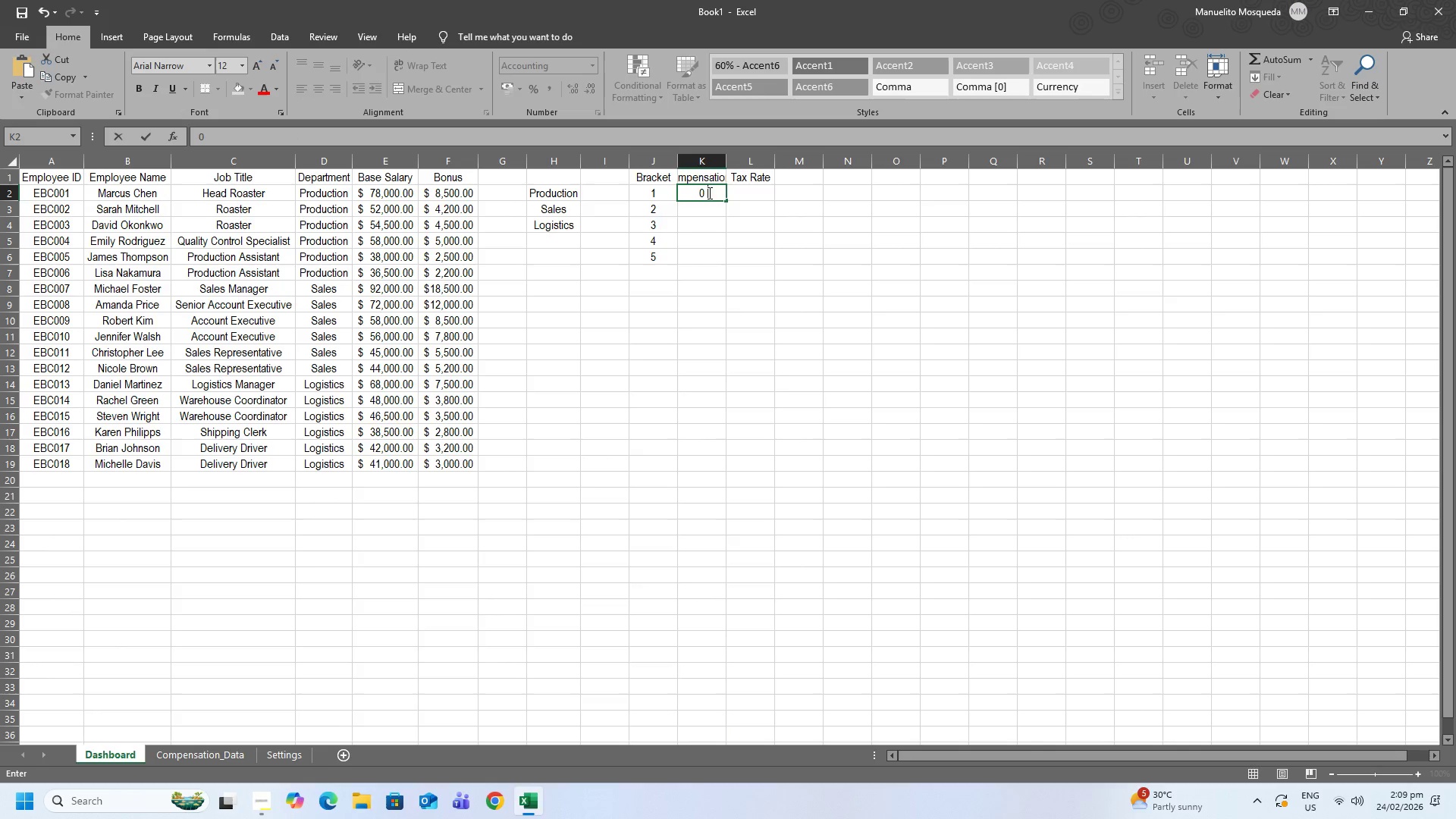 
key(NumpadSubtract)
 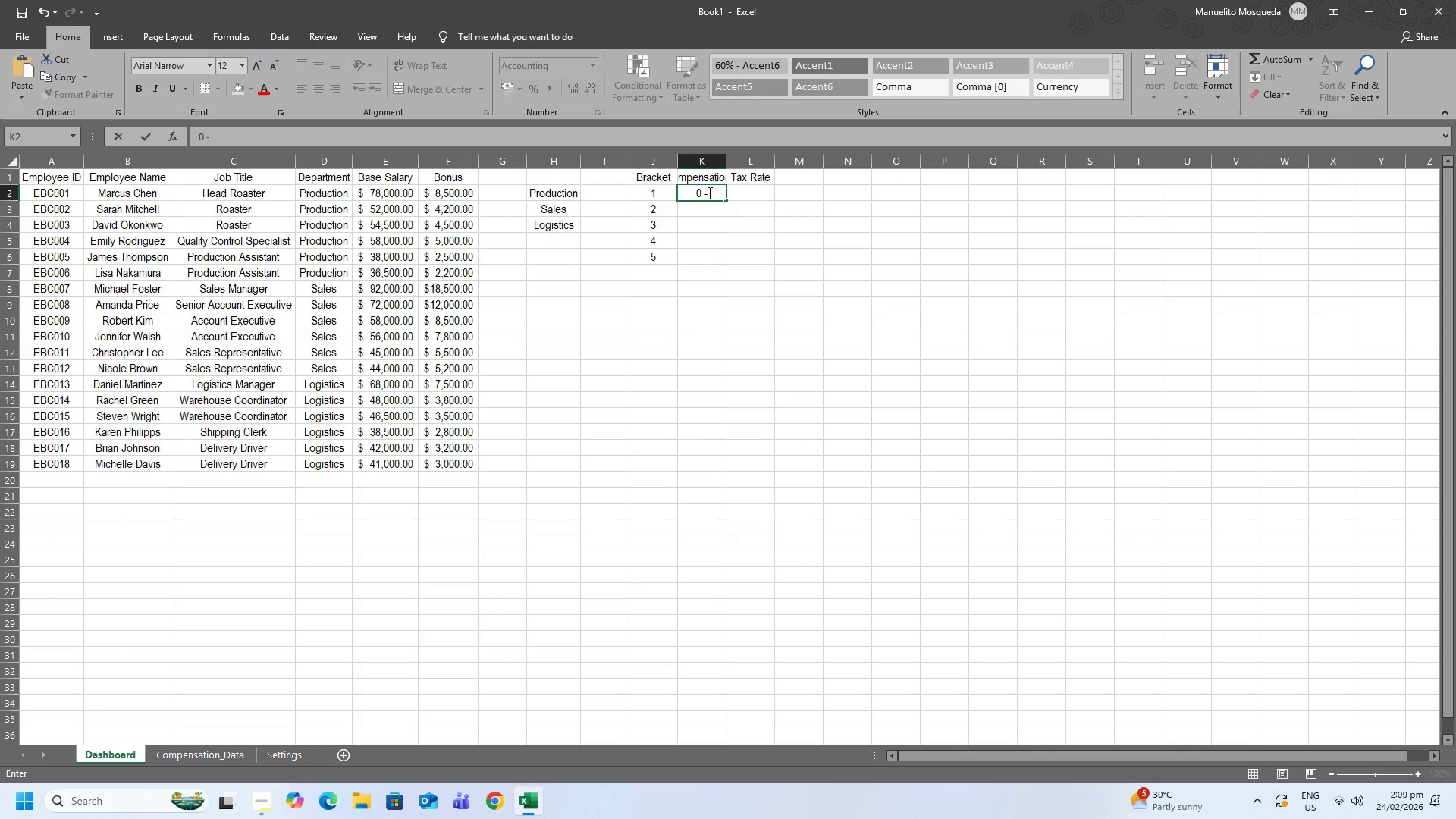 
key(Space)
 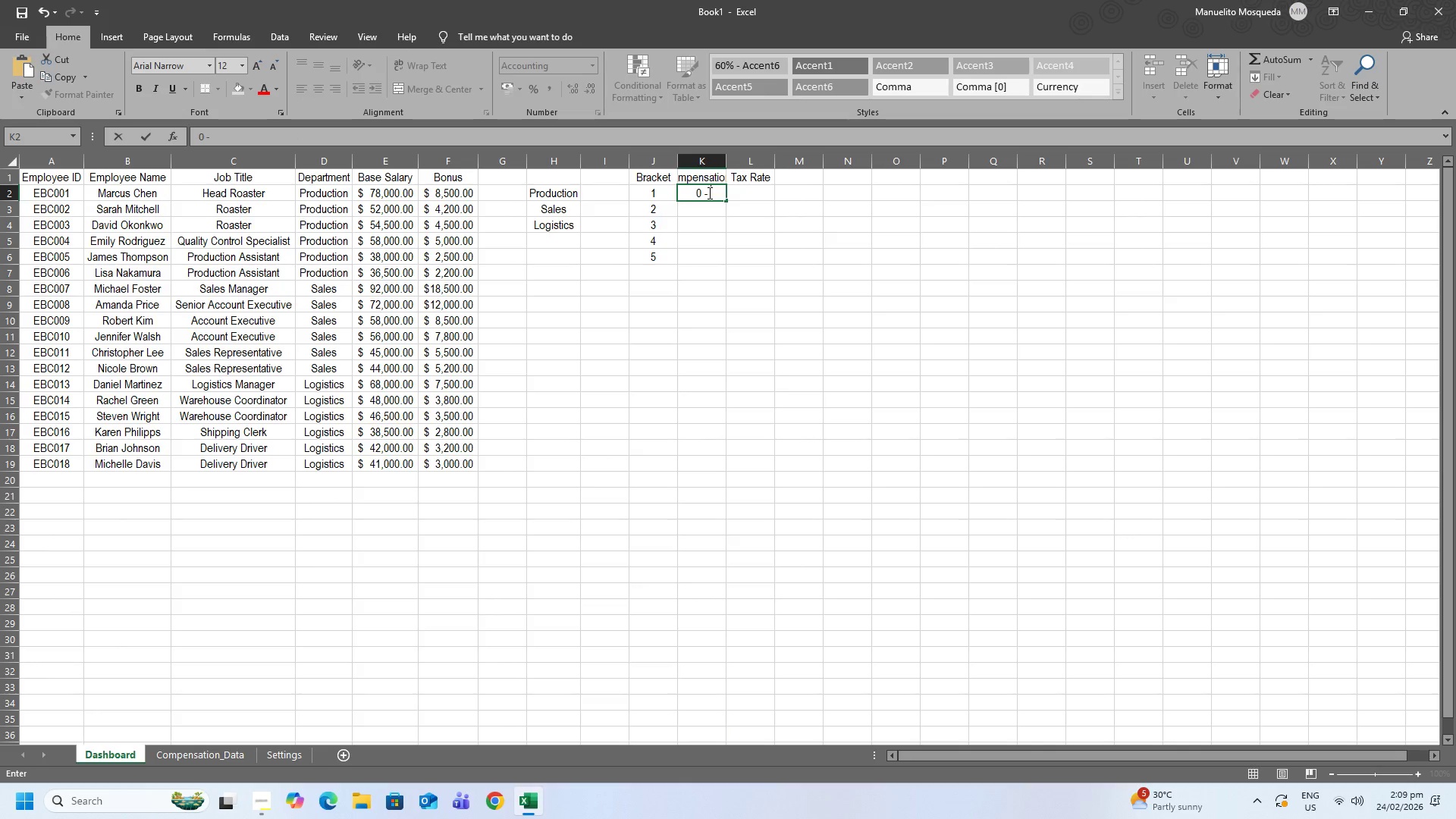 
key(Numpad4)
 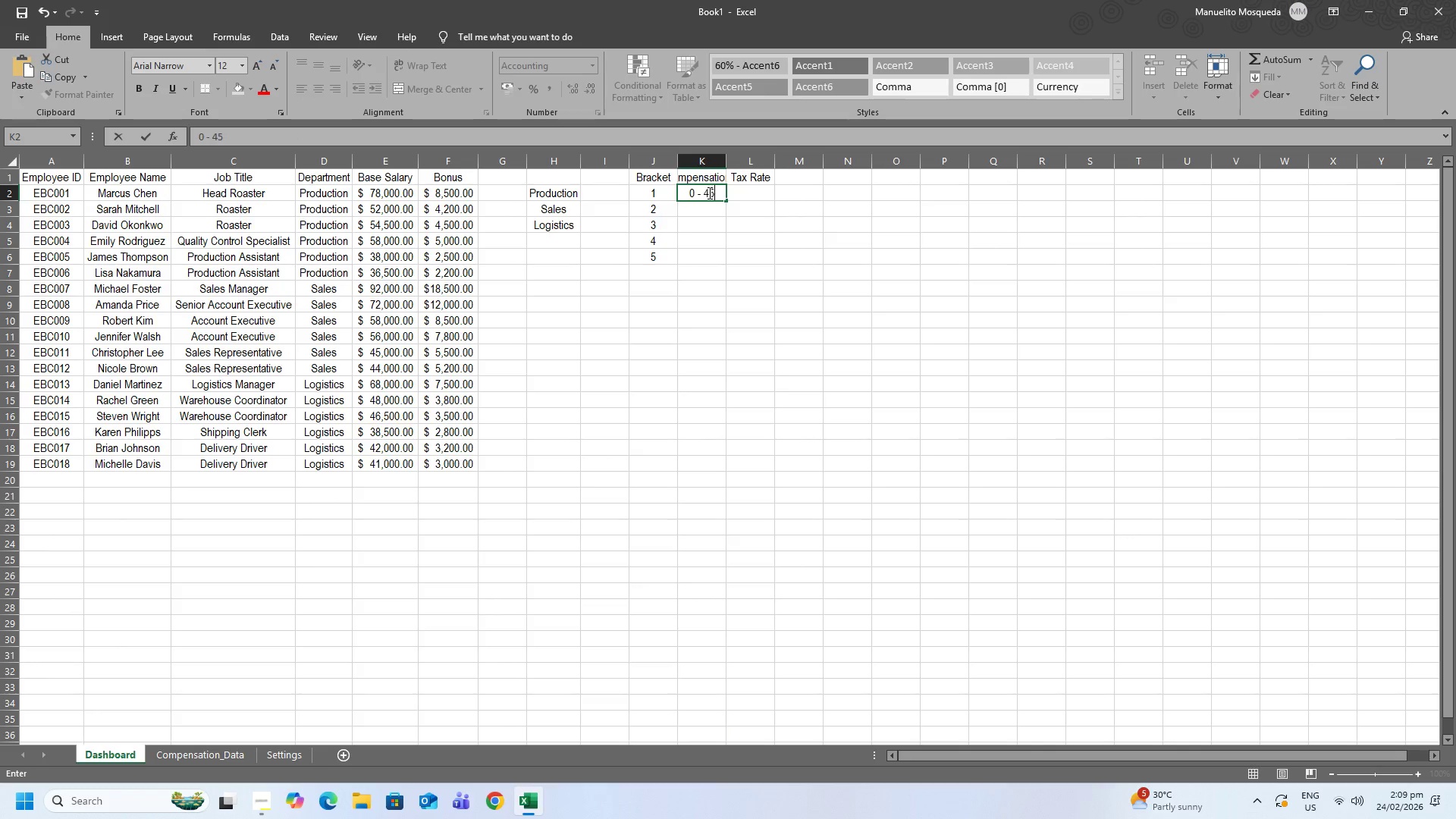 
key(Numpad5)
 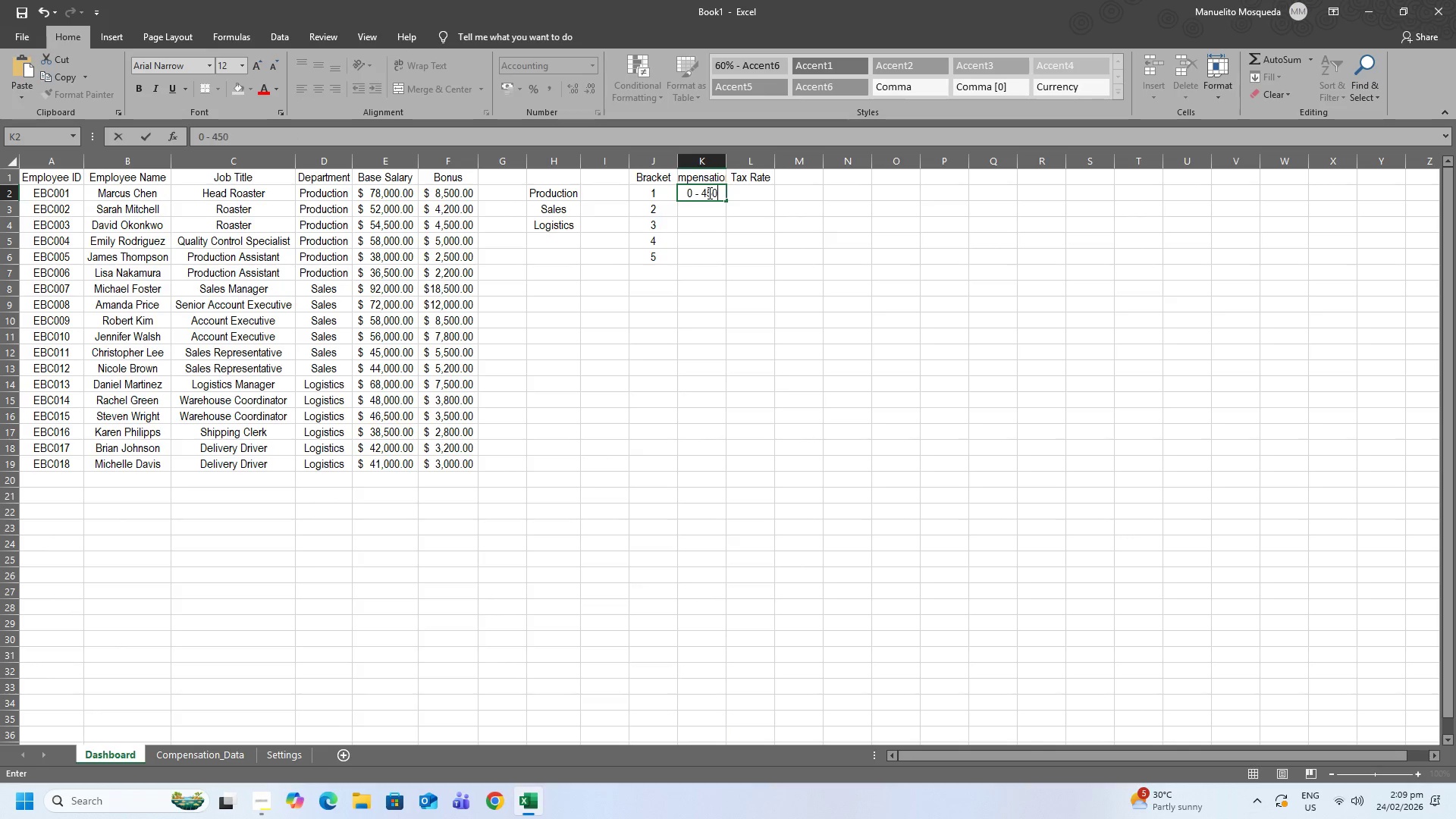 
key(Numpad0)
 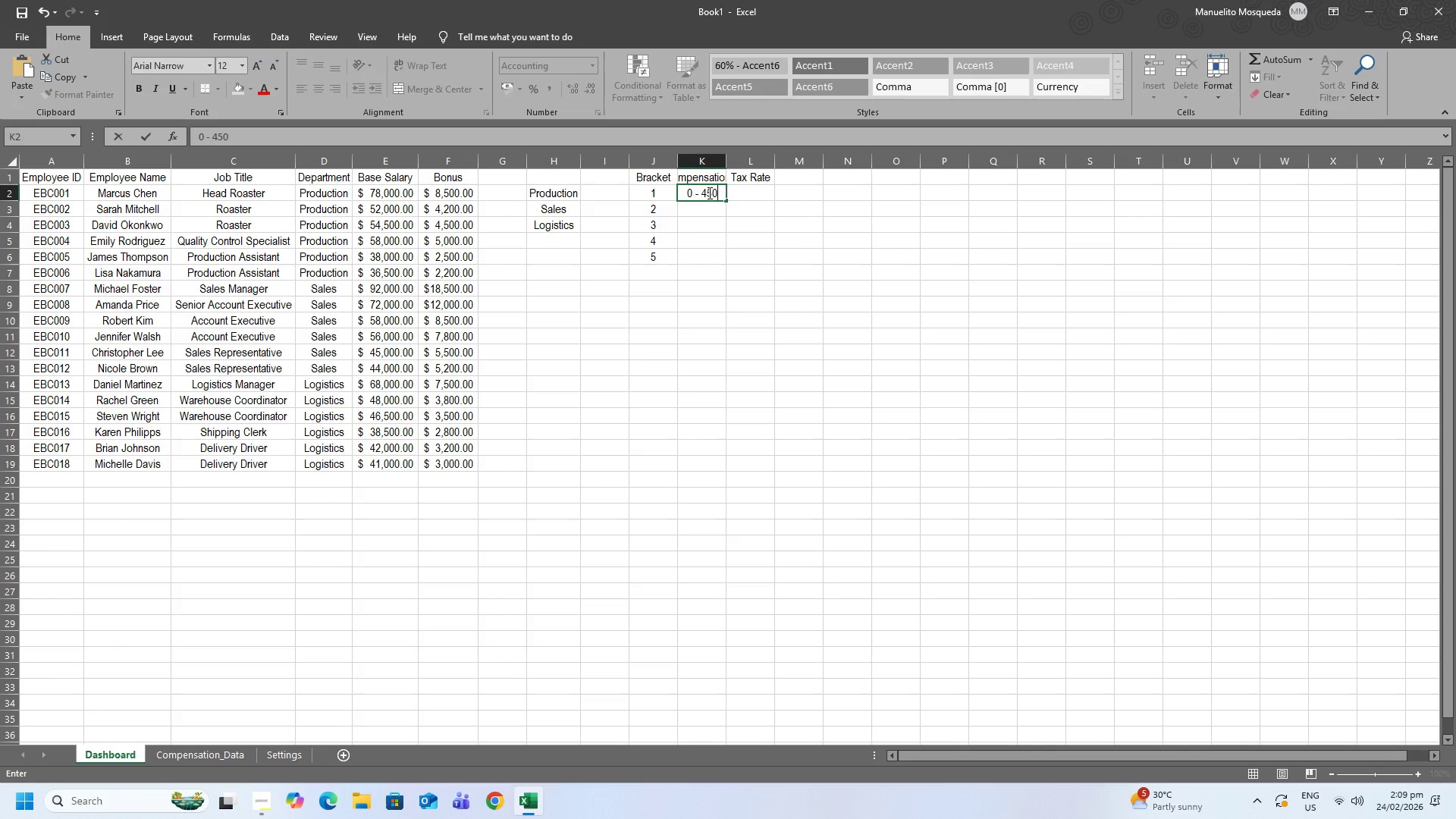 
key(Numpad0)
 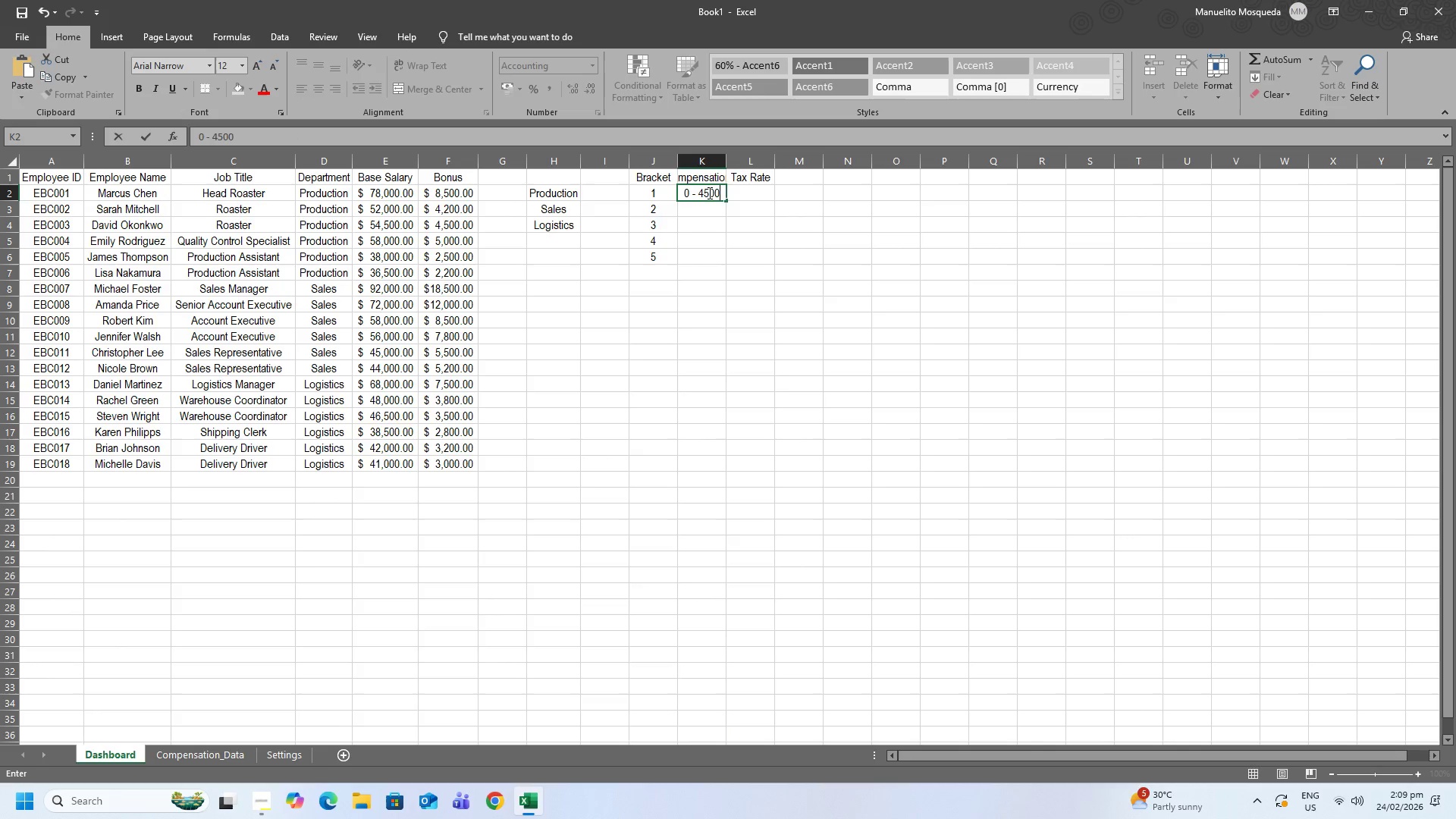 
key(Numpad0)
 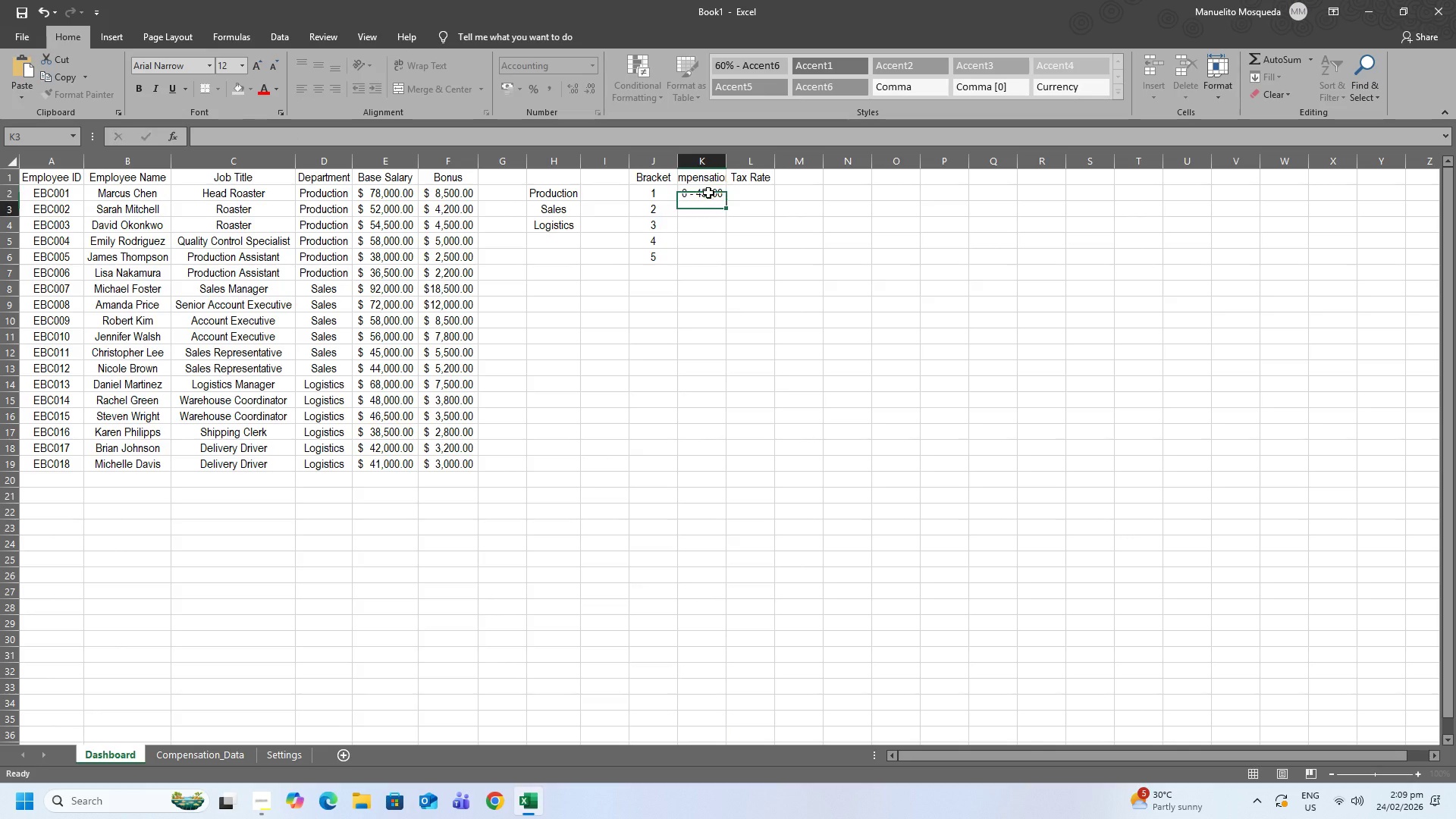 
key(NumpadEnter)
 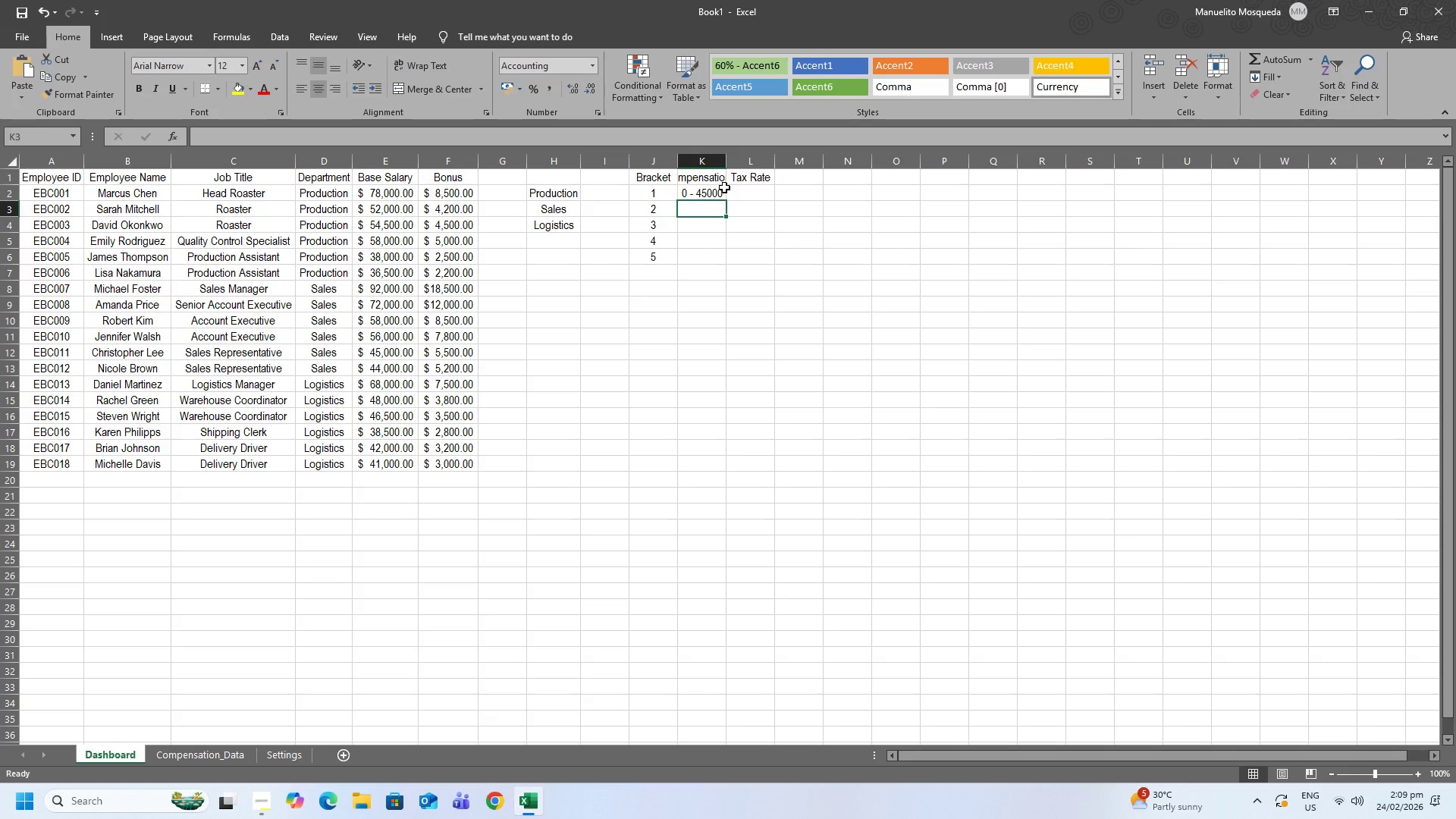 
left_click([723, 187])
 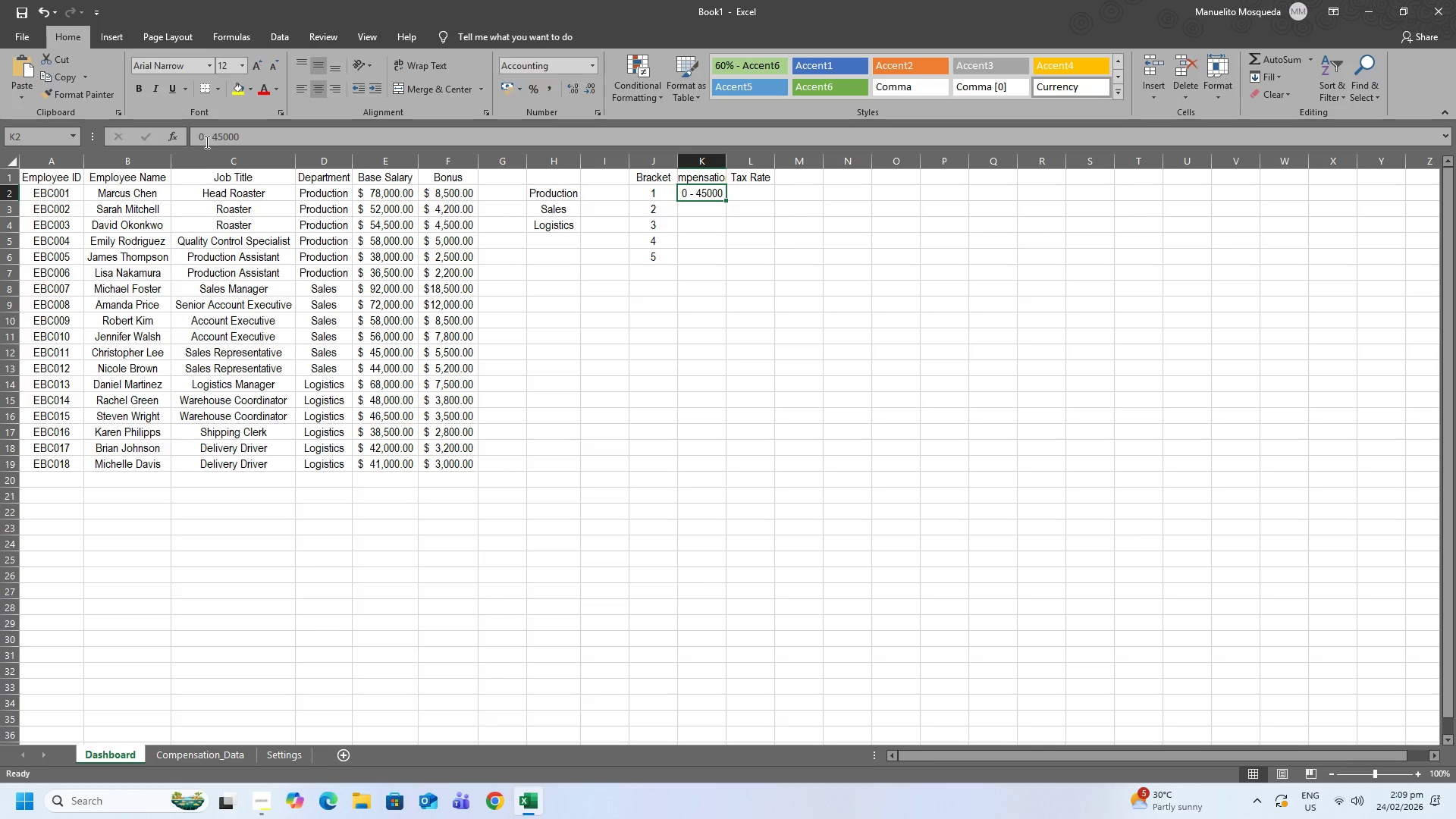 
left_click([201, 136])
 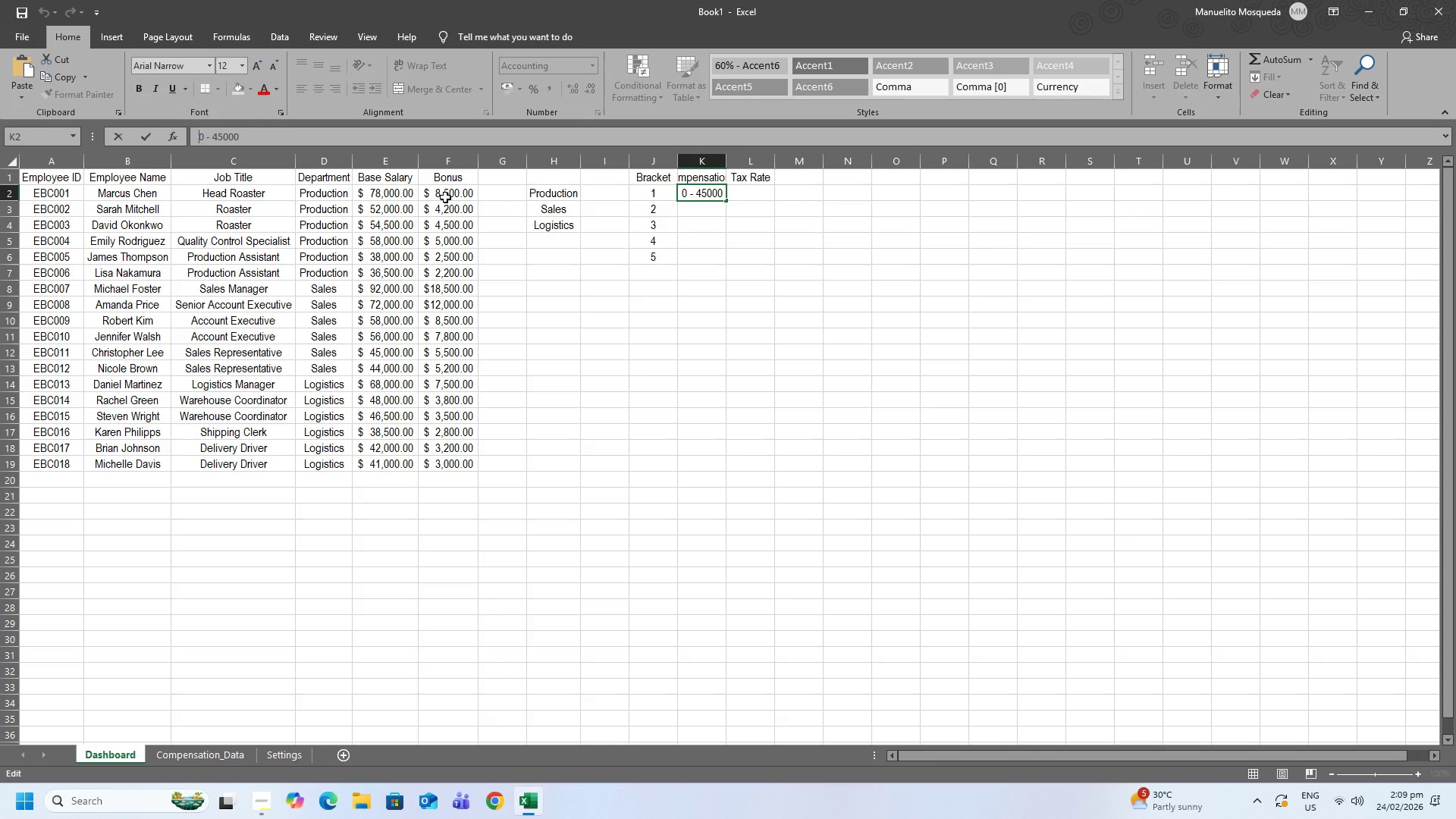 
key(Shift+4)
 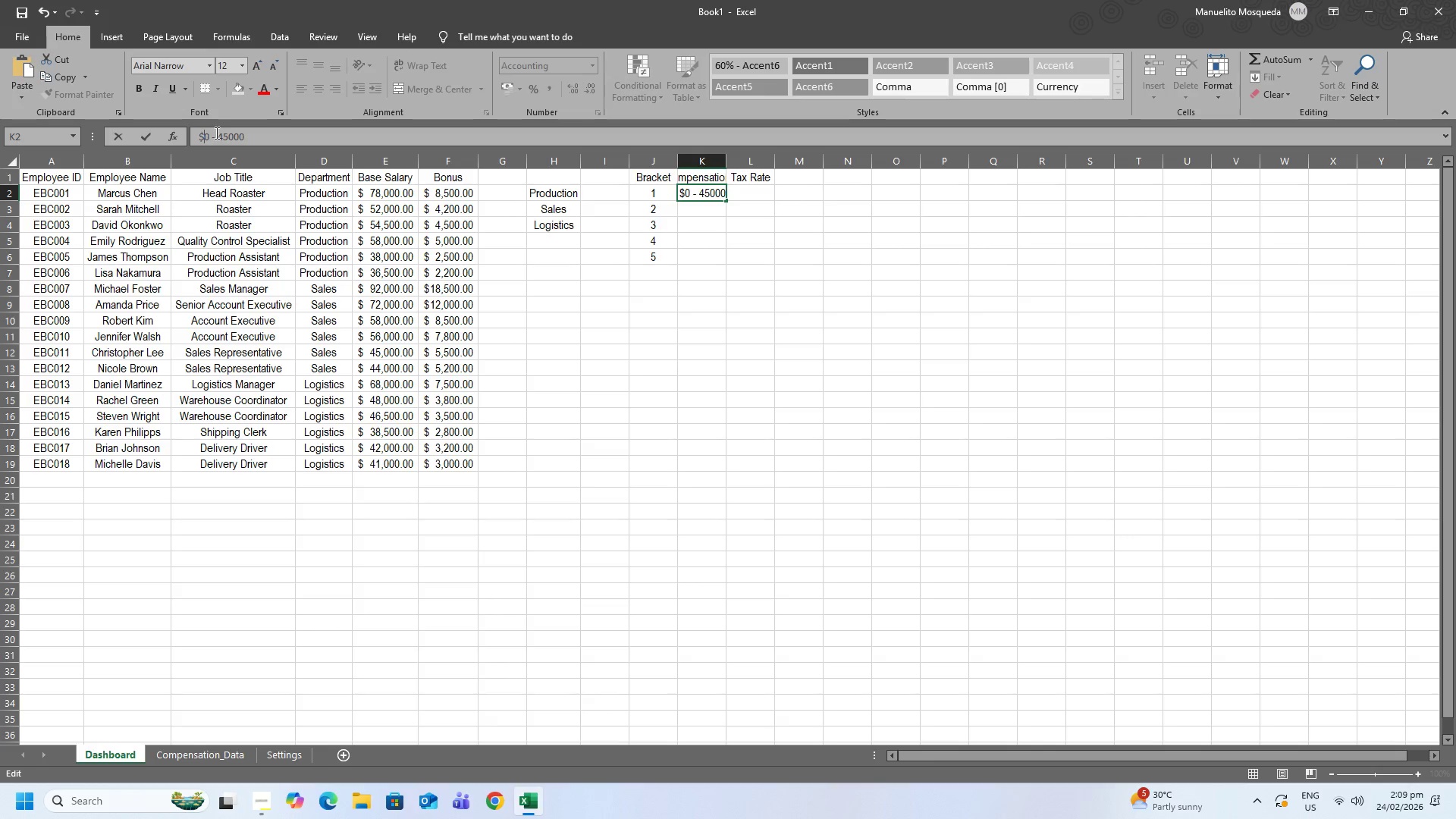 
left_click([218, 135])
 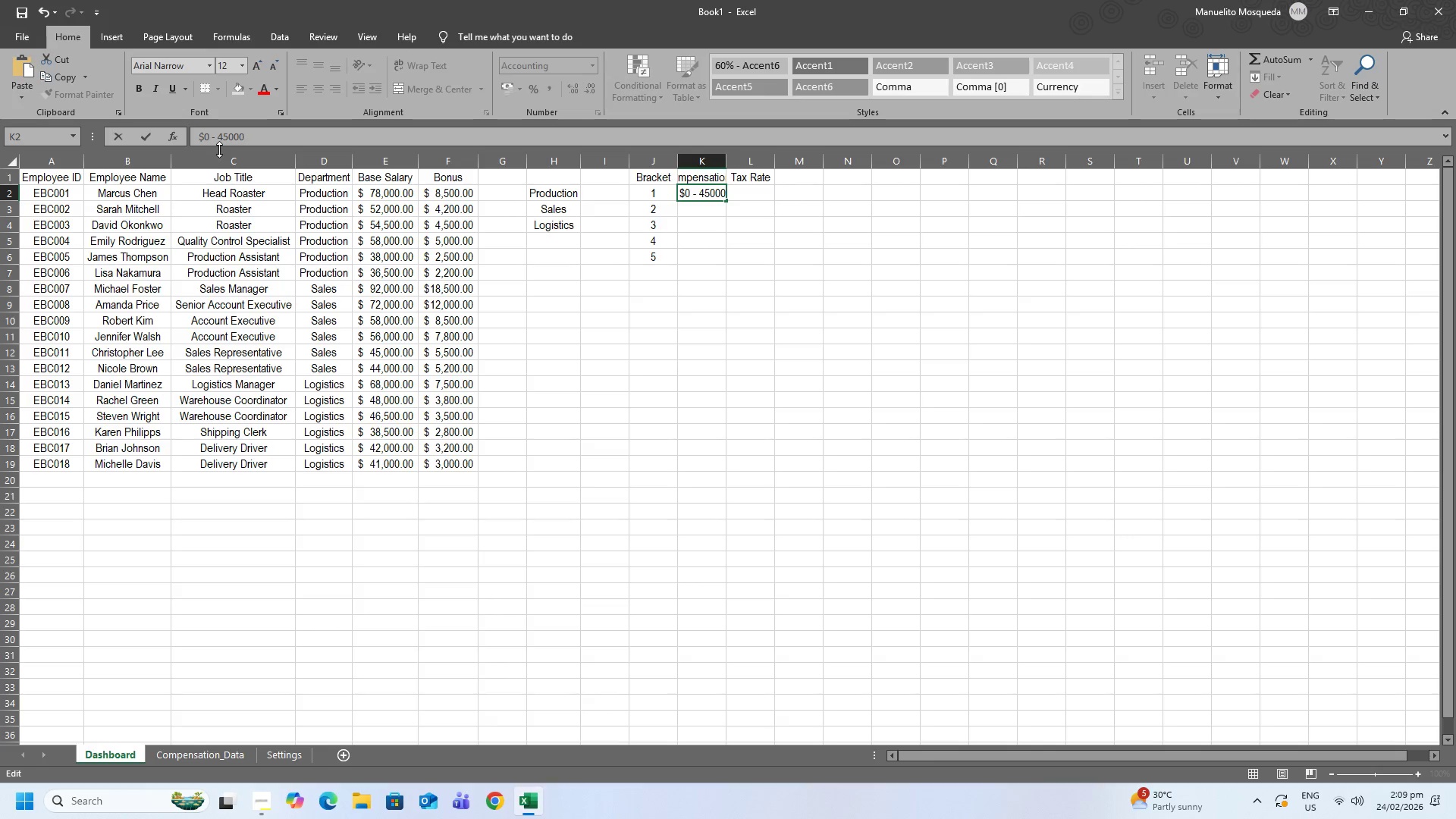 
key(Shift+ShiftRight)
 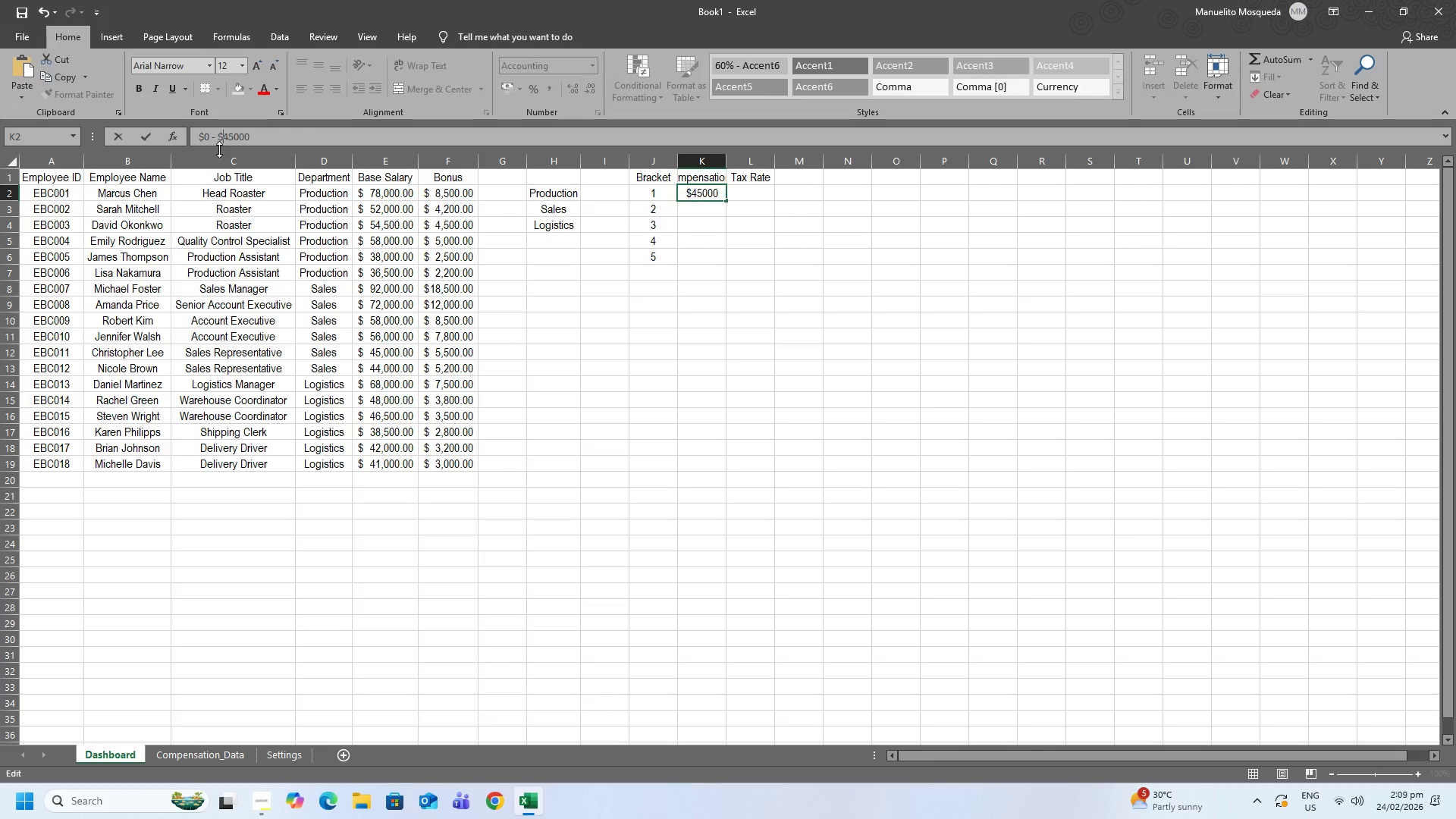 
key(Shift+4)
 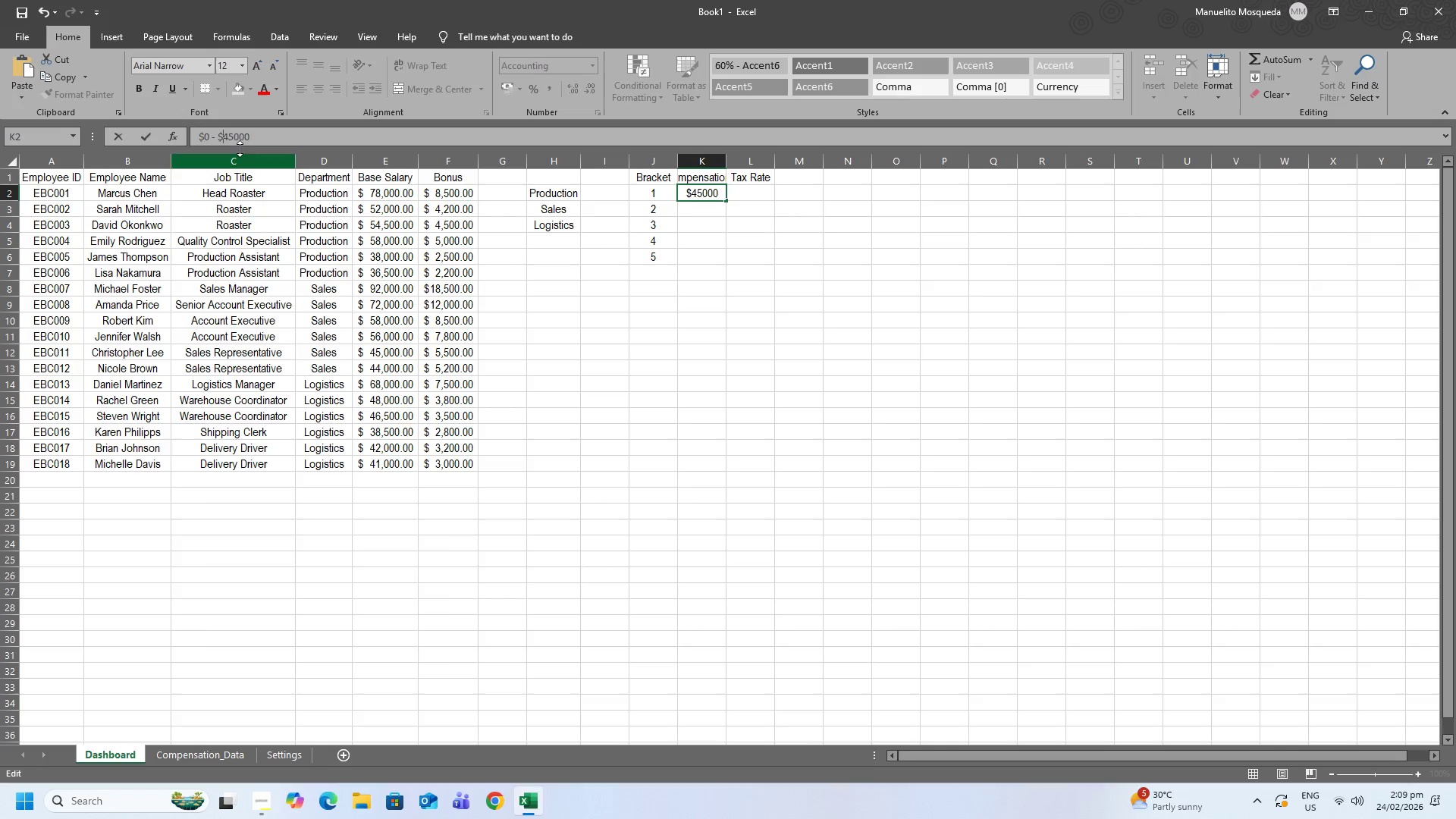 
left_click([231, 133])
 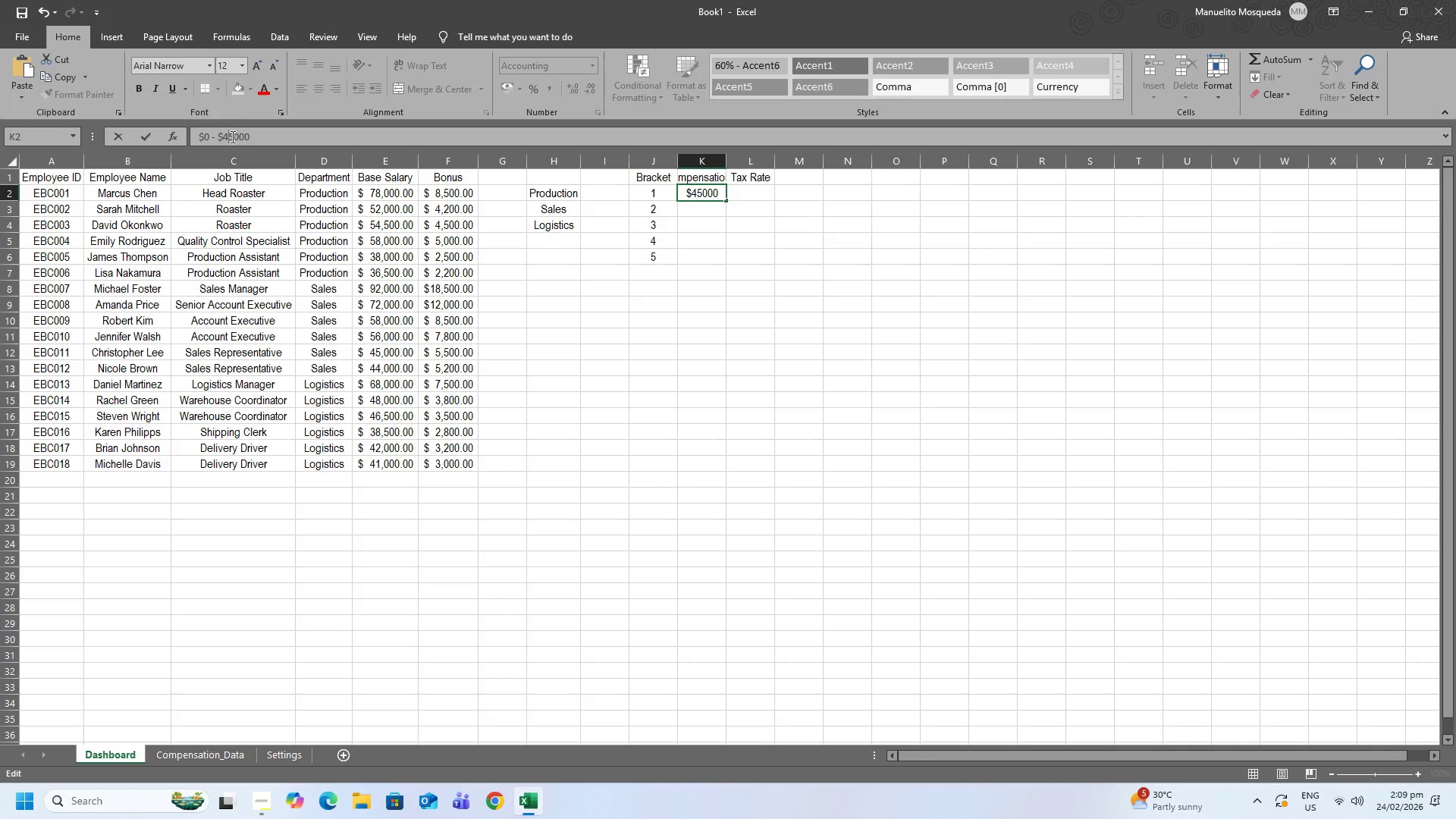 
left_click([231, 136])
 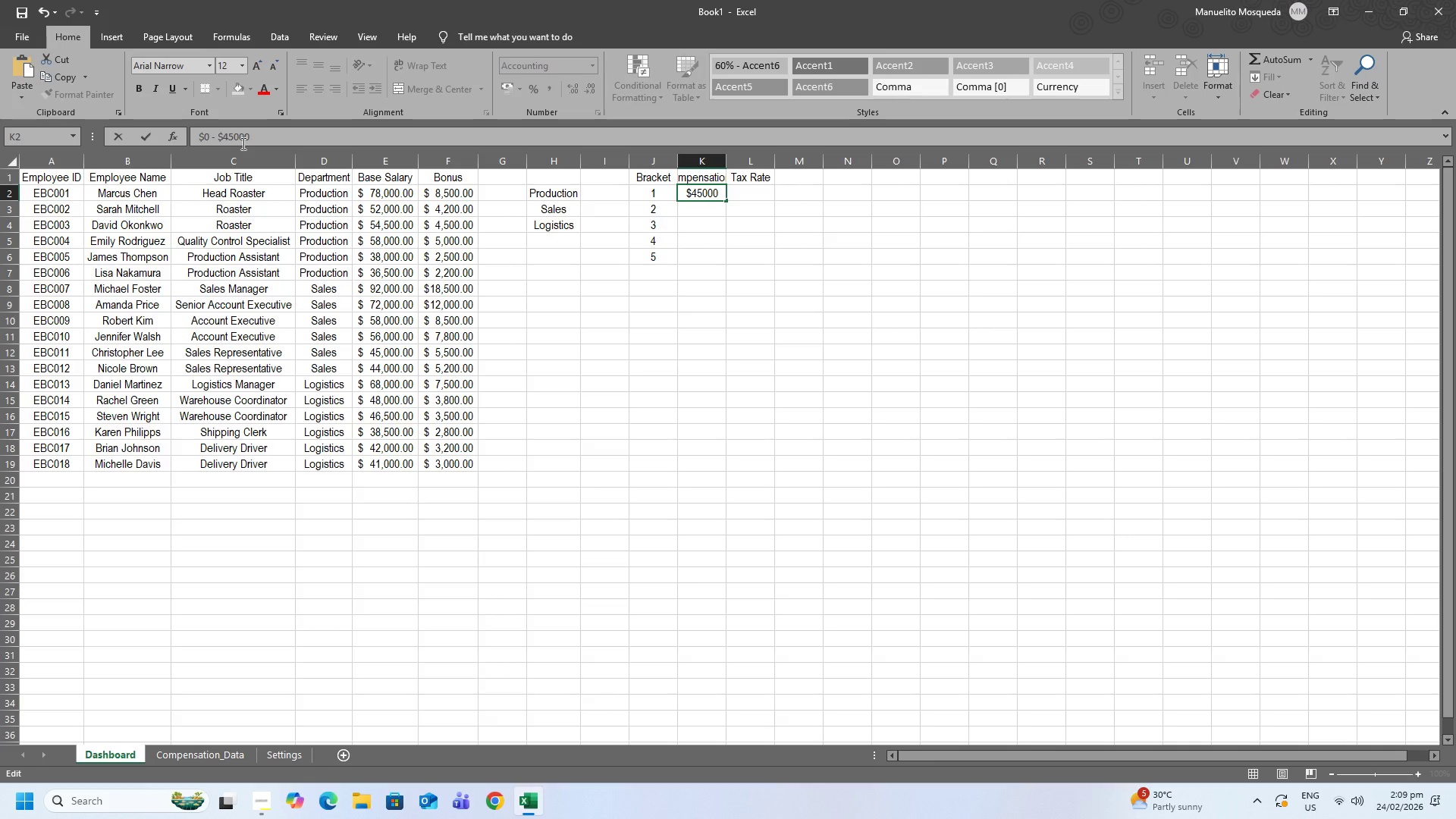 
key(Comma)
 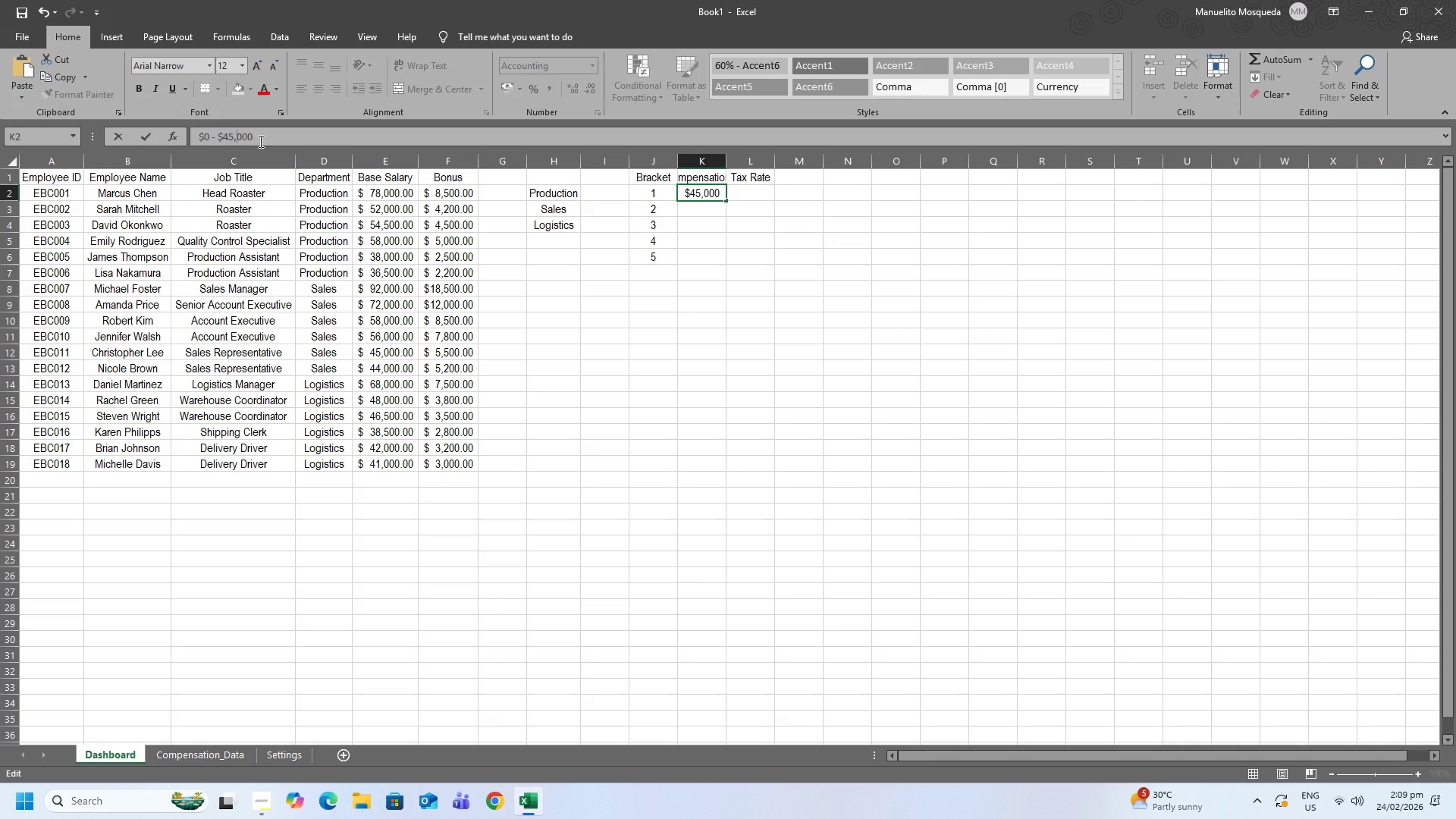 
left_click([259, 141])
 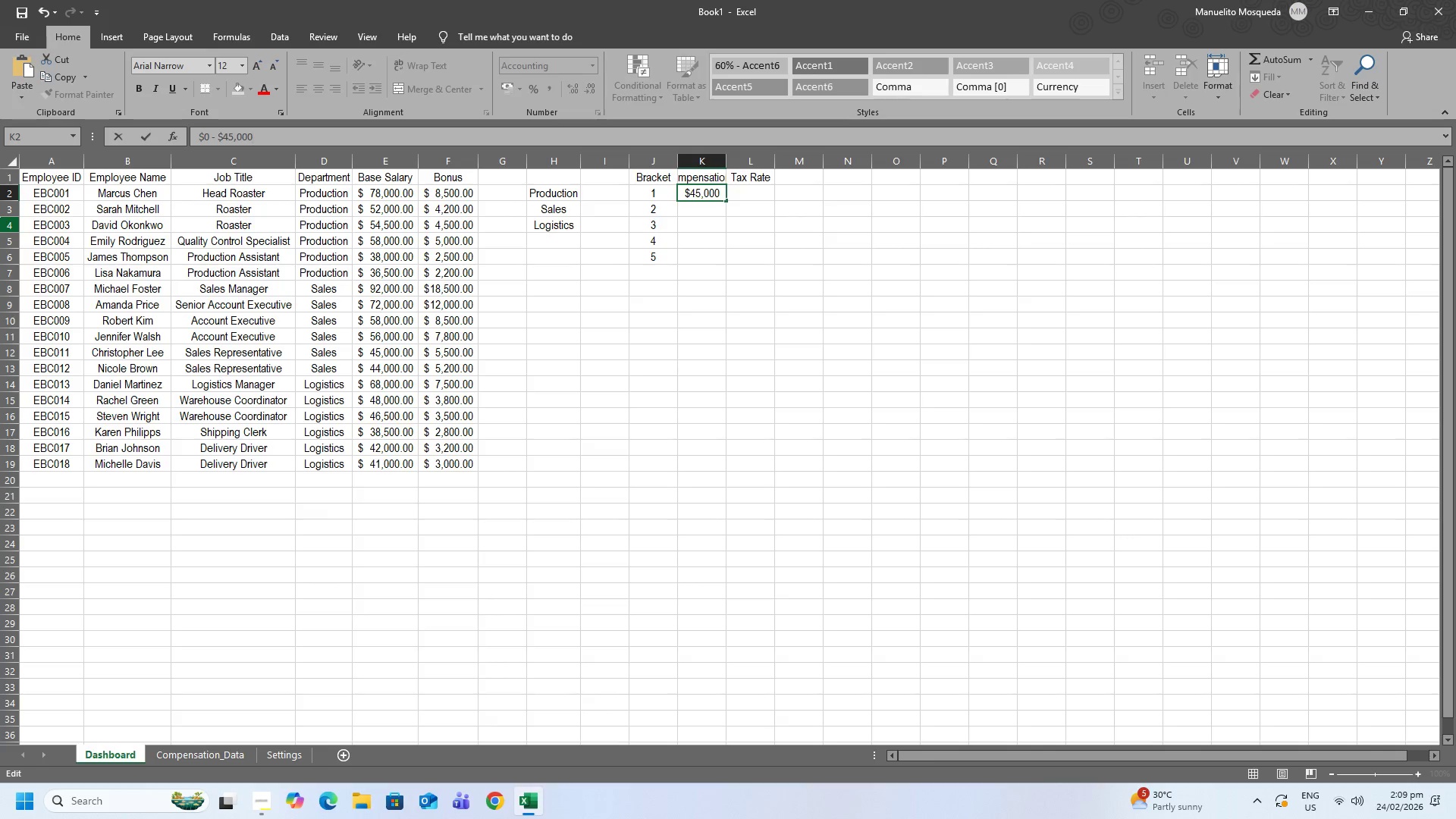 
key(NumpadDecimal)
 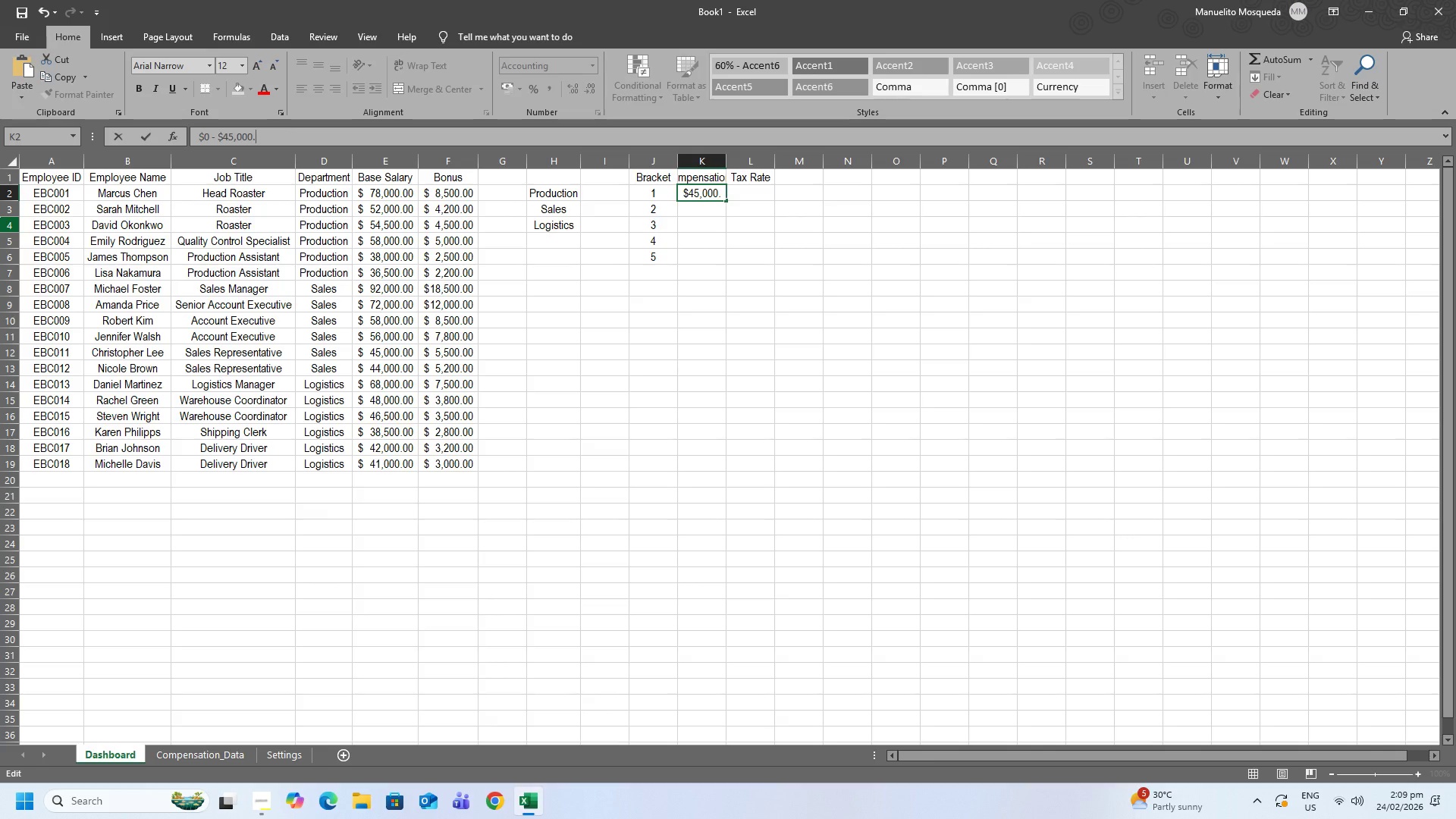 
key(Numpad0)
 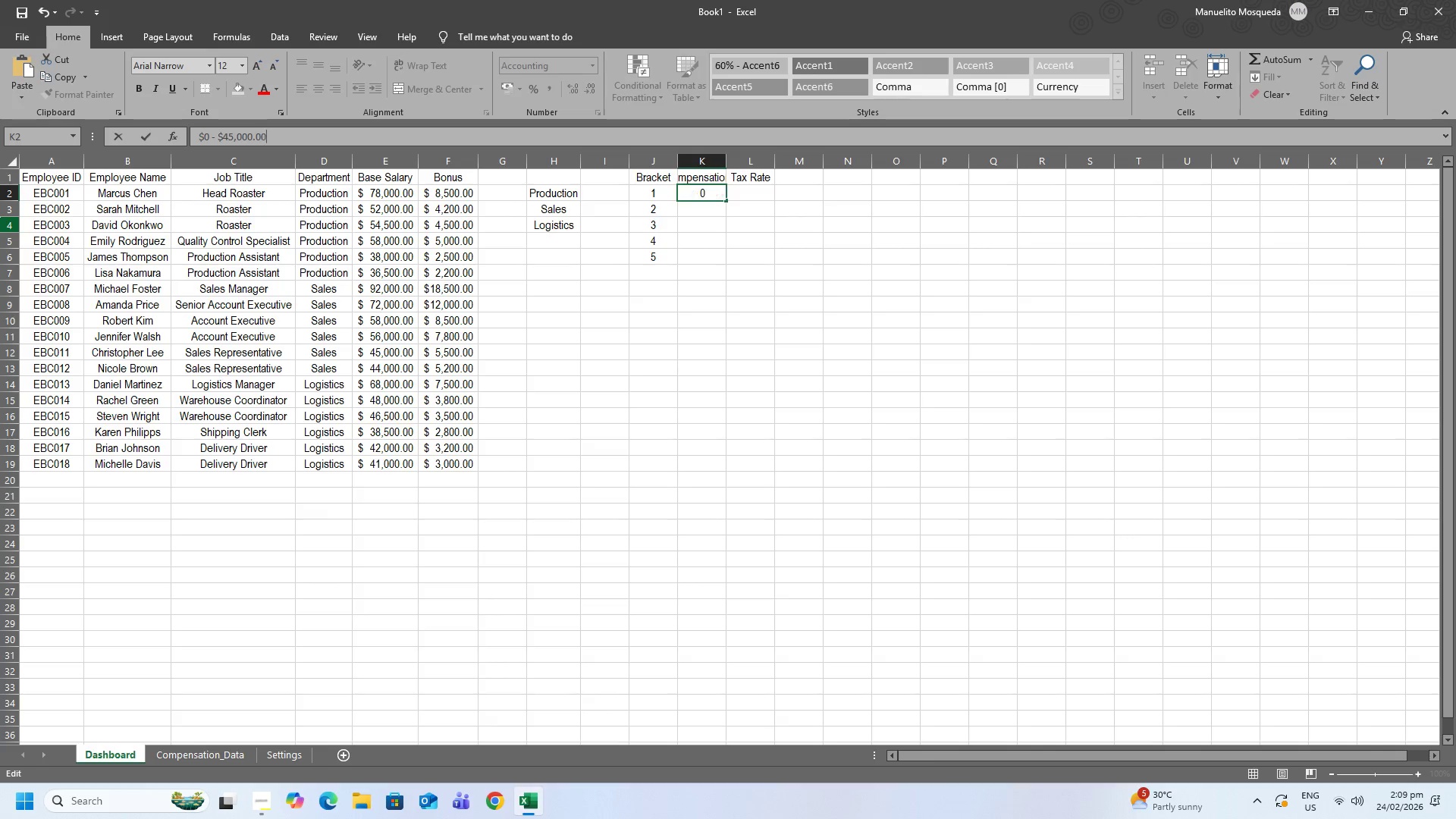 
key(Numpad0)
 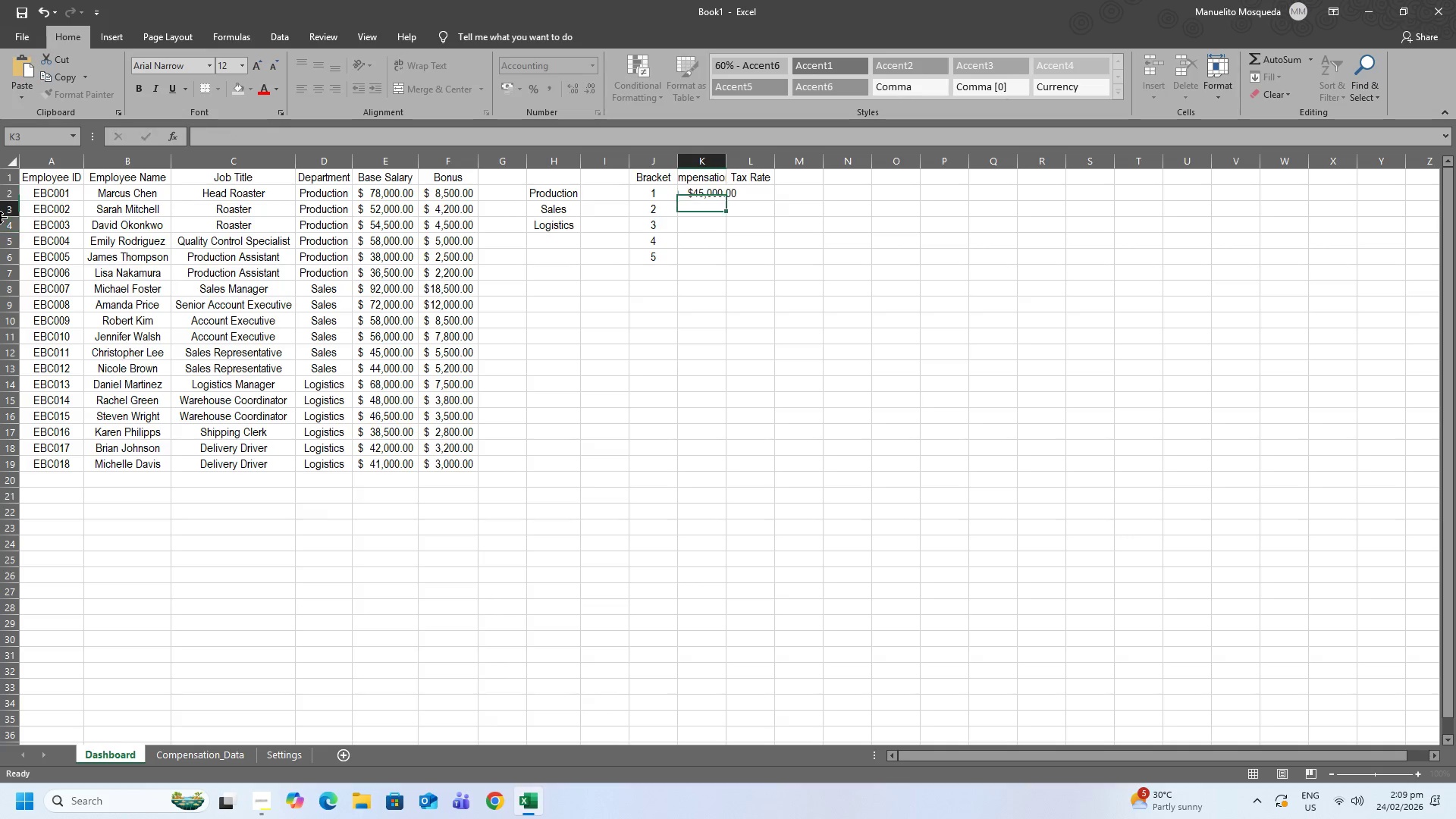 
key(NumpadEnter)
 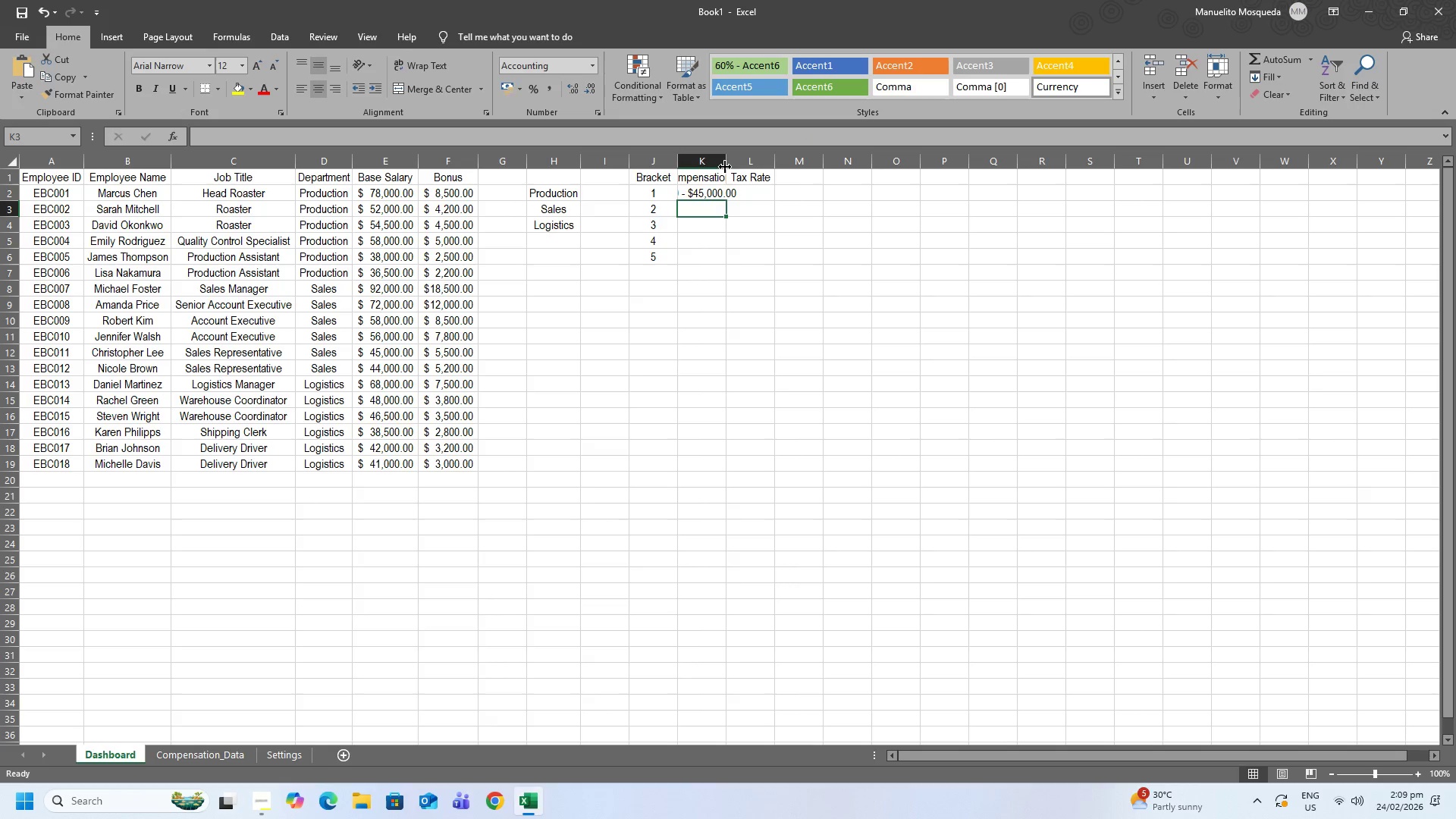 
left_click([725, 166])
 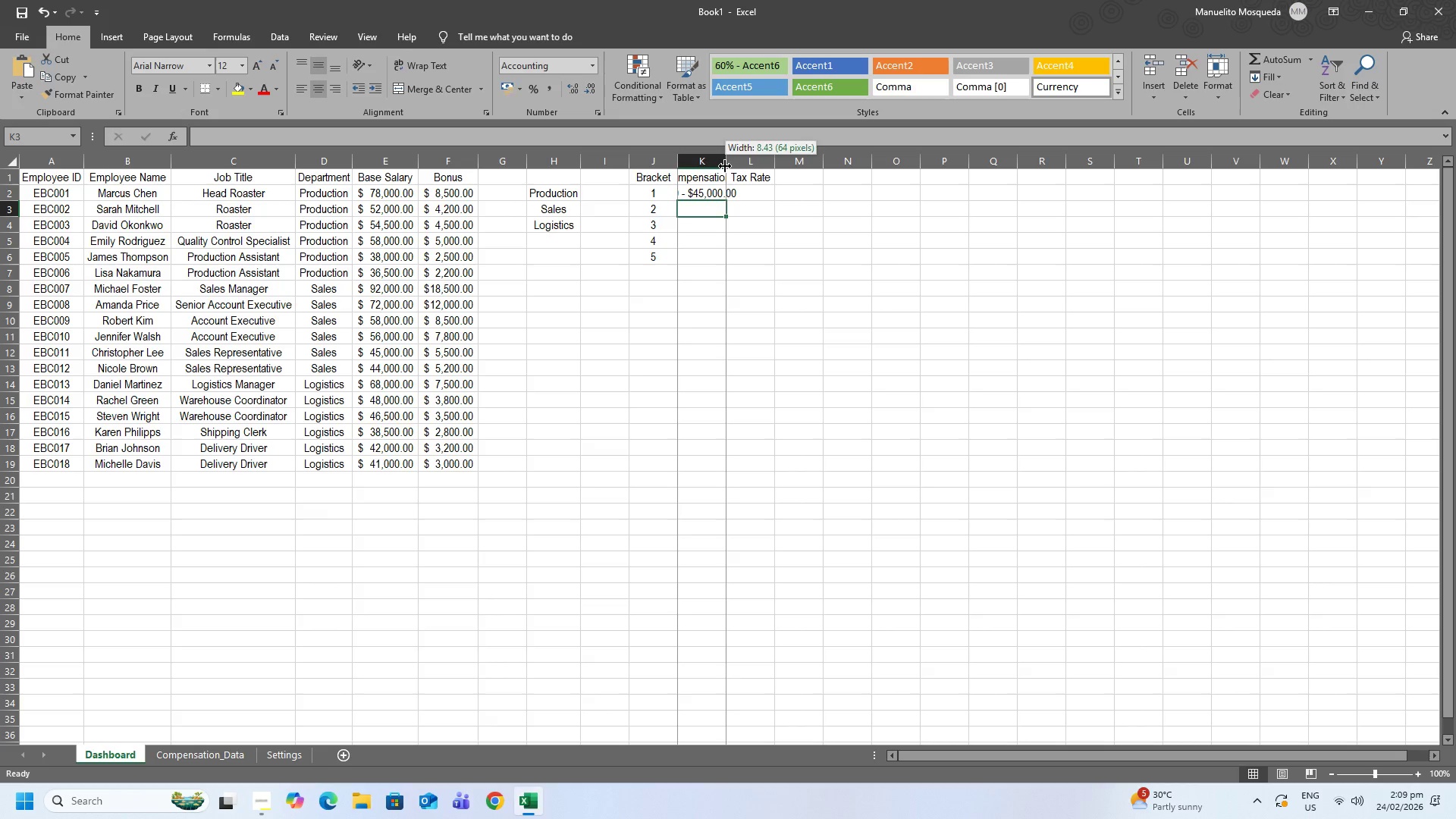 
left_click([725, 166])
 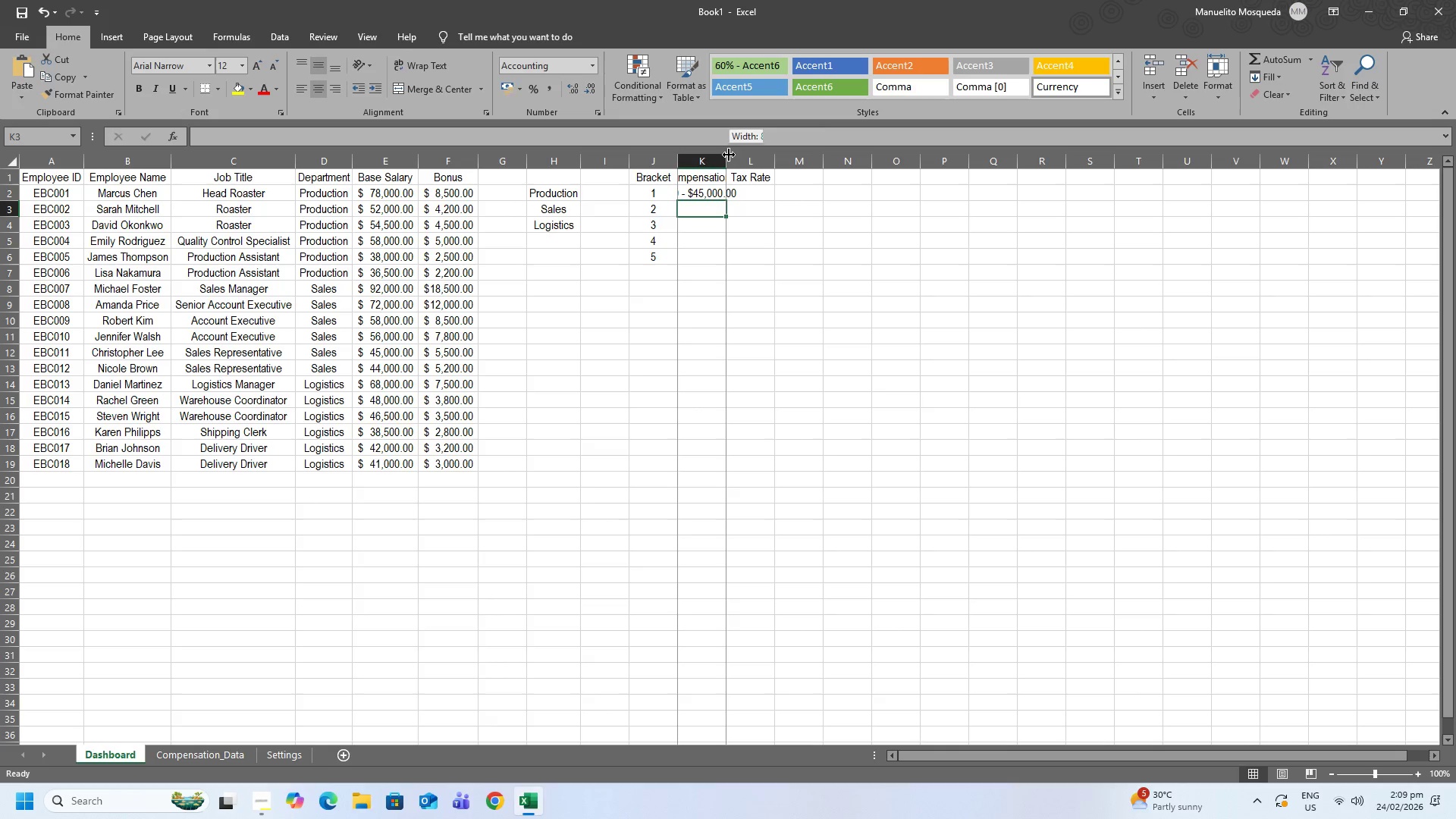 
double_click([729, 155])
 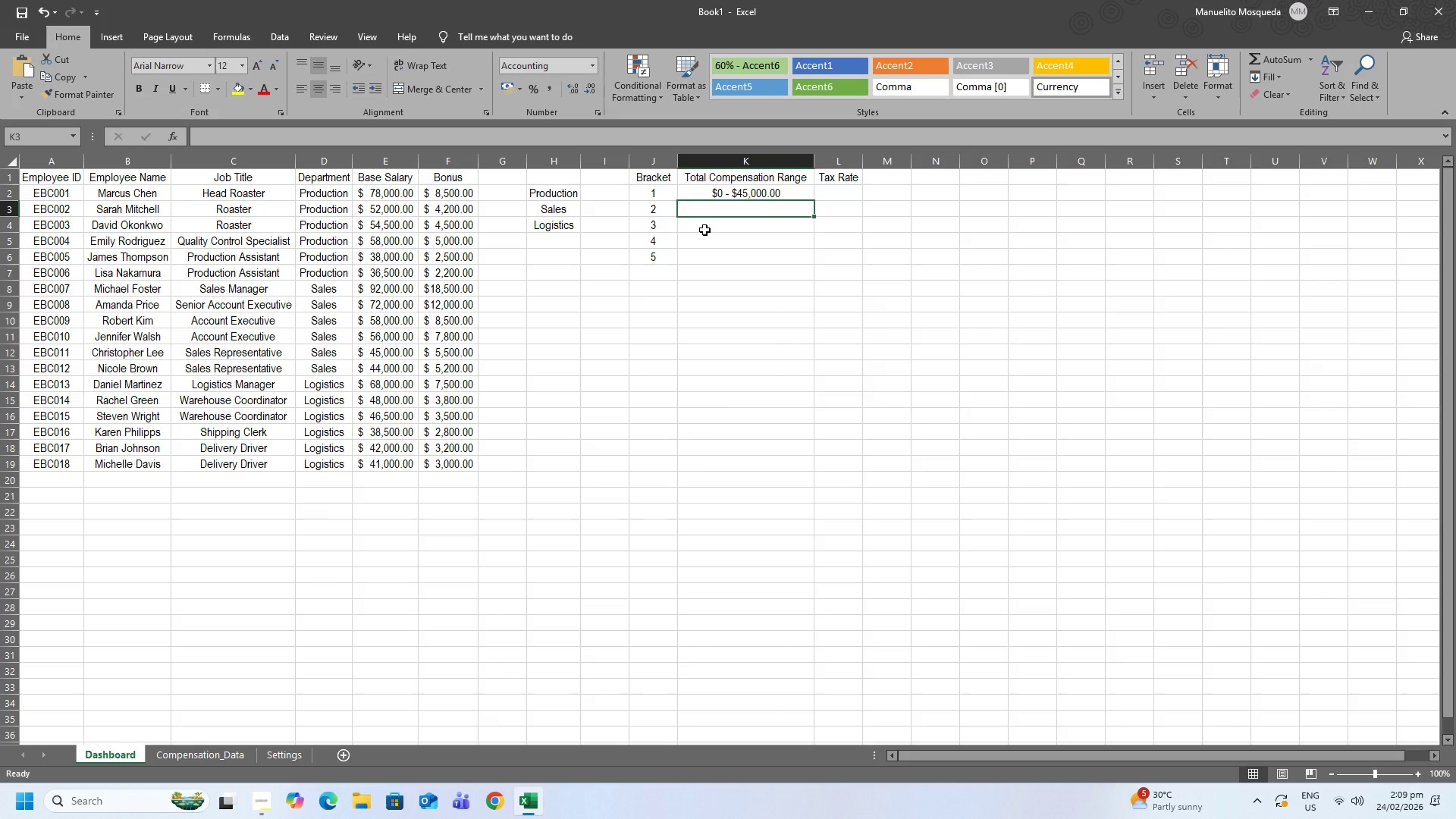 
hold_key(key=ShiftRight, duration=0.34)
 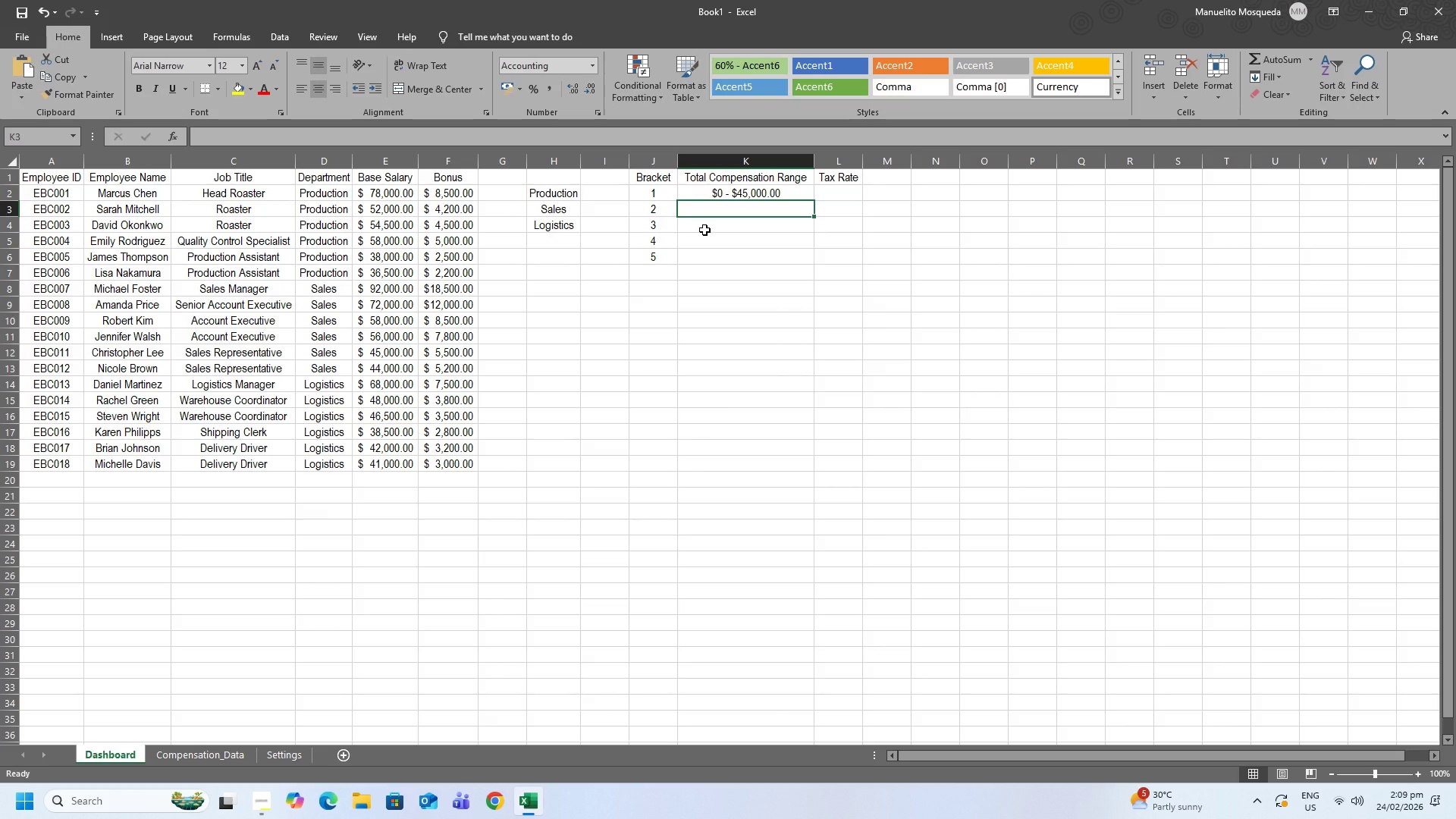 
wait(8.45)
 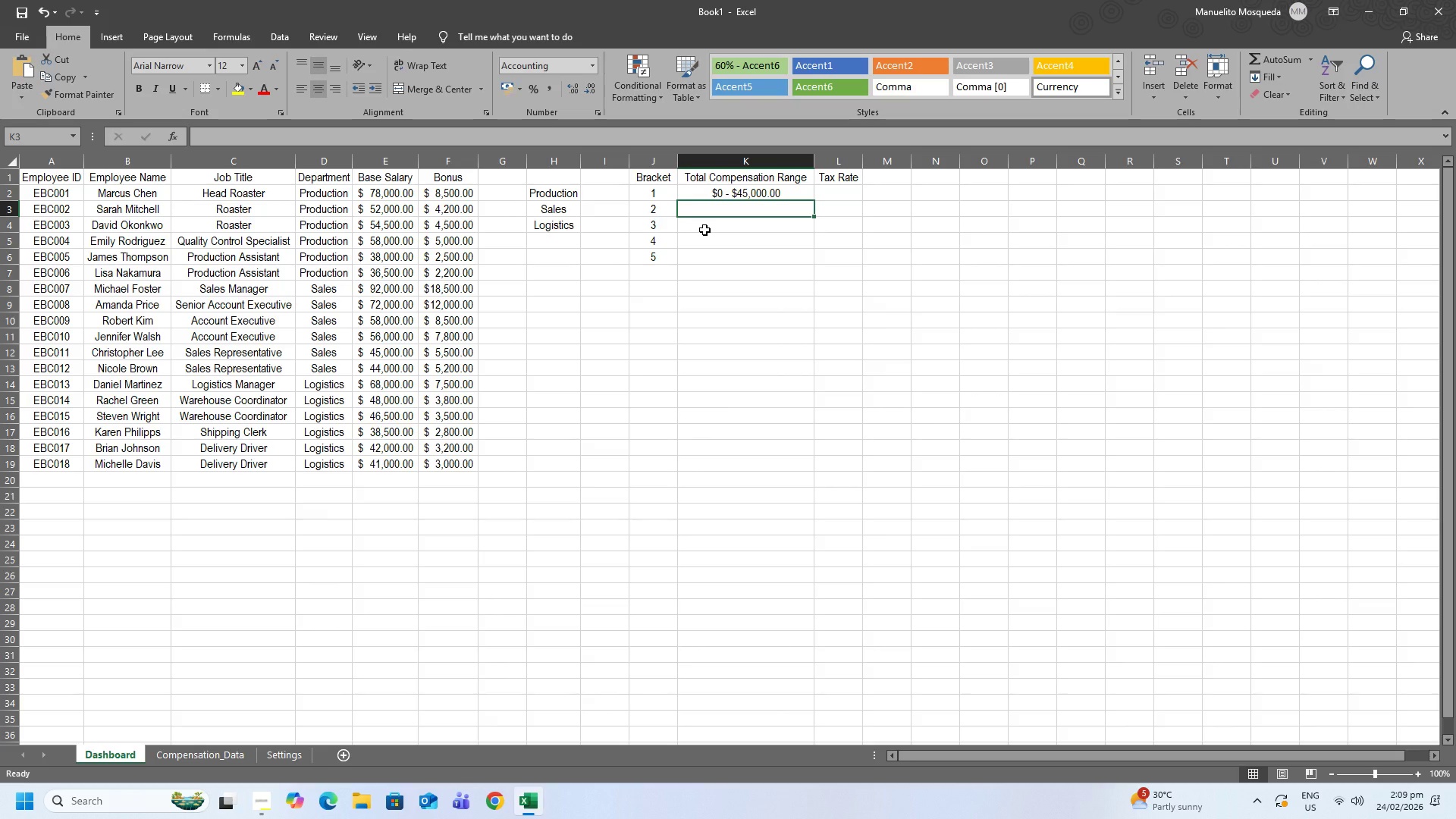 
left_click([502, 193])
 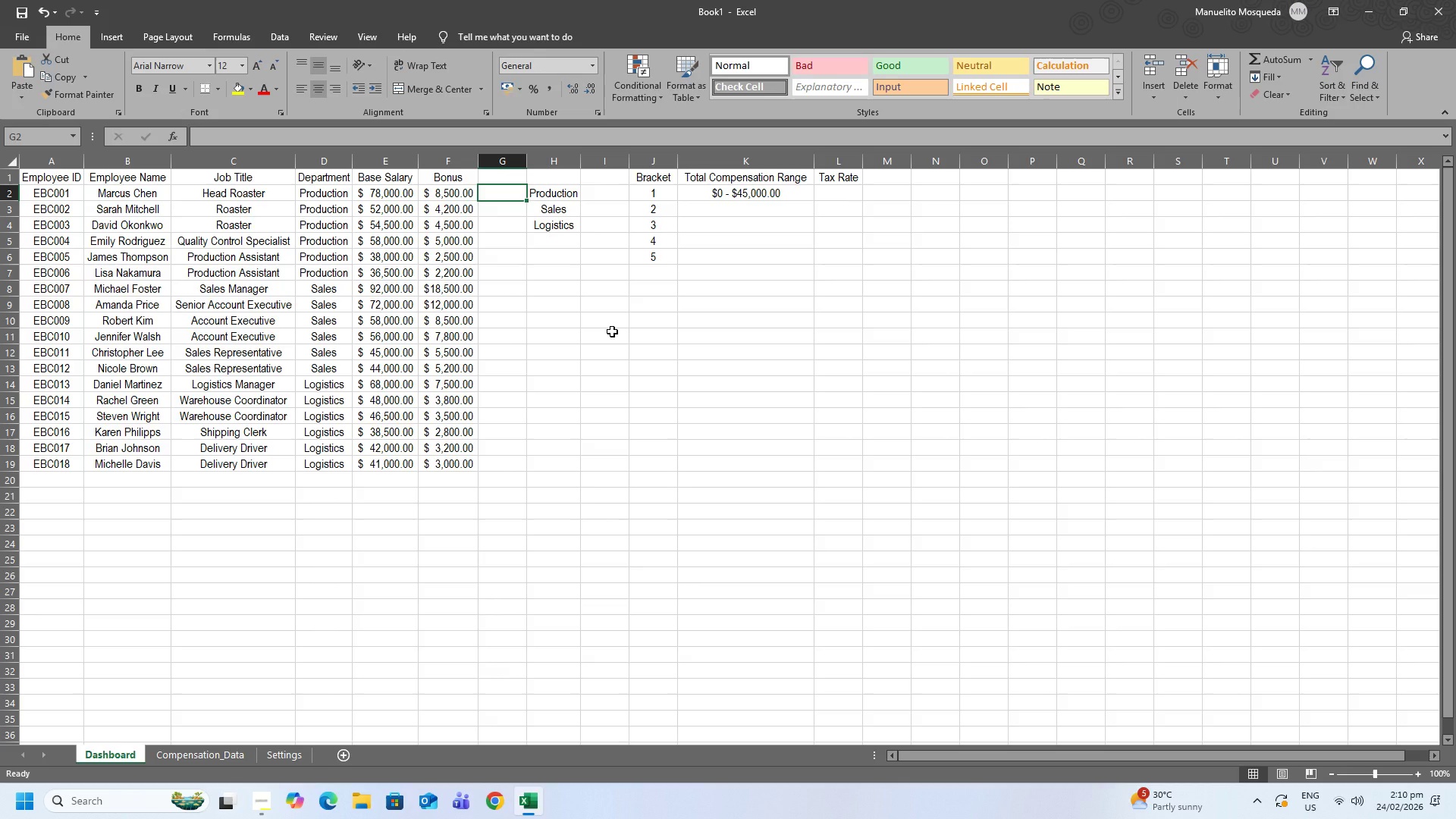 
key(Equal)
 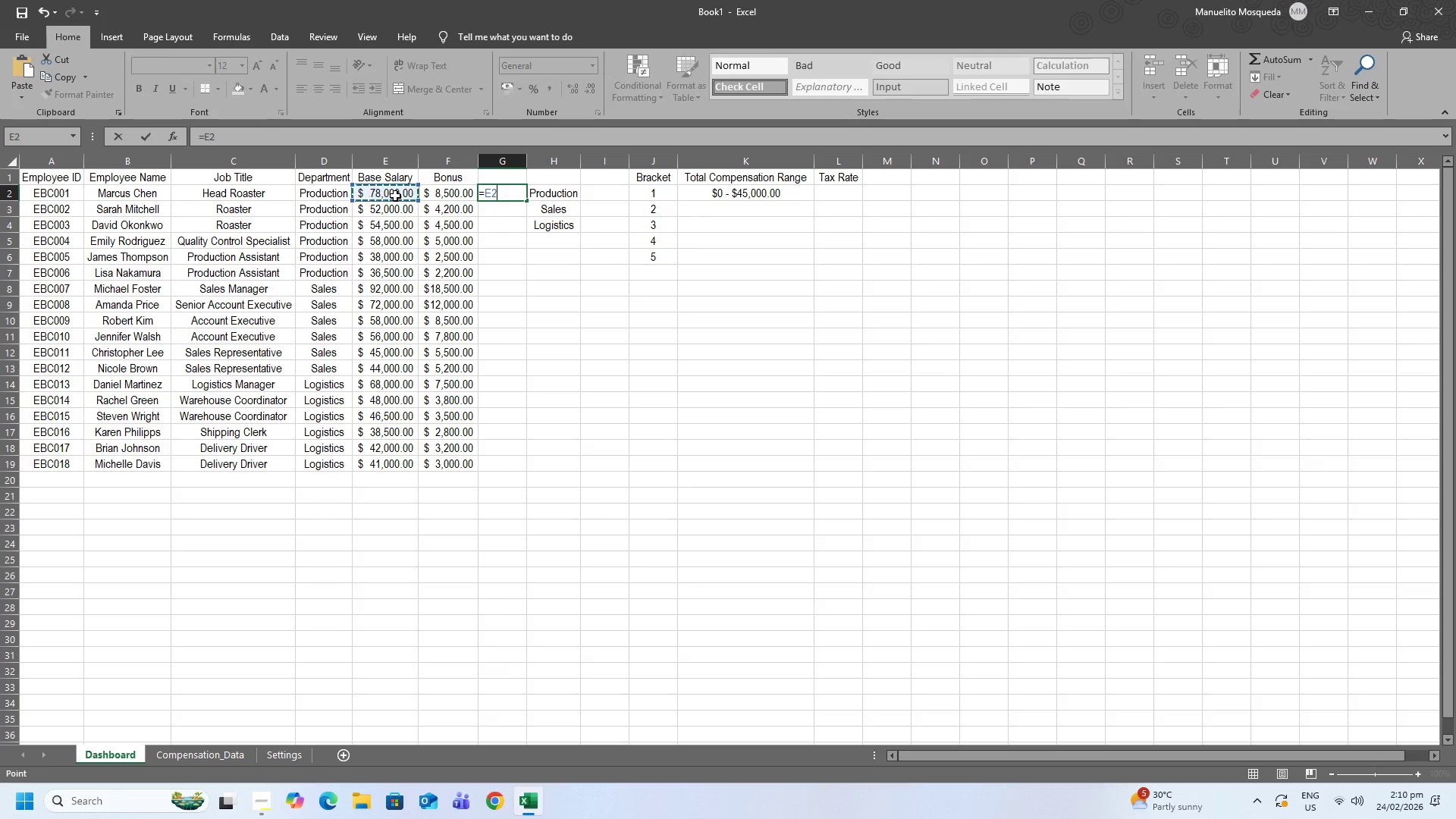 
key(NumpadMultiply)
 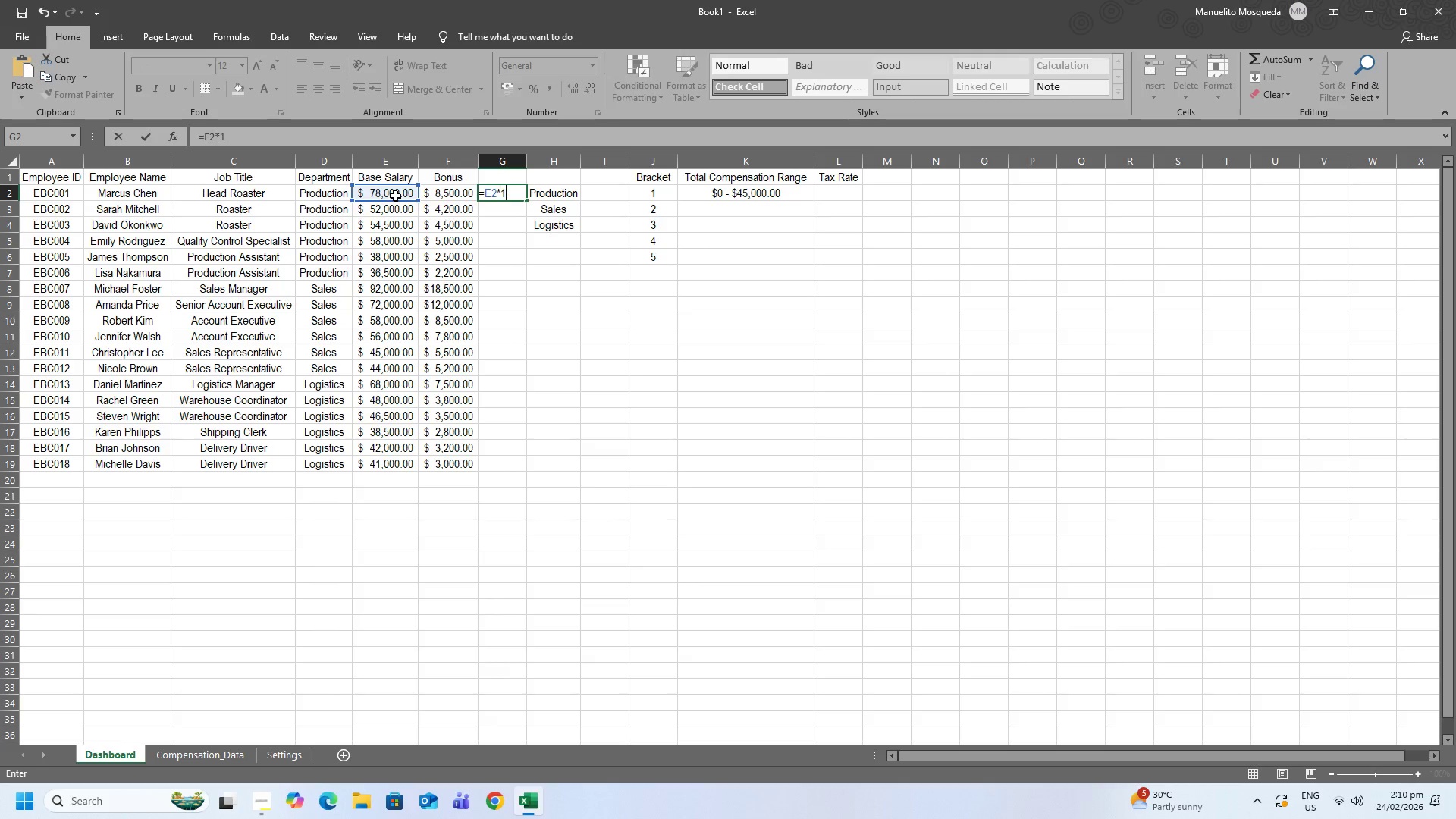 
key(Numpad1)
 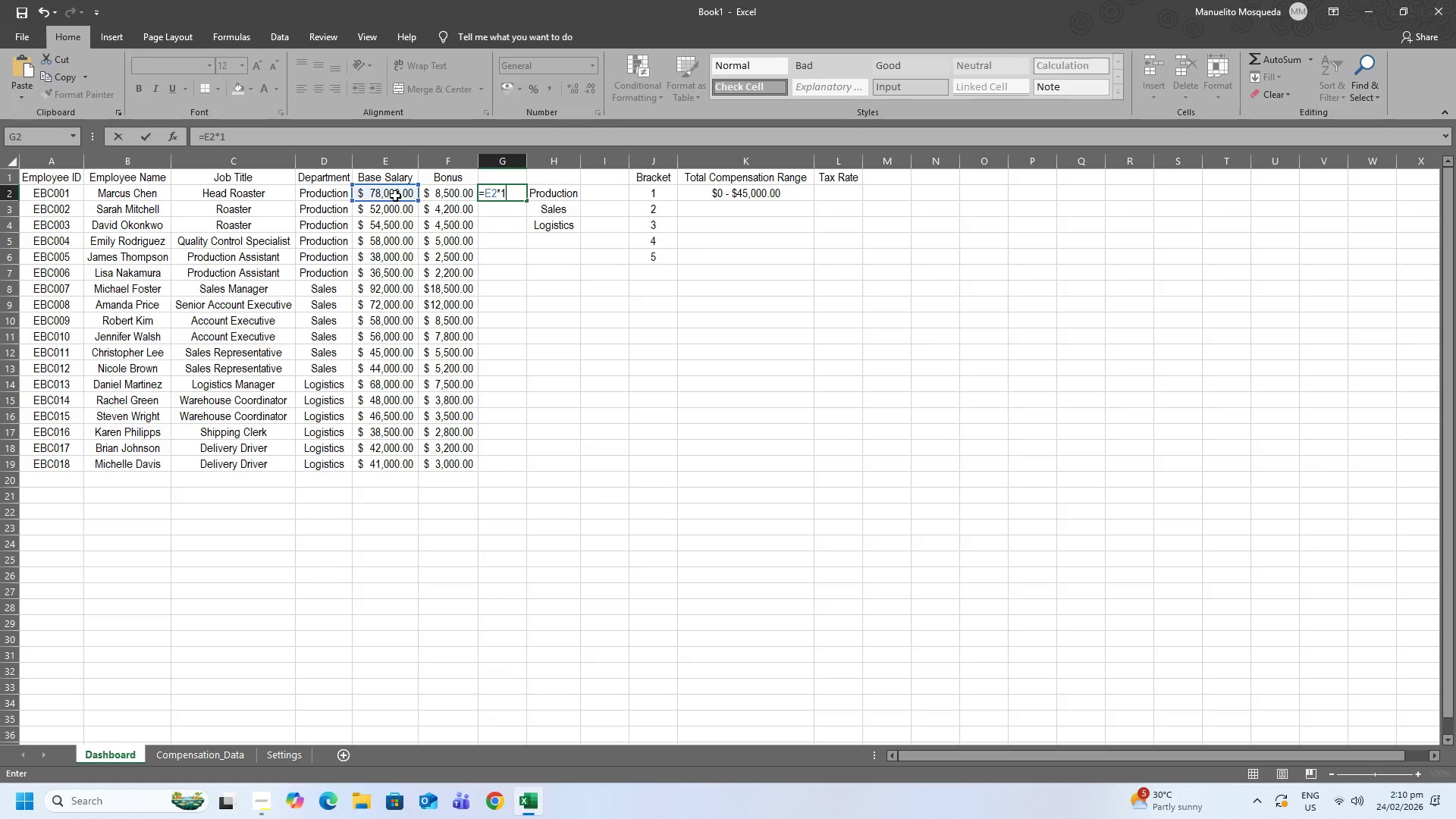 
key(NumpadDecimal)
 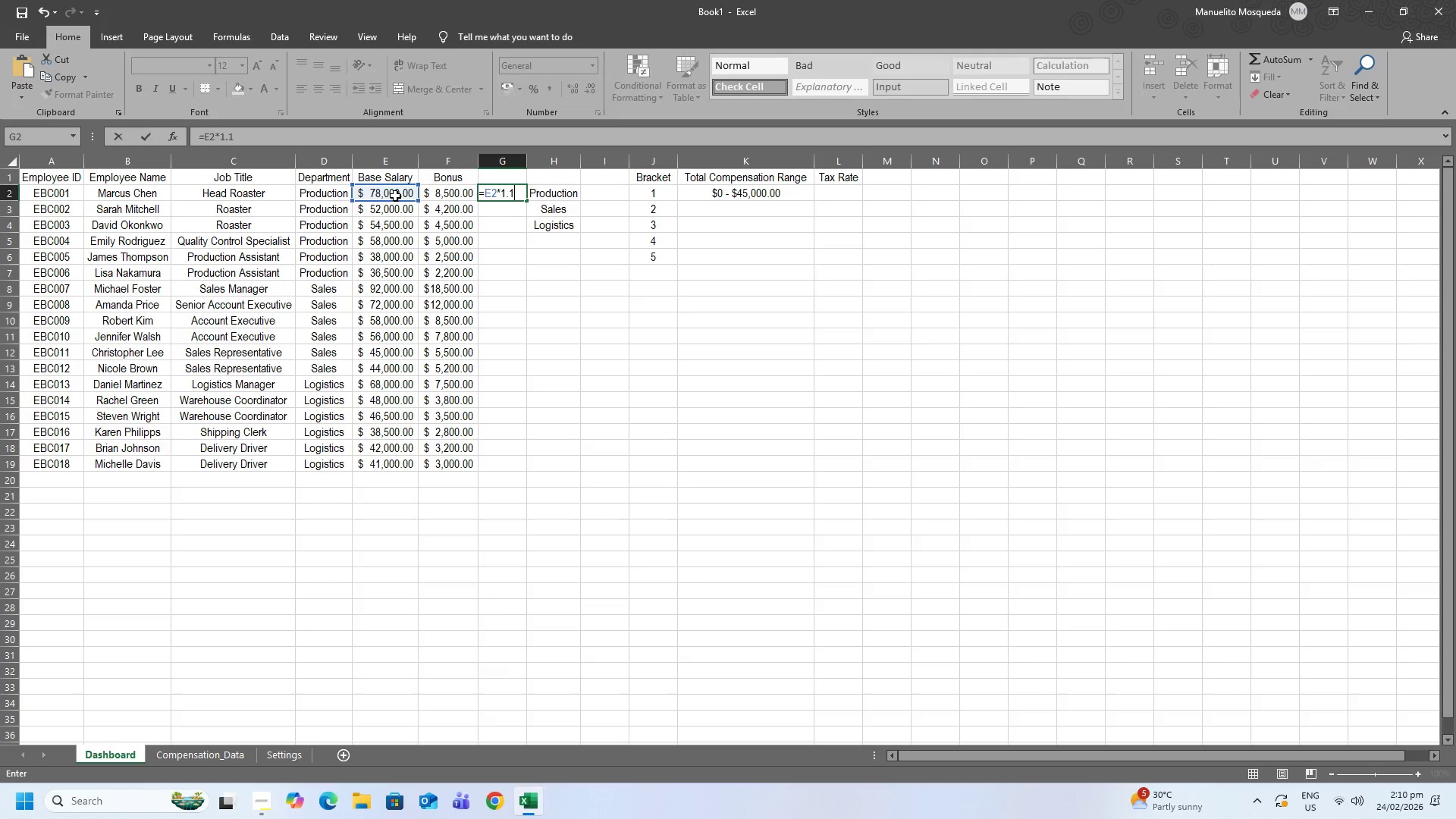 
key(Numpad1)
 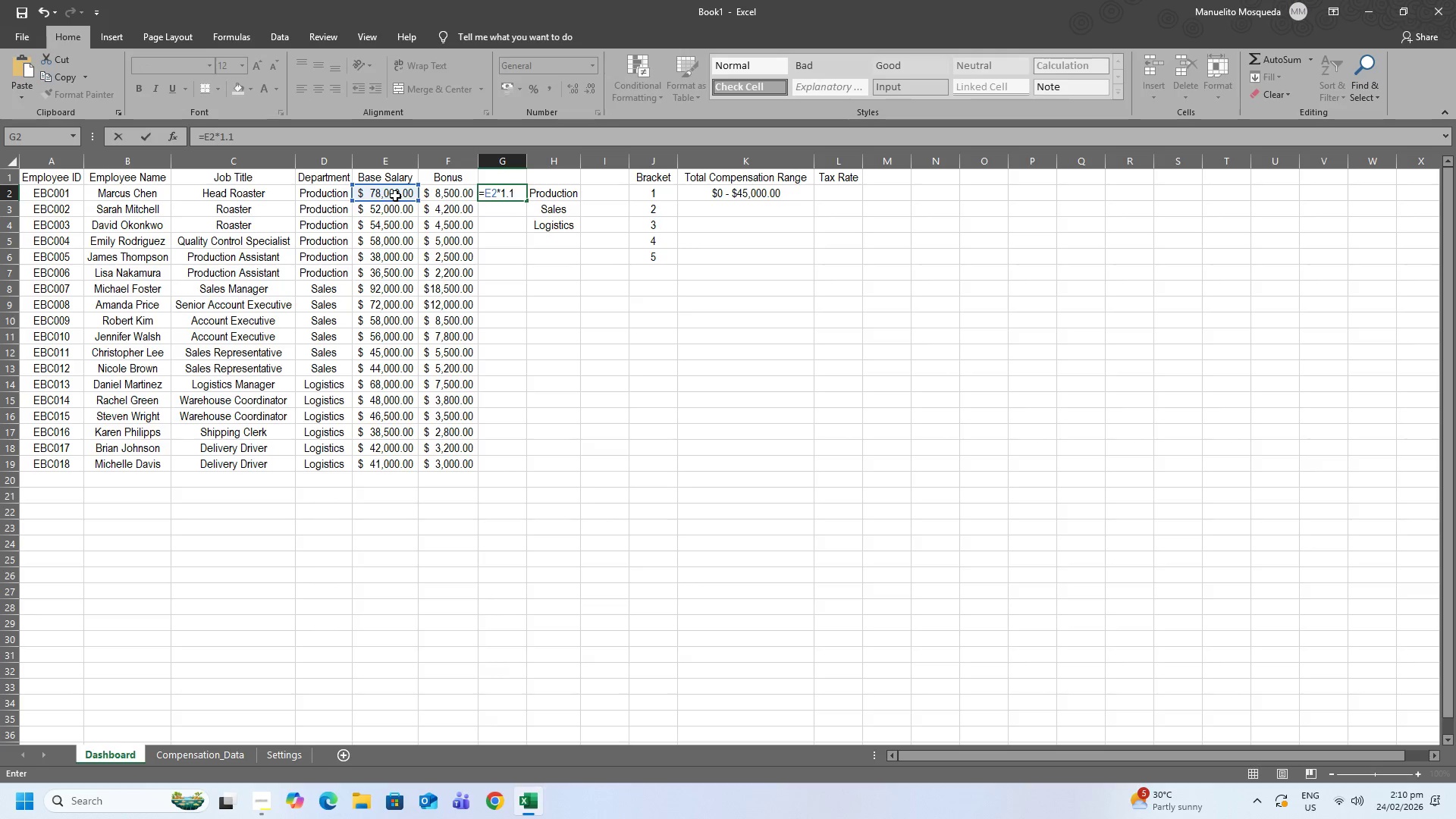 
key(Numpad2)
 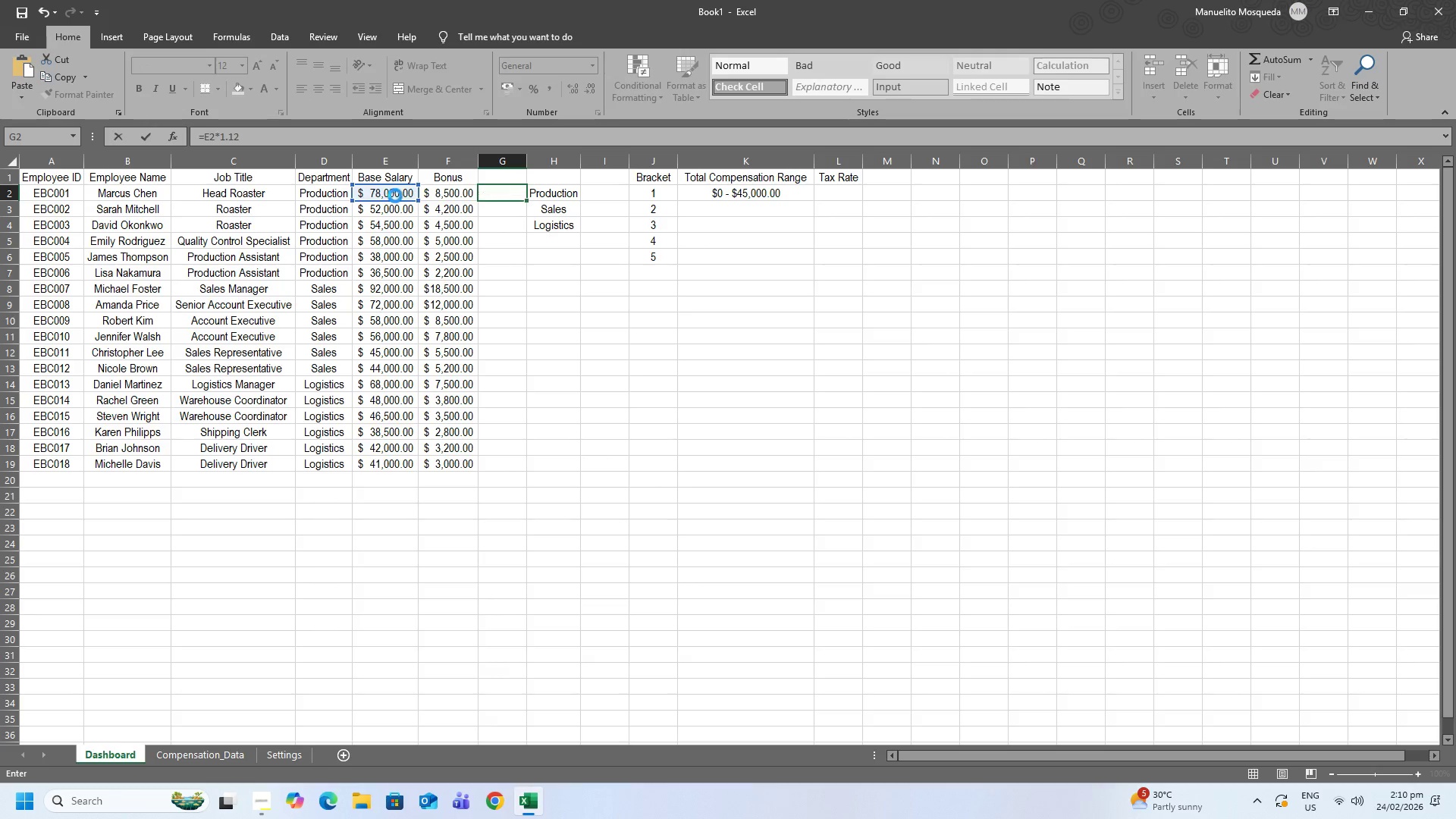 
key(NumpadEnter)
 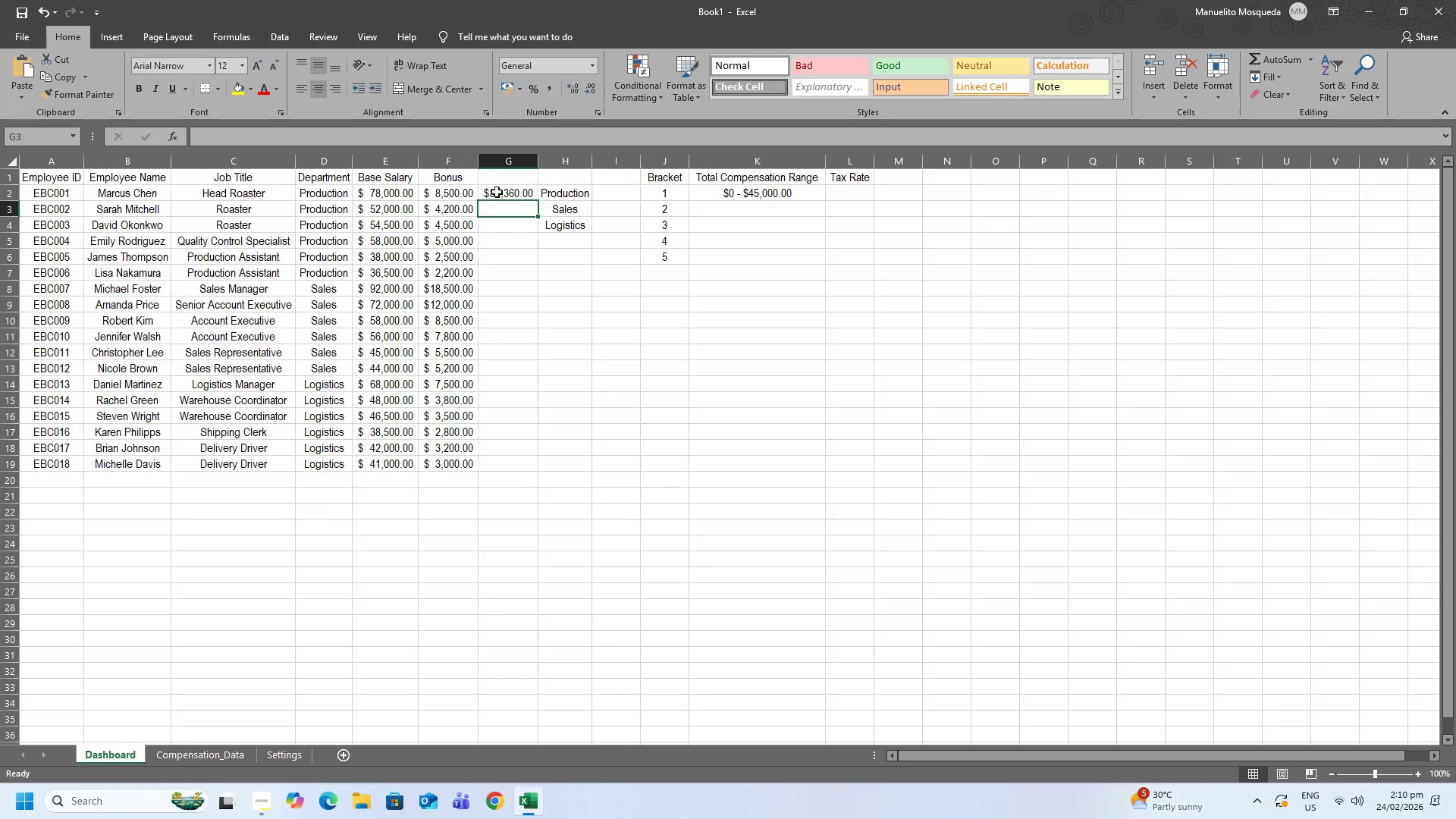 
left_click_drag(start_coordinate=[498, 192], to_coordinate=[504, 192])
 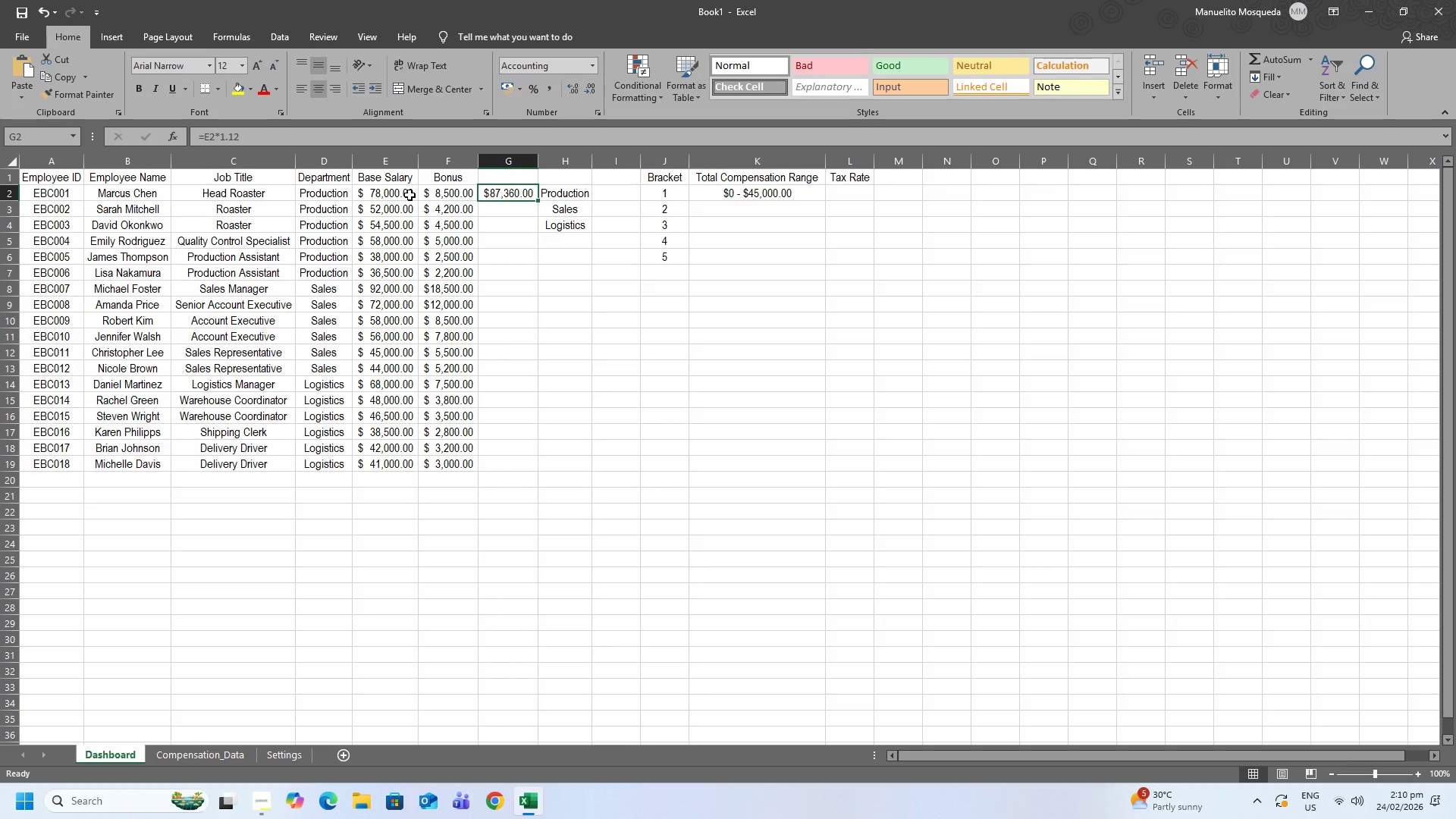 
key(Equal)
 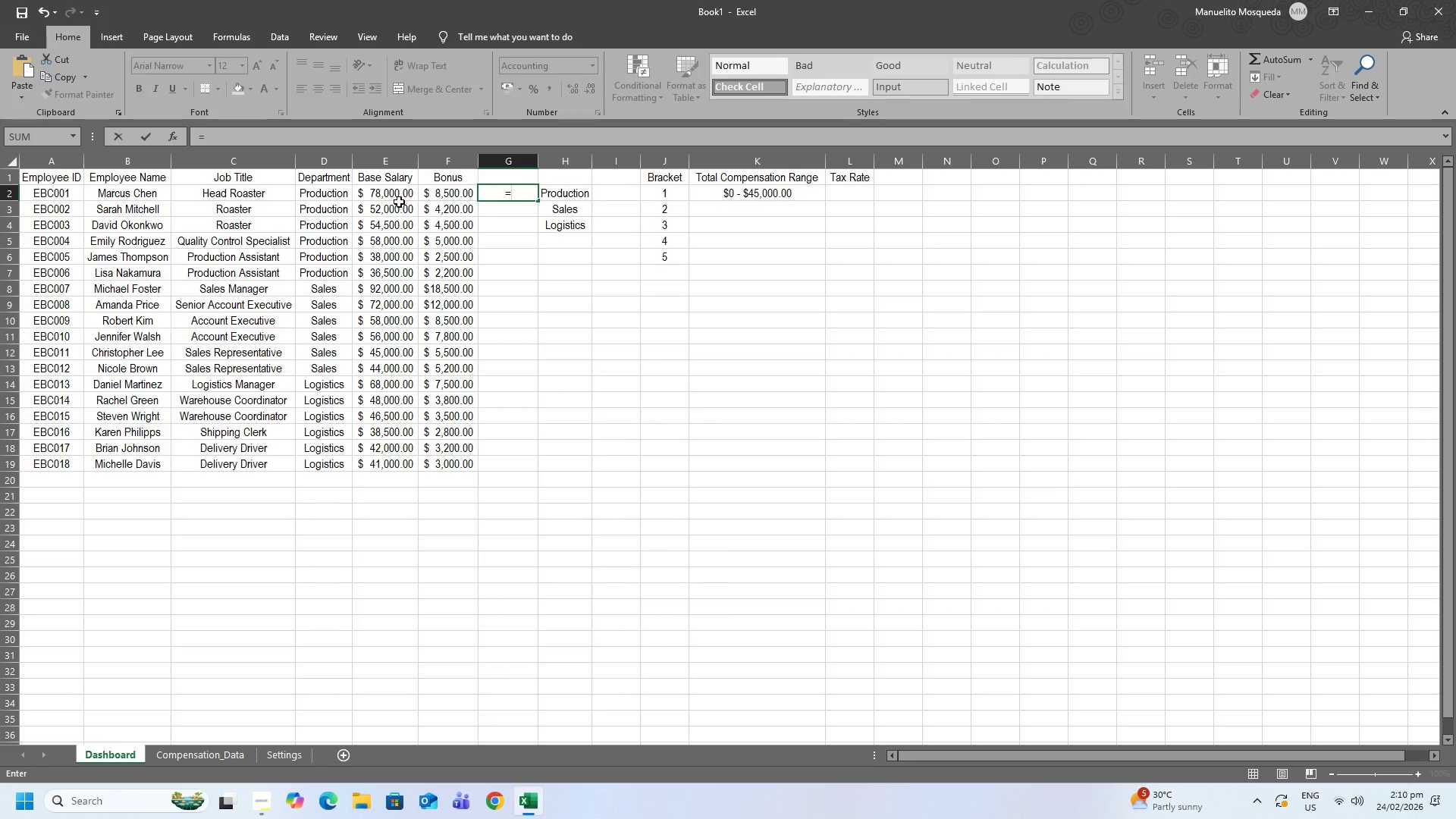 
left_click_drag(start_coordinate=[394, 201], to_coordinate=[394, 194])
 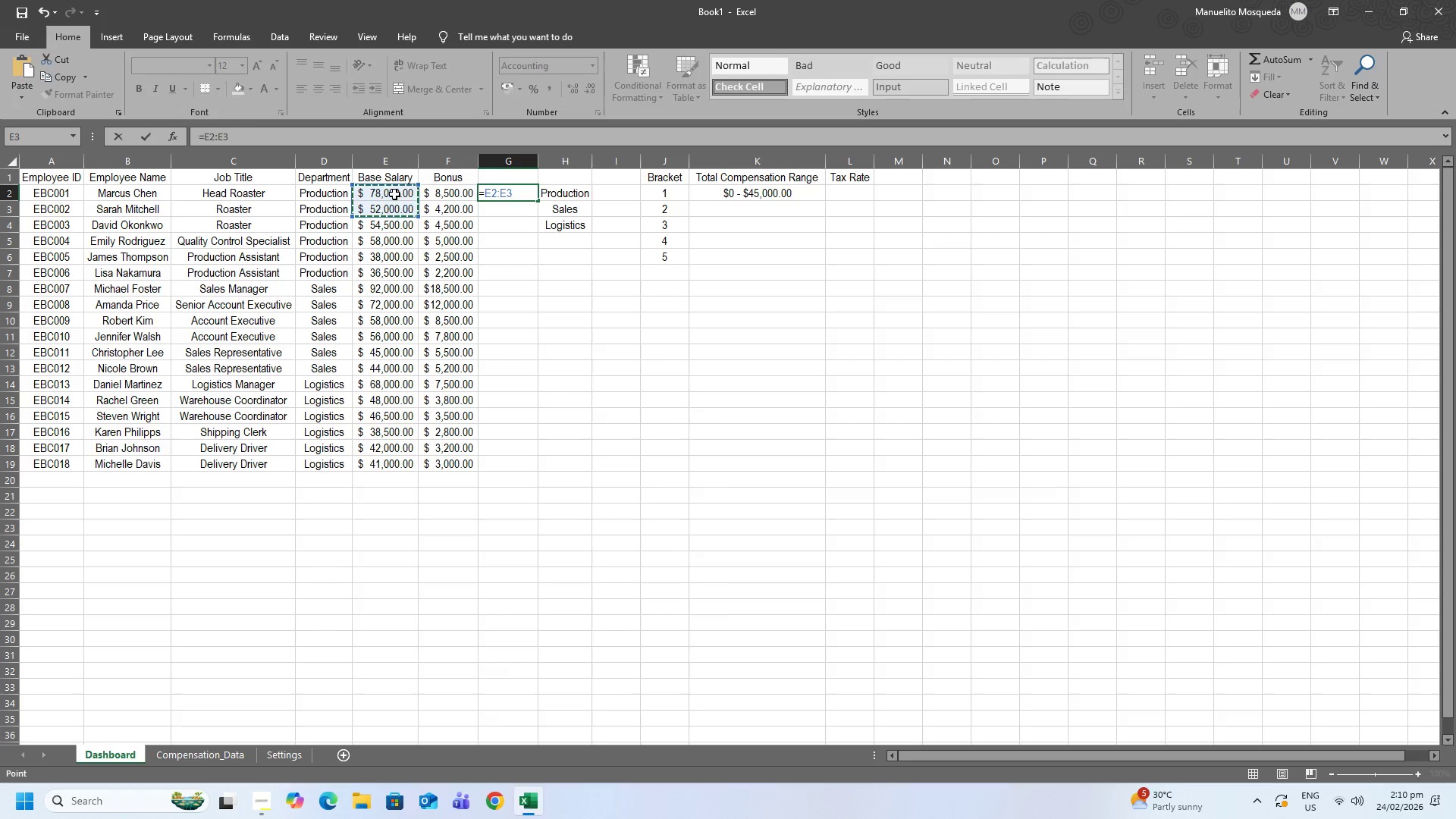 
double_click([394, 194])
 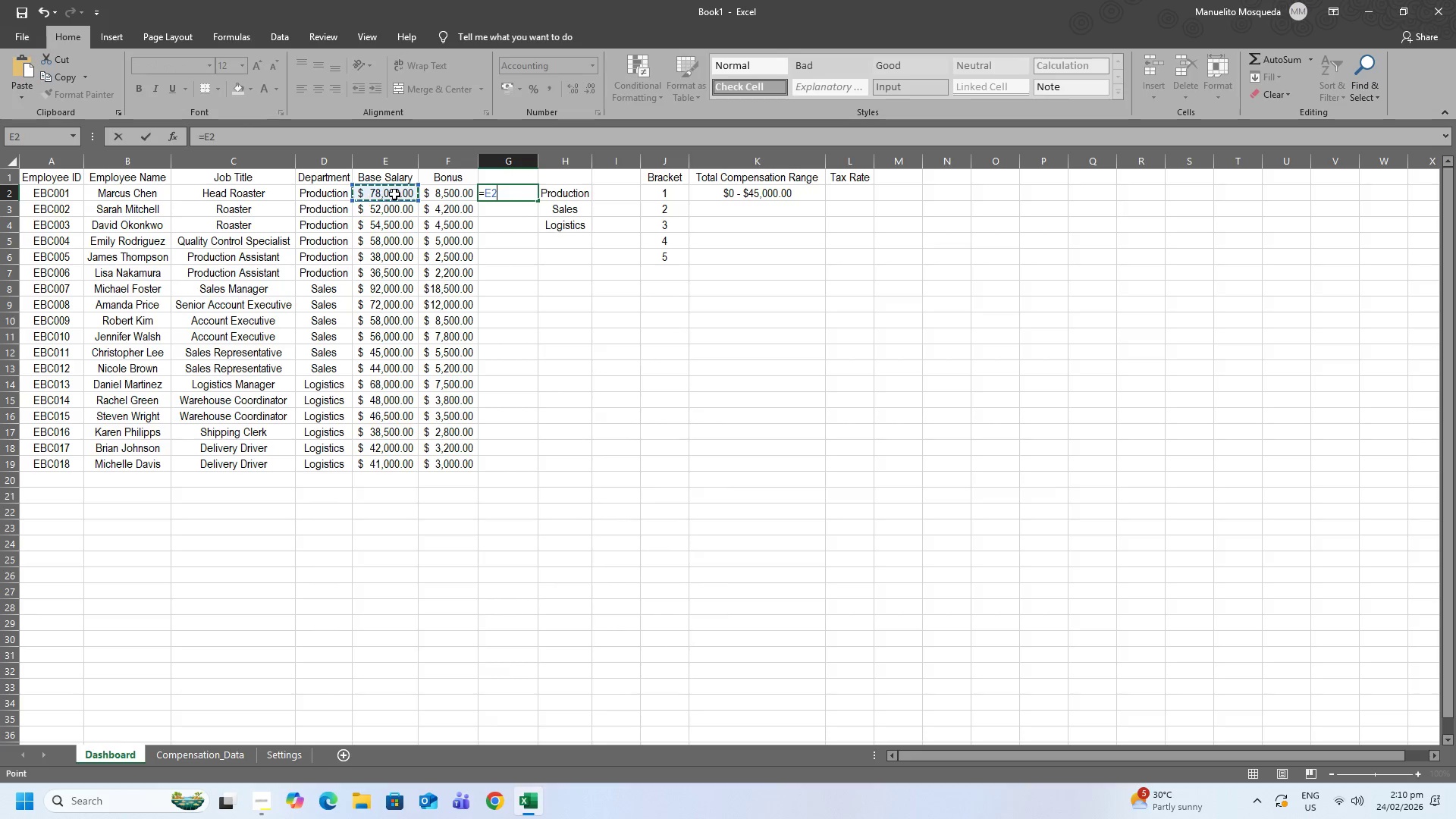 
key(NumpadMultiply)
 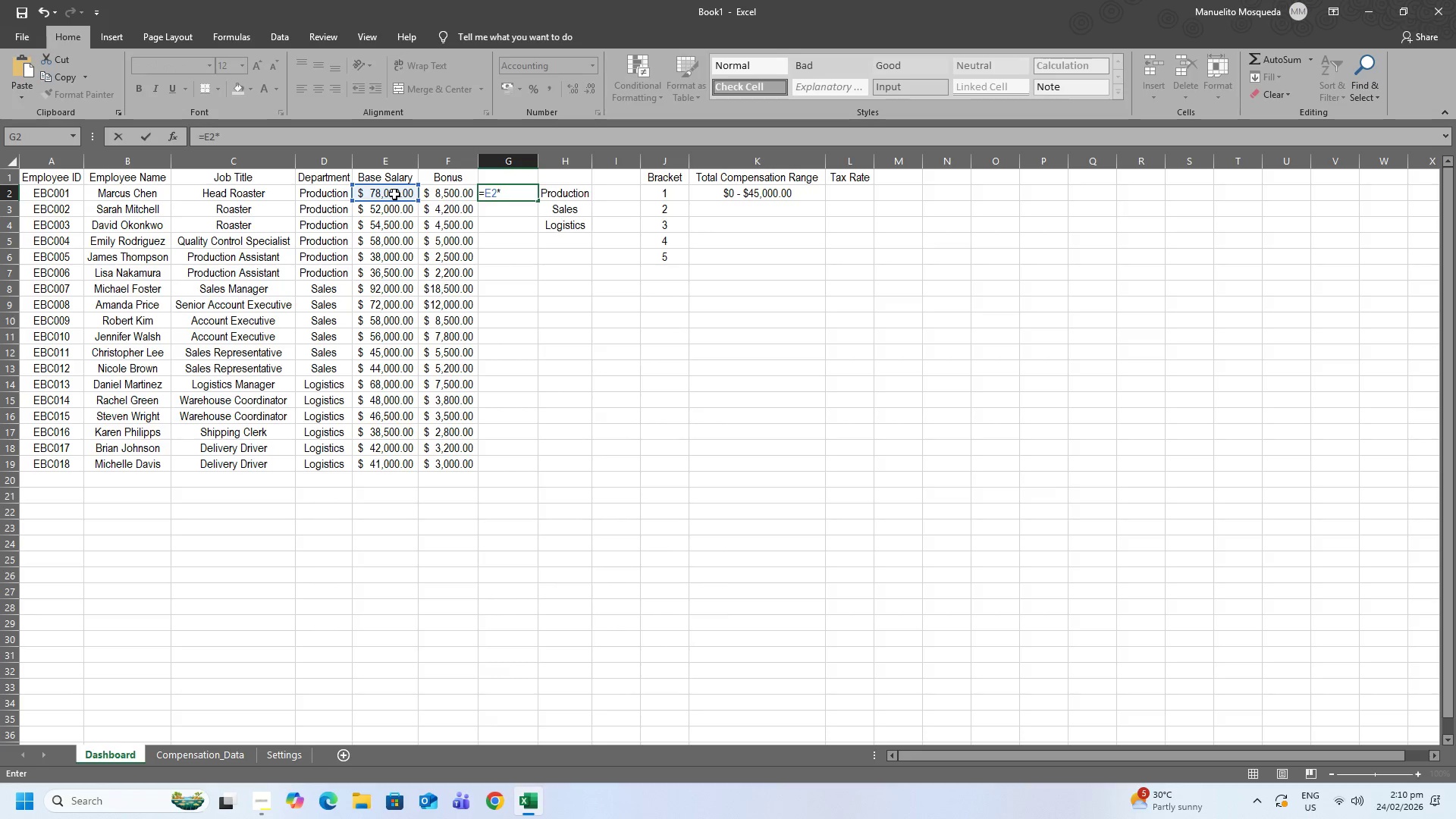 
key(NumpadDecimal)
 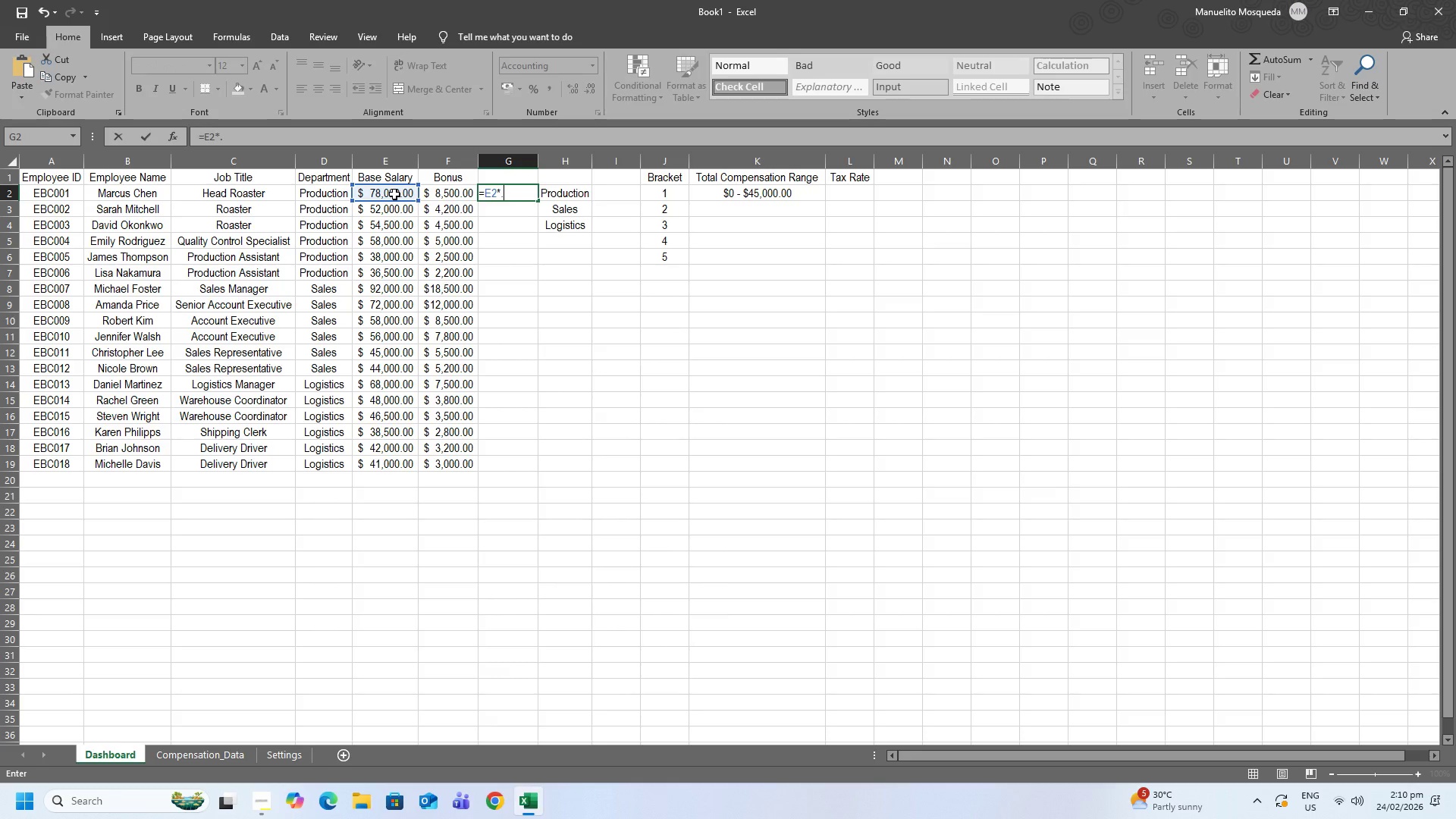 
key(Numpad1)
 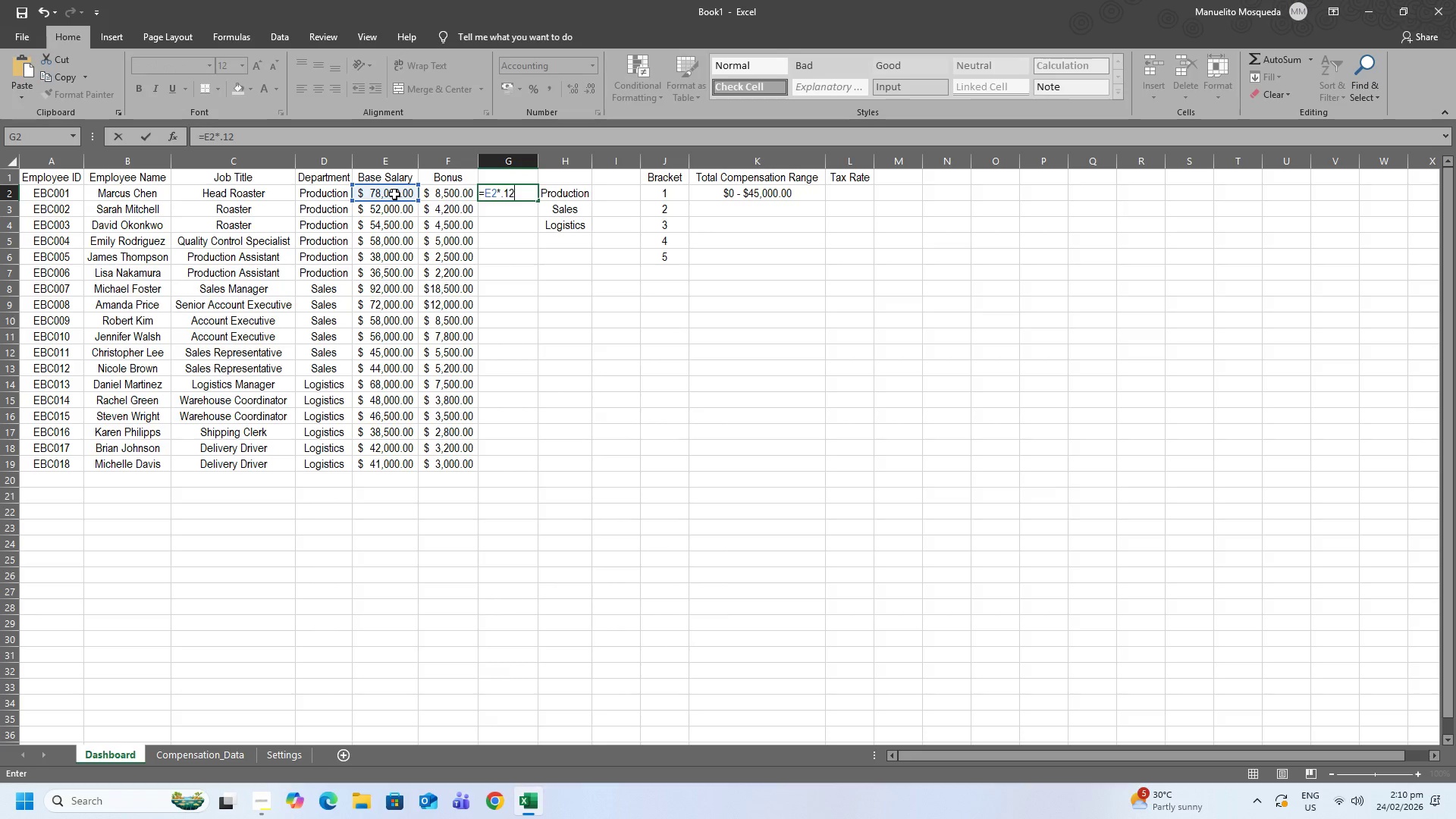 
key(Numpad2)
 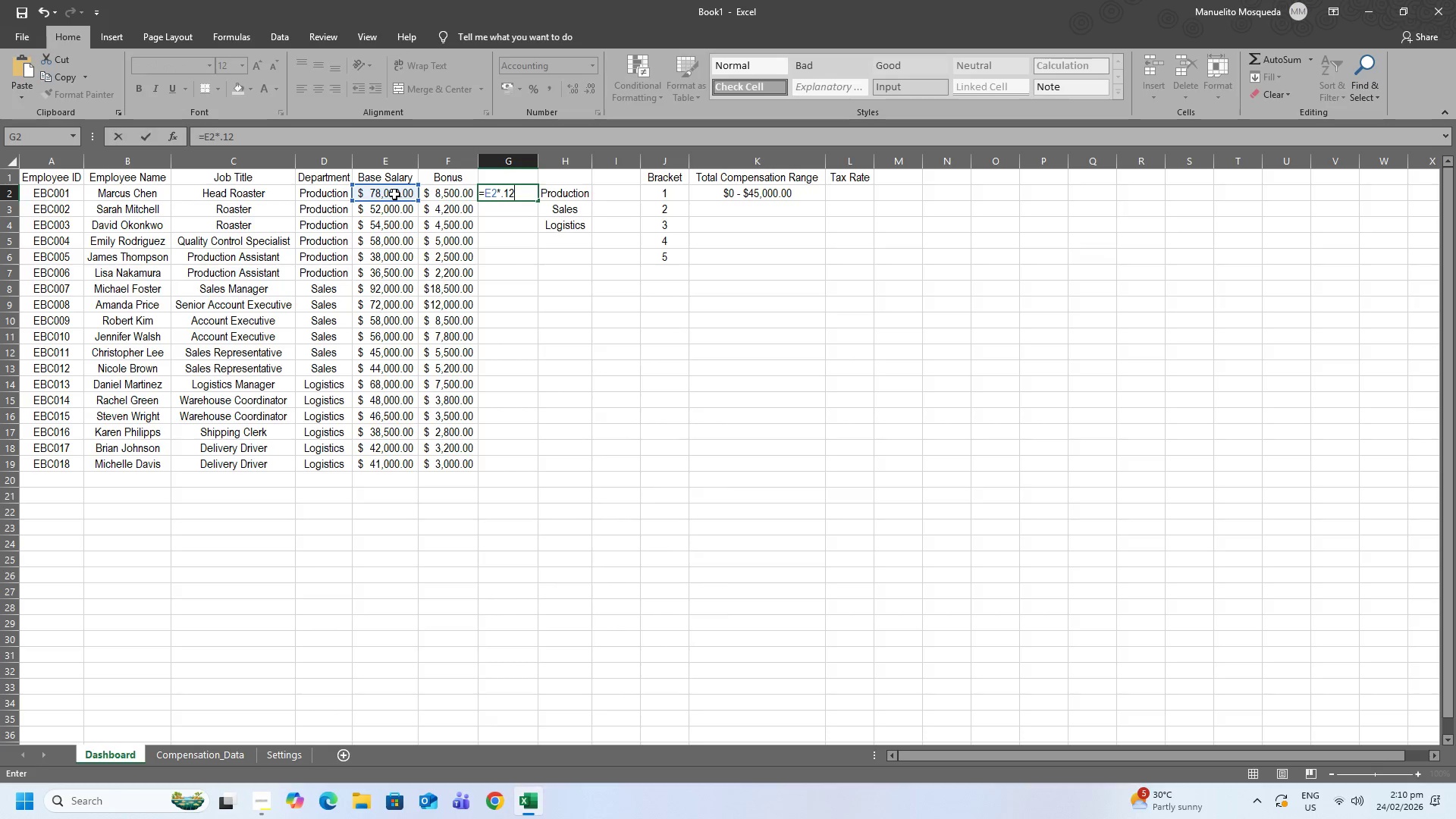 
key(NumpadEnter)
 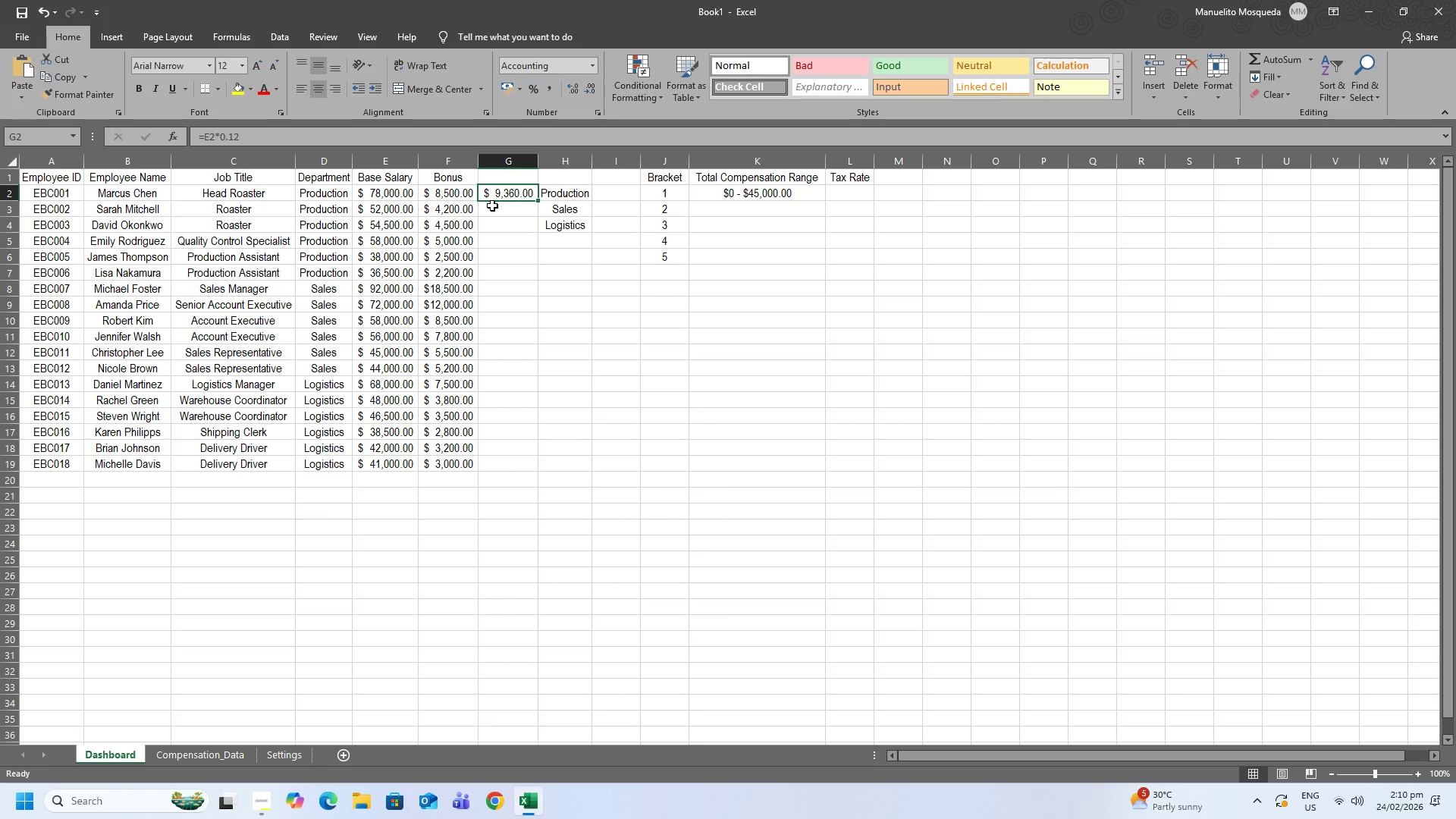 
key(Backspace)
 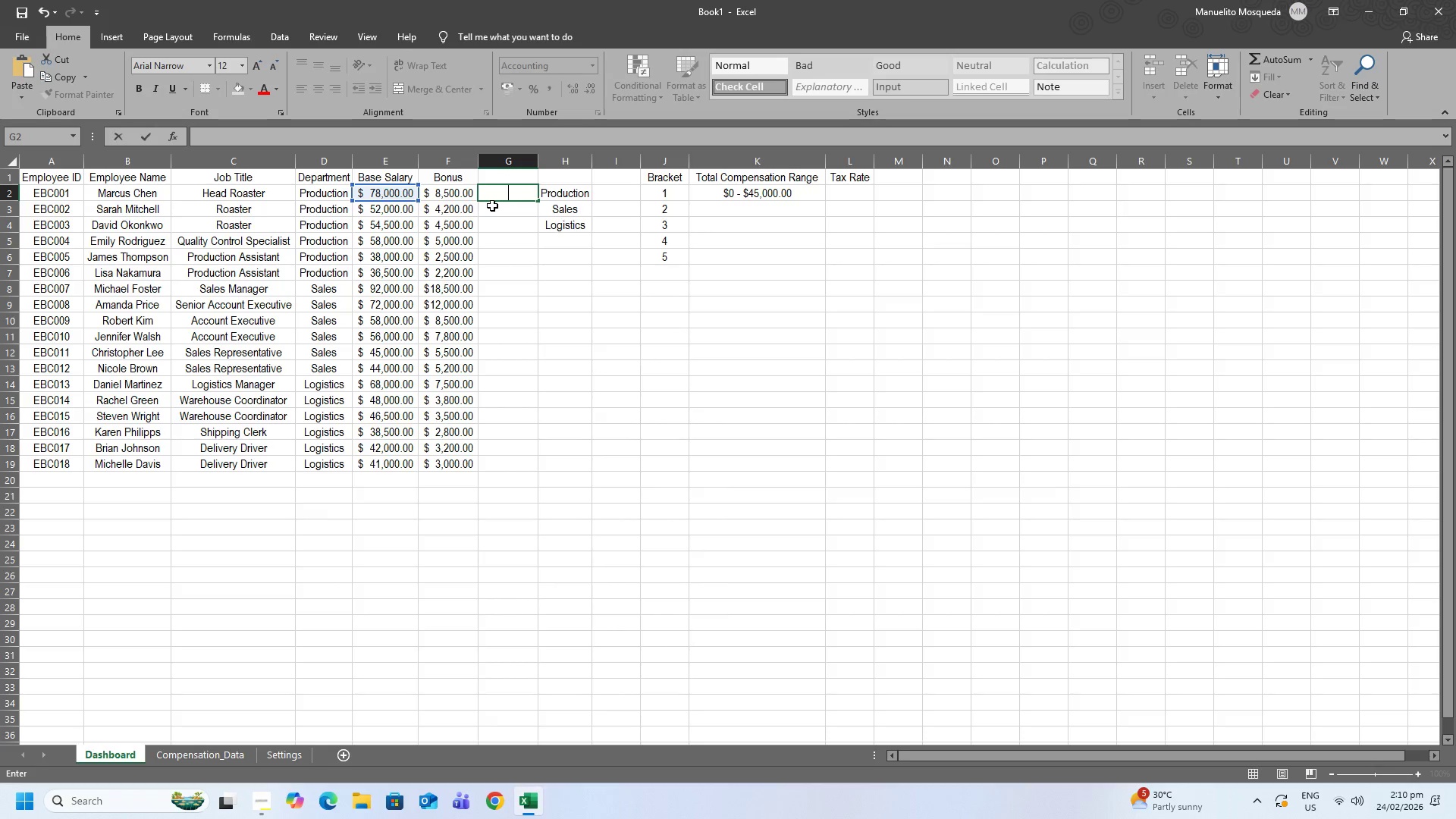 
key(Enter)
 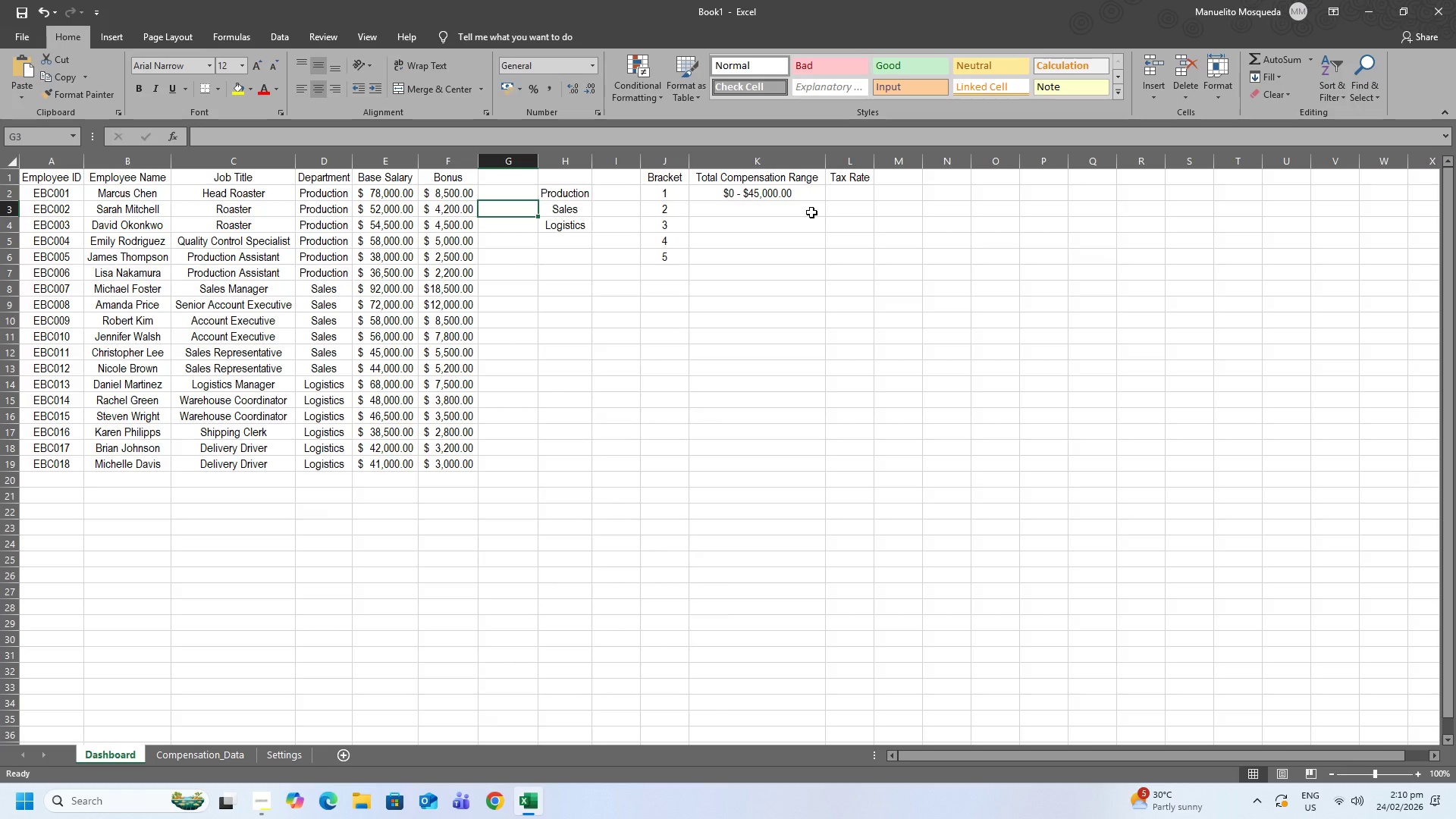 
wait(21.66)
 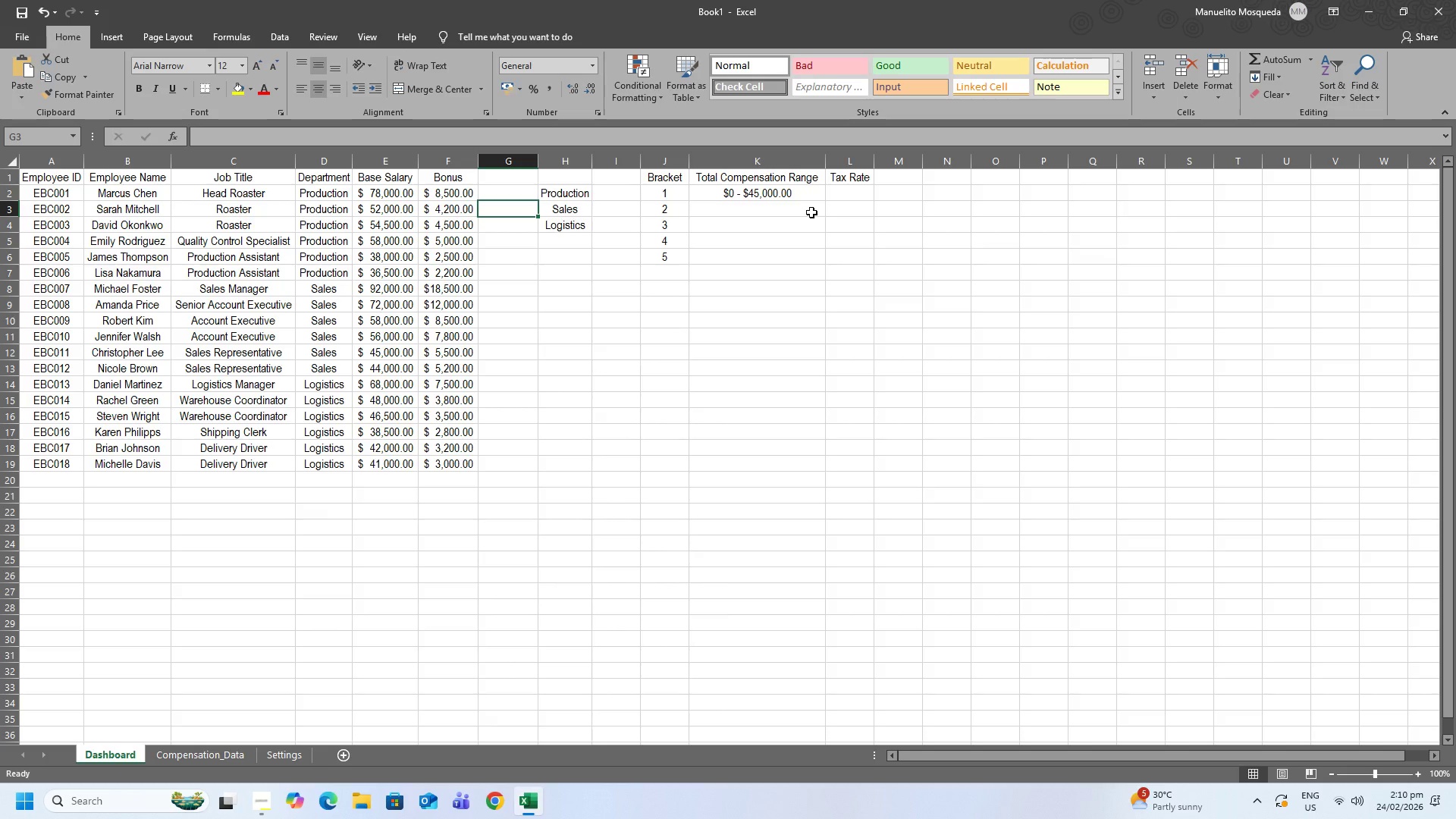 
left_click([631, 310])
 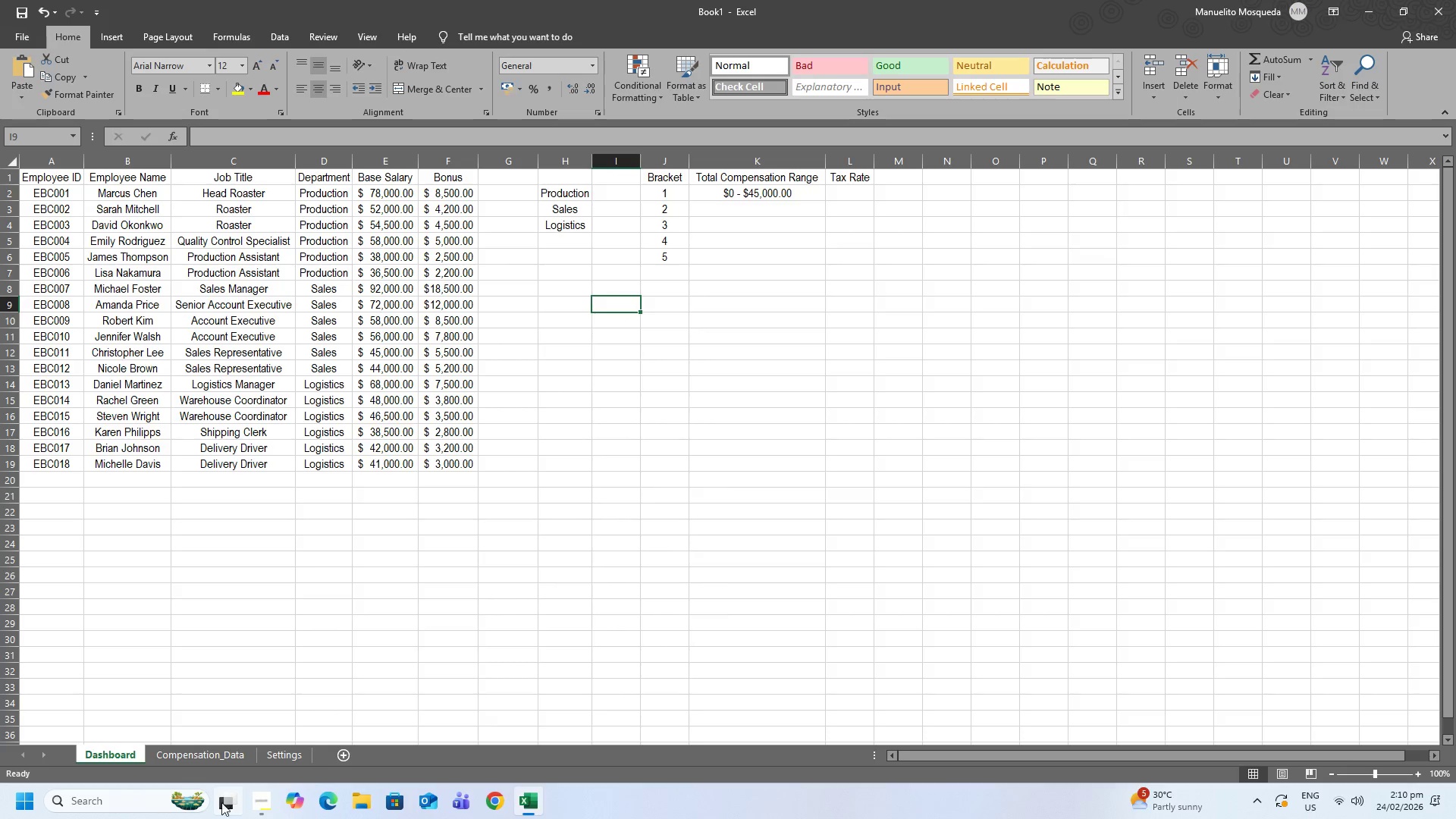 
left_click([184, 745])
 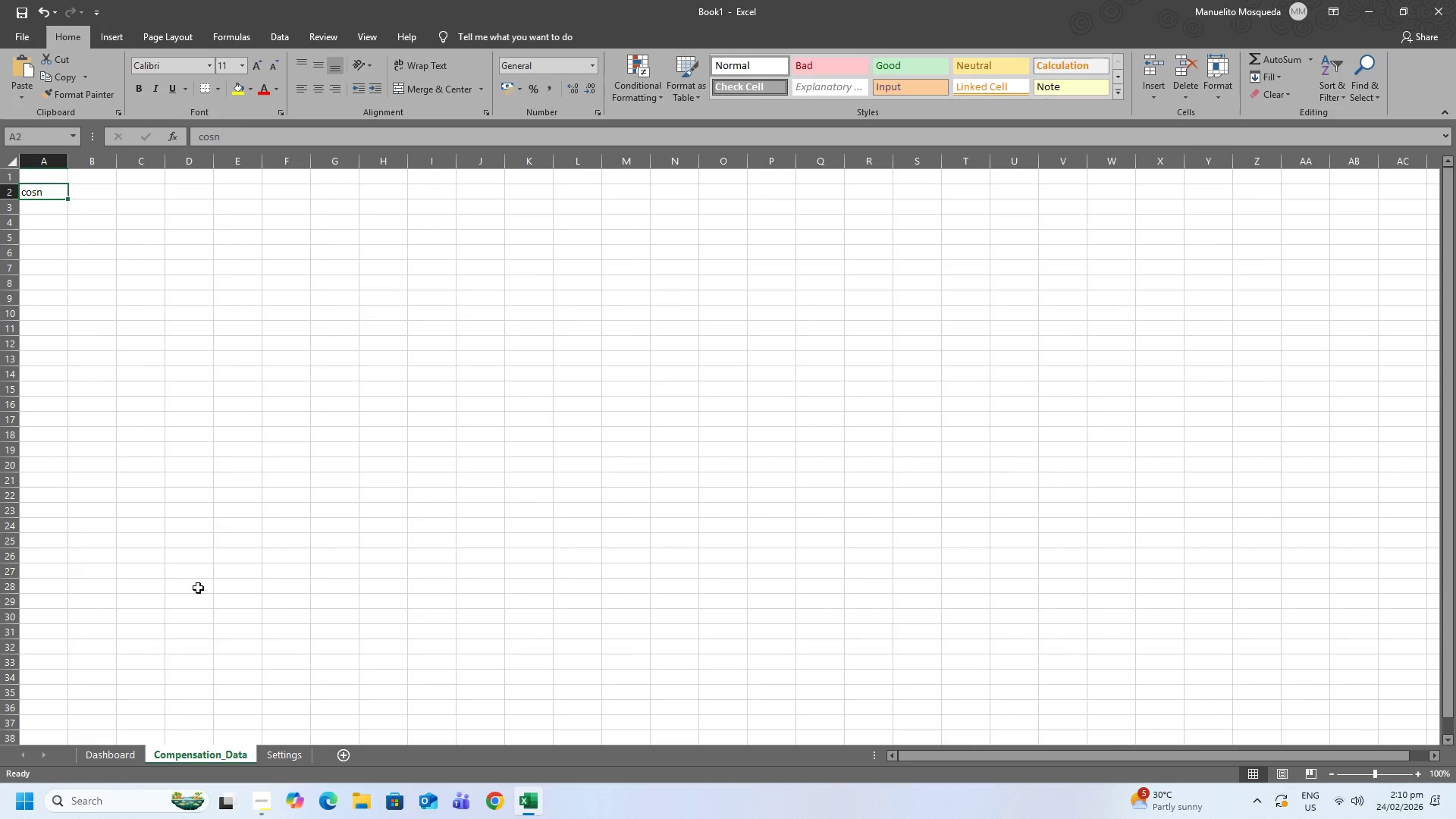 
scroll: coordinate [196, 553], scroll_direction: up, amount: 4.0
 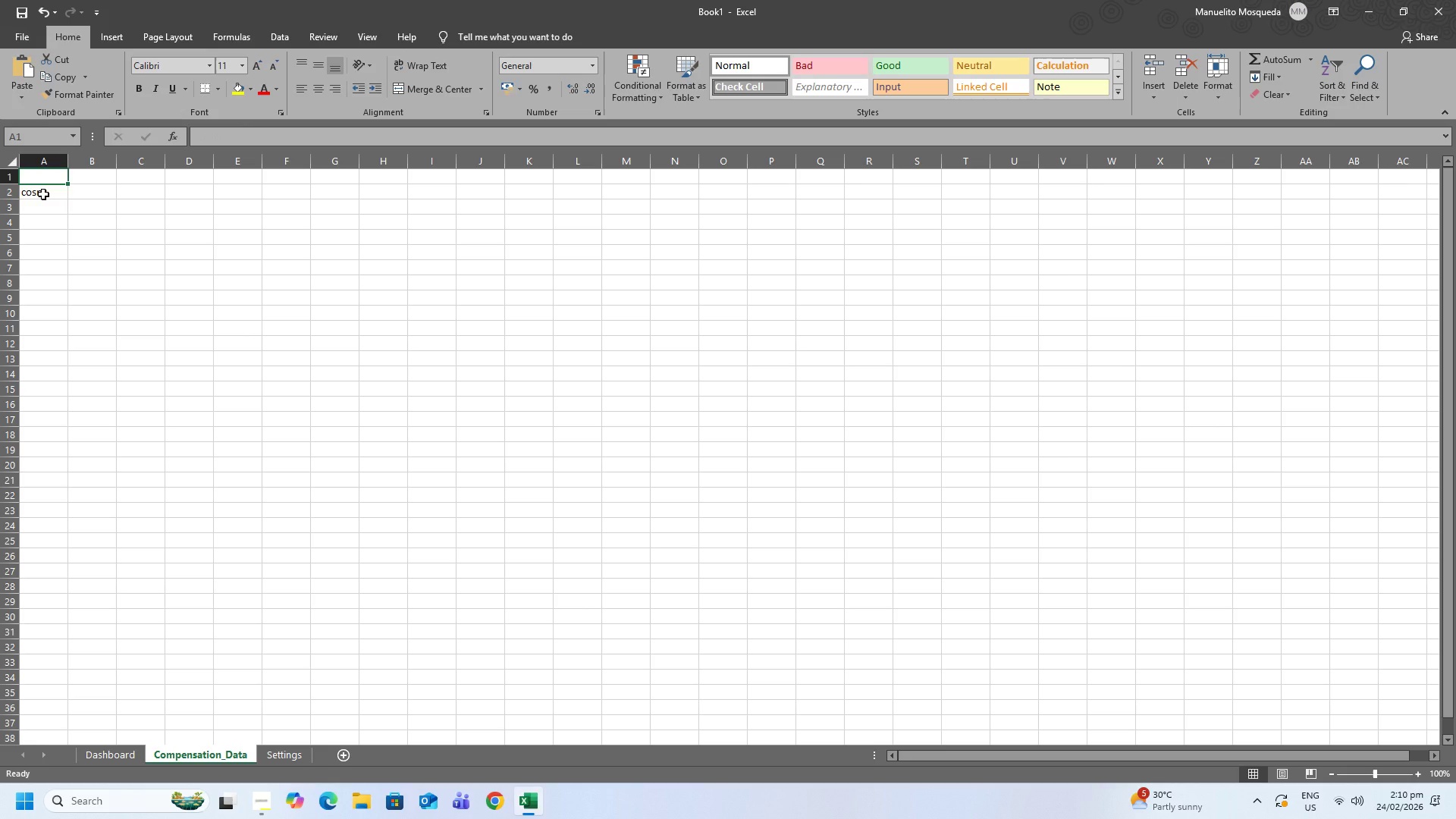 
type(Employee Data)
key(Tab)
 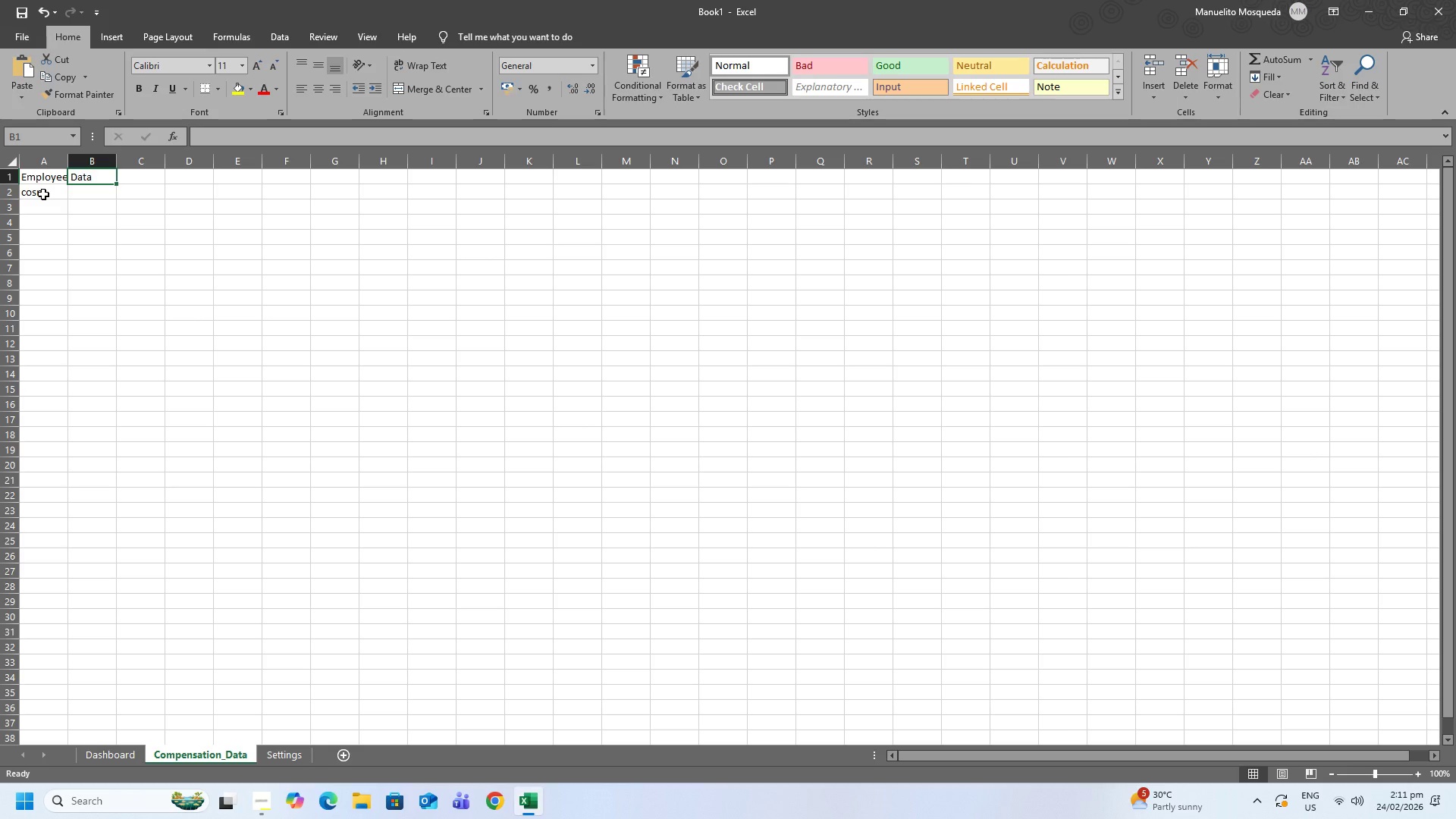 
wait(71.95)
 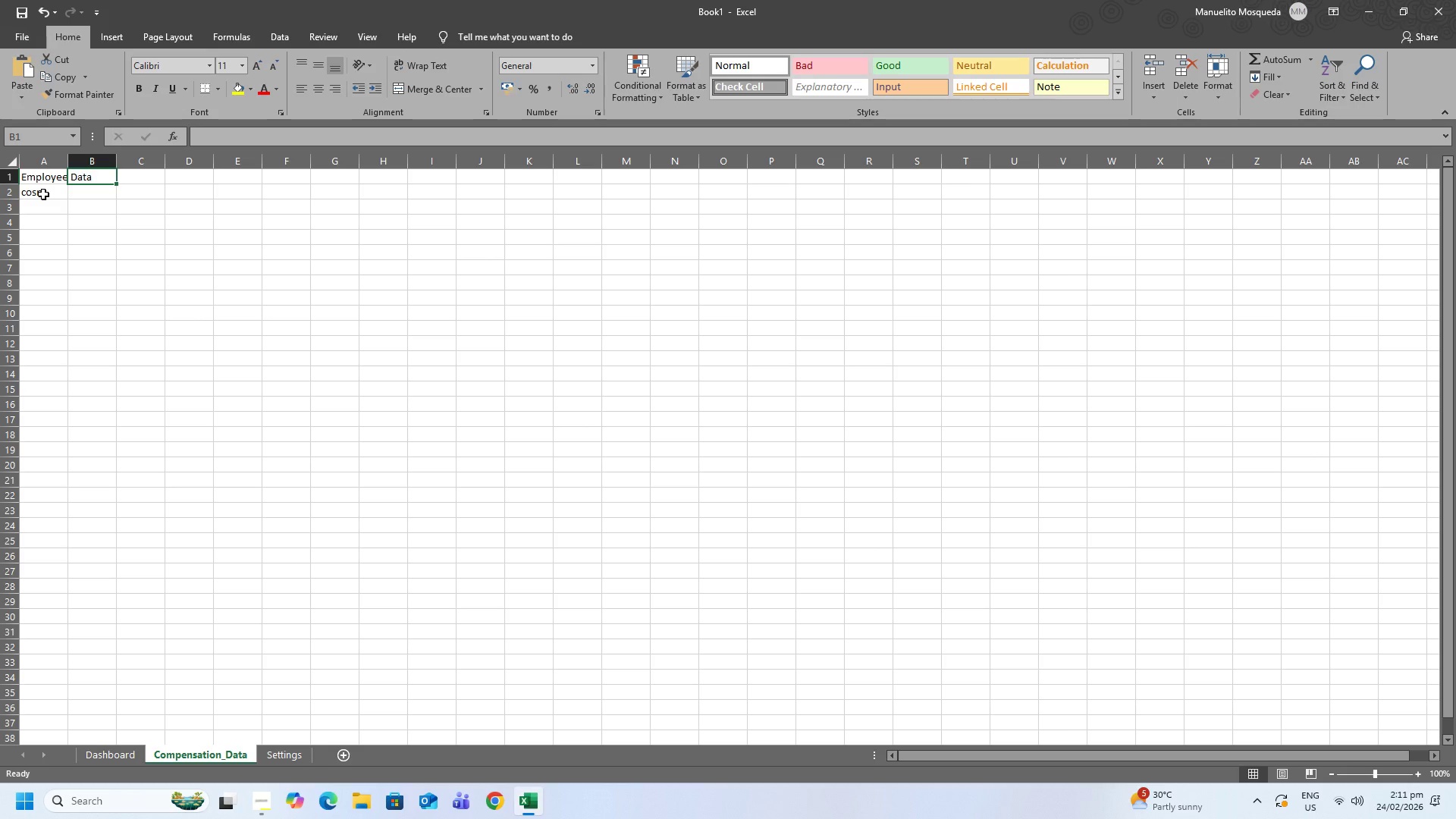 
left_click([107, 757])
 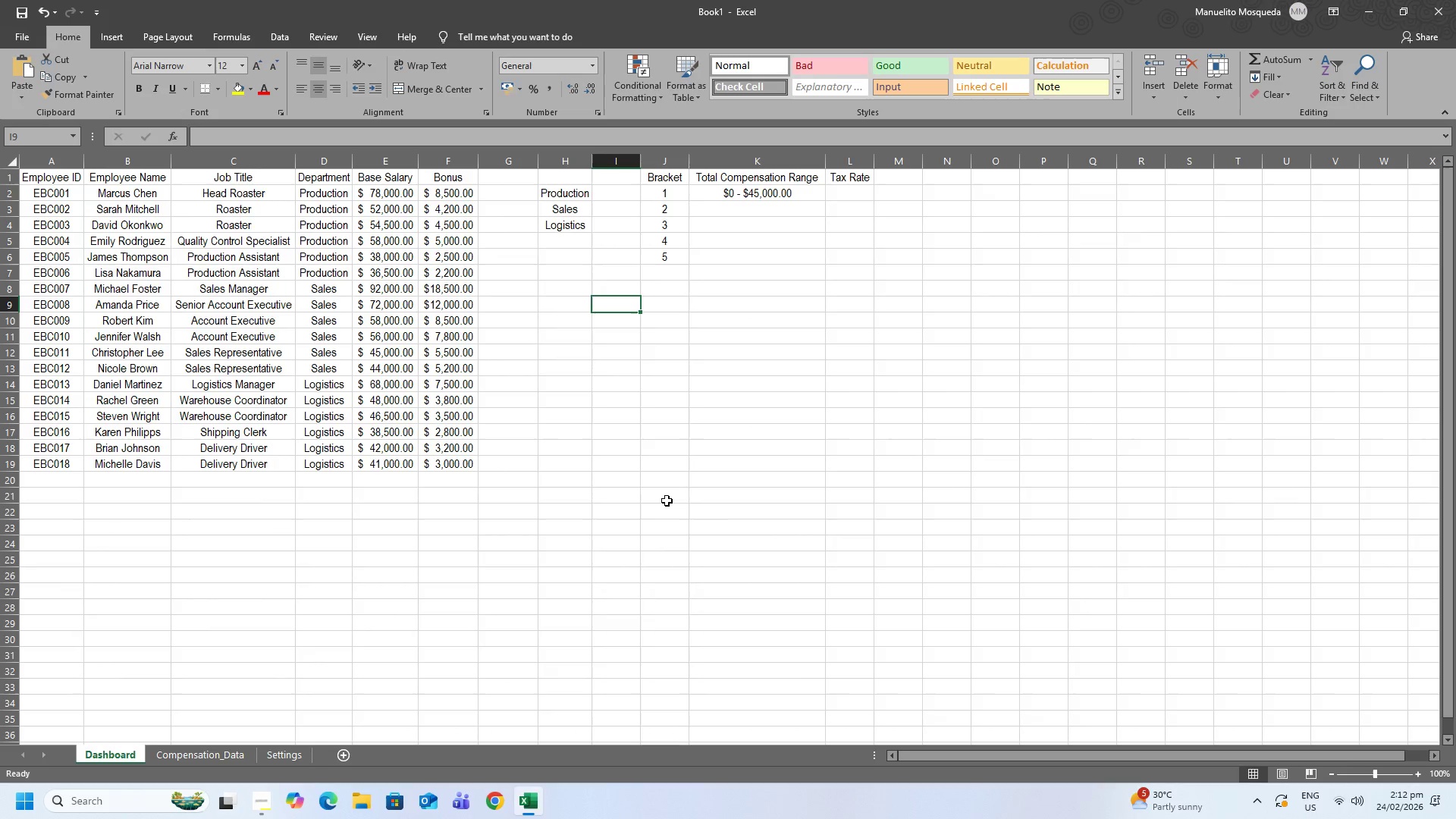 
scroll: coordinate [657, 495], scroll_direction: up, amount: 4.0
 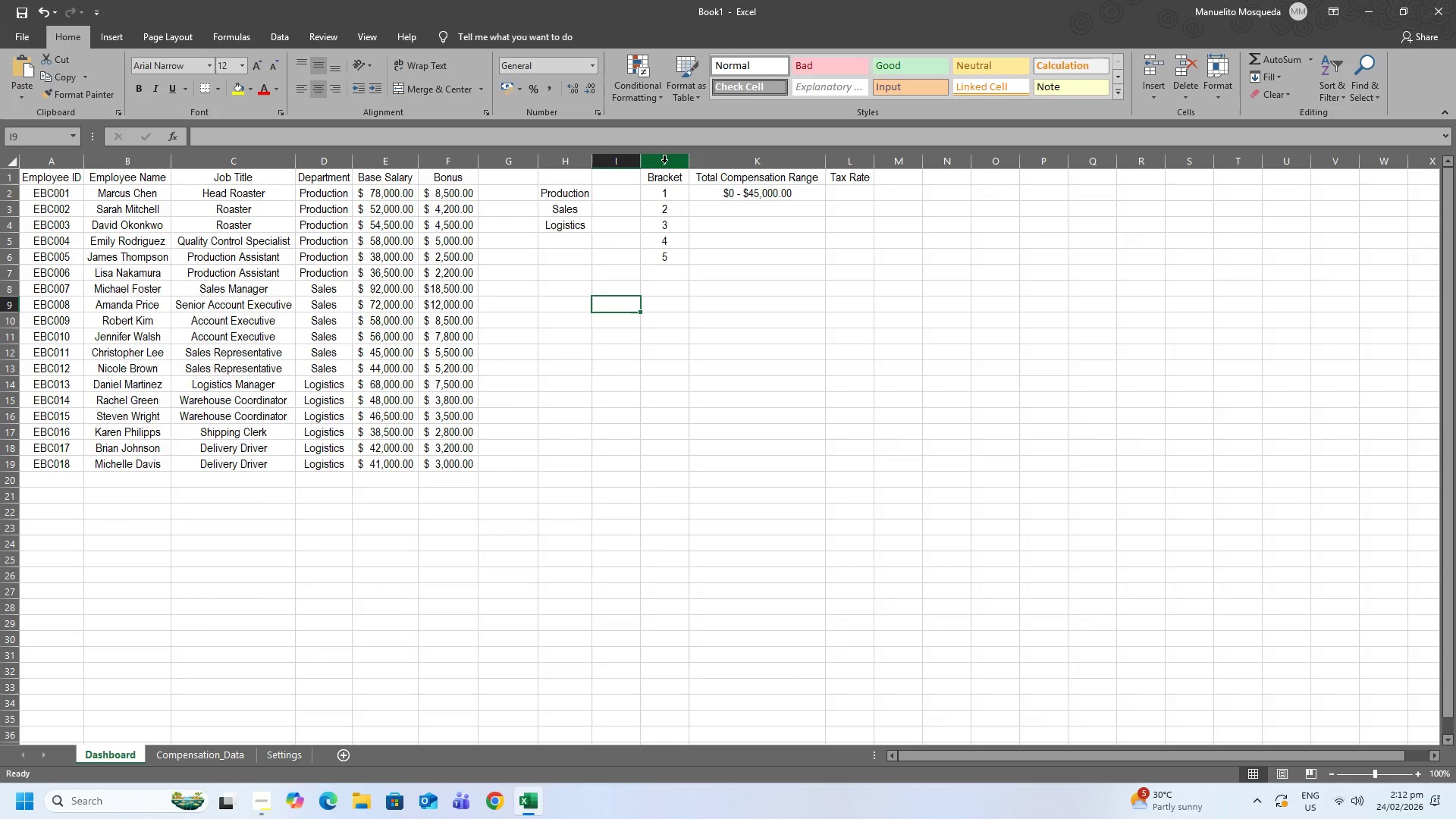 
left_click_drag(start_coordinate=[667, 159], to_coordinate=[1026, 155])
 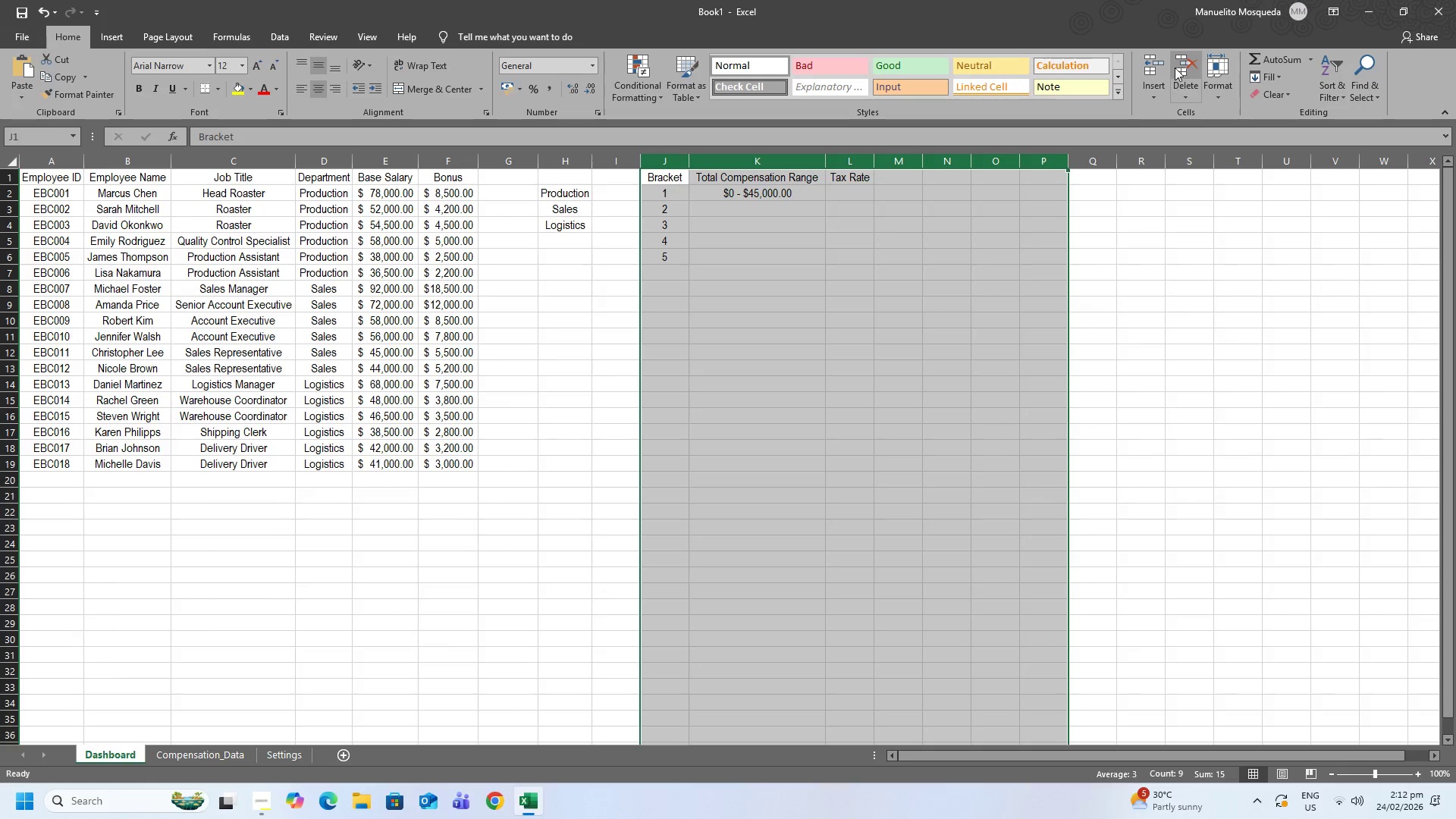 
left_click([1176, 64])
 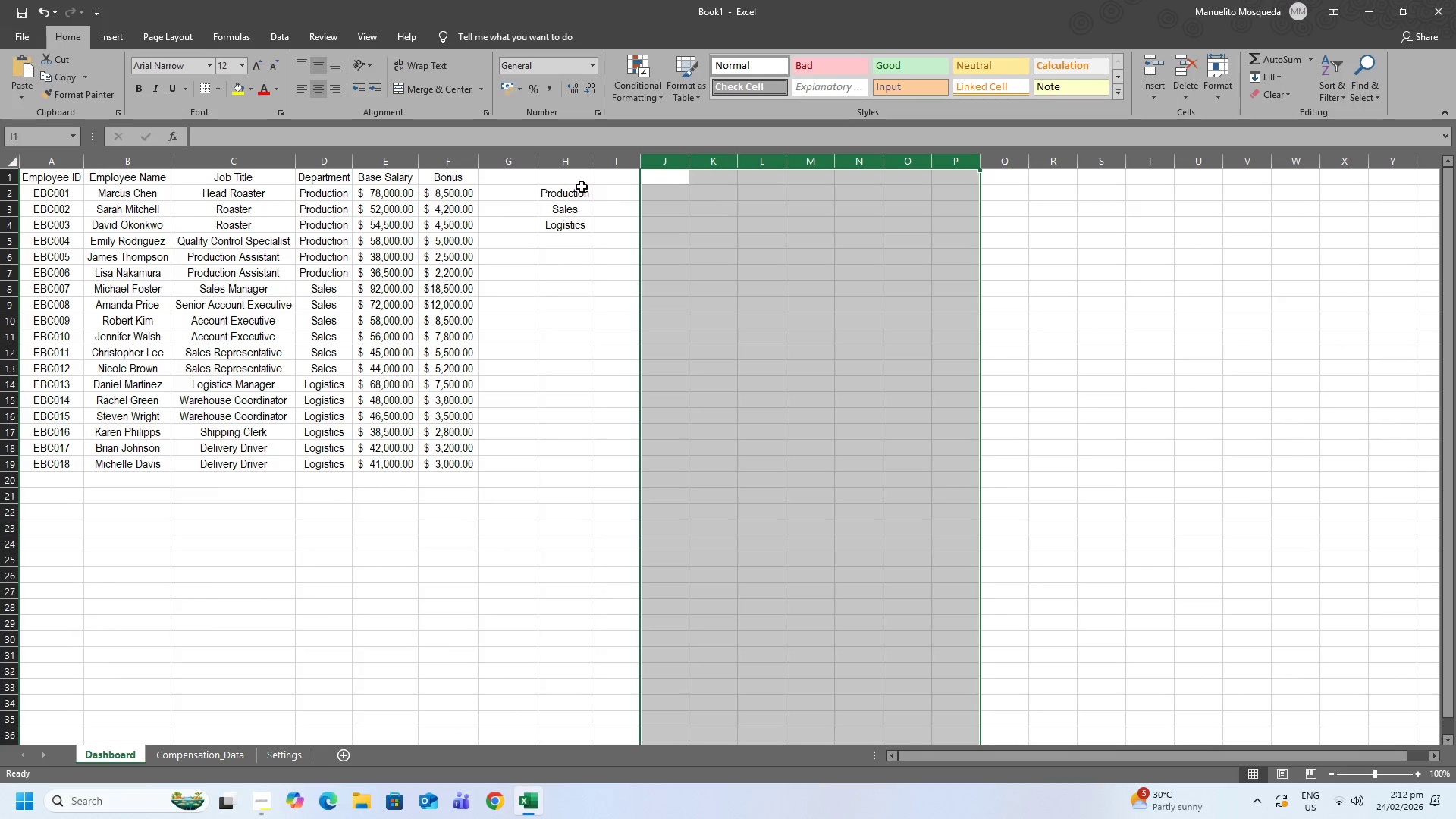 
left_click([561, 177])
 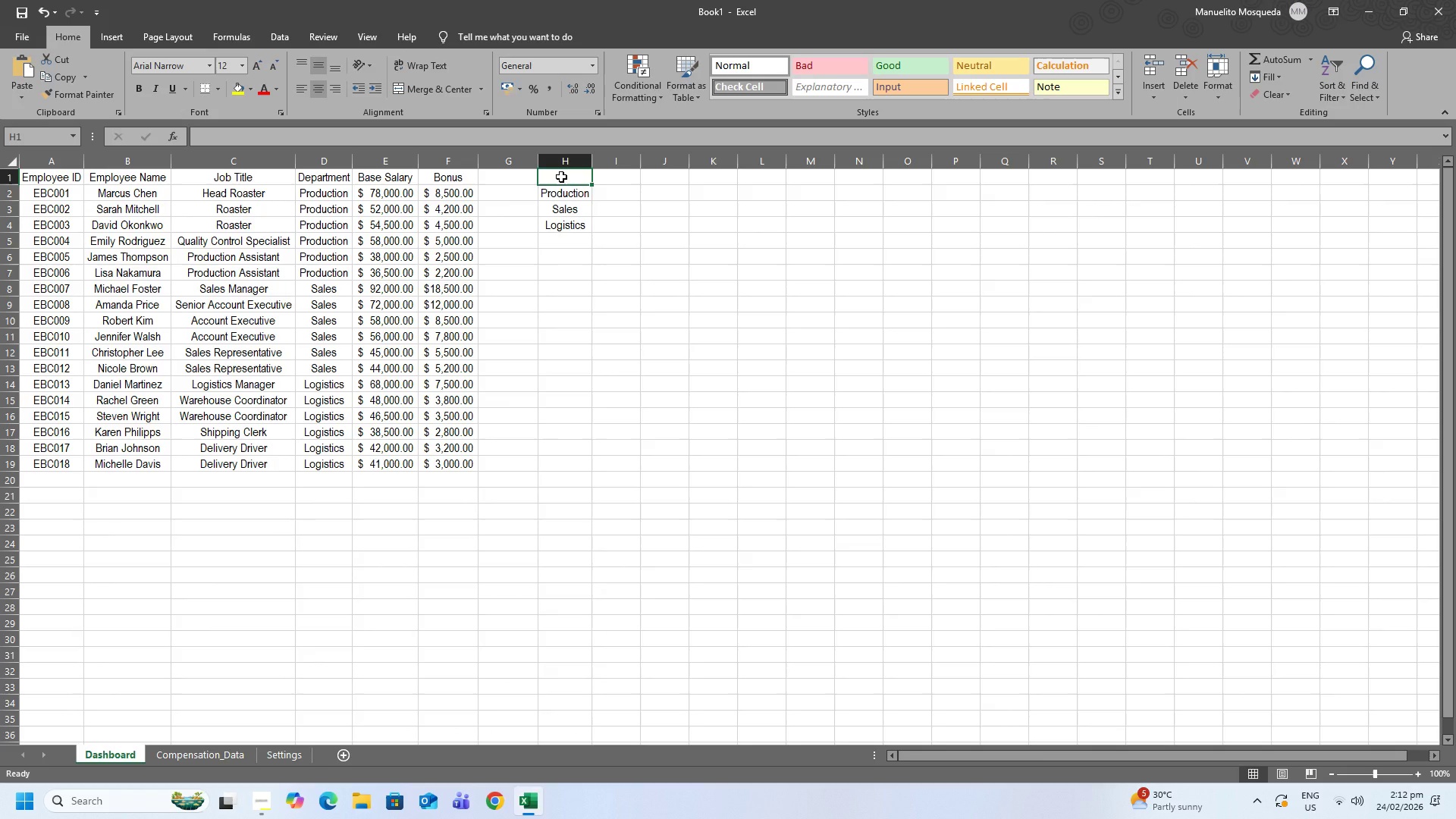 
type(Departments)
key(Tab)
 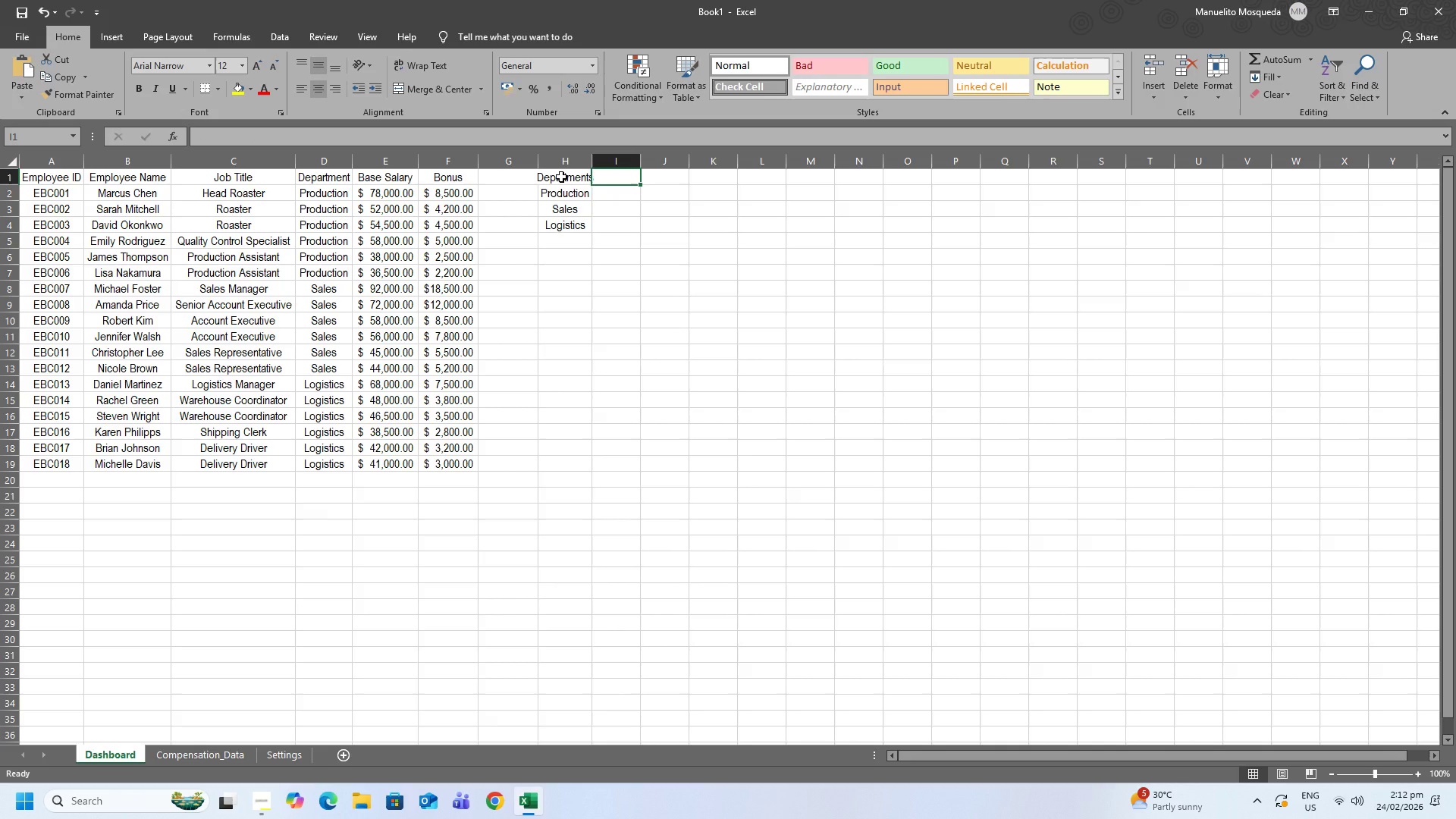 
wait(13.53)
 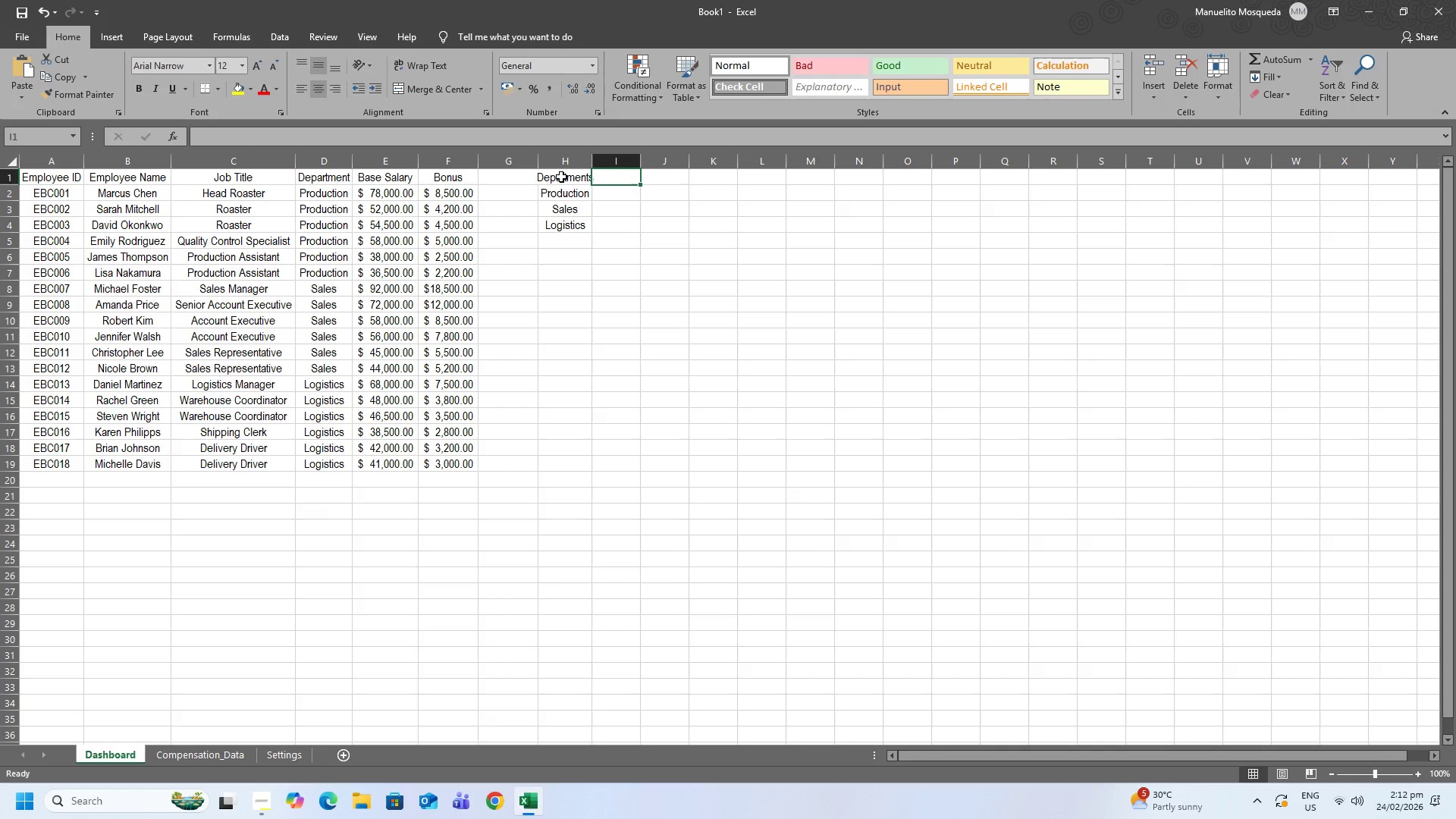 
type(Job Titles)
 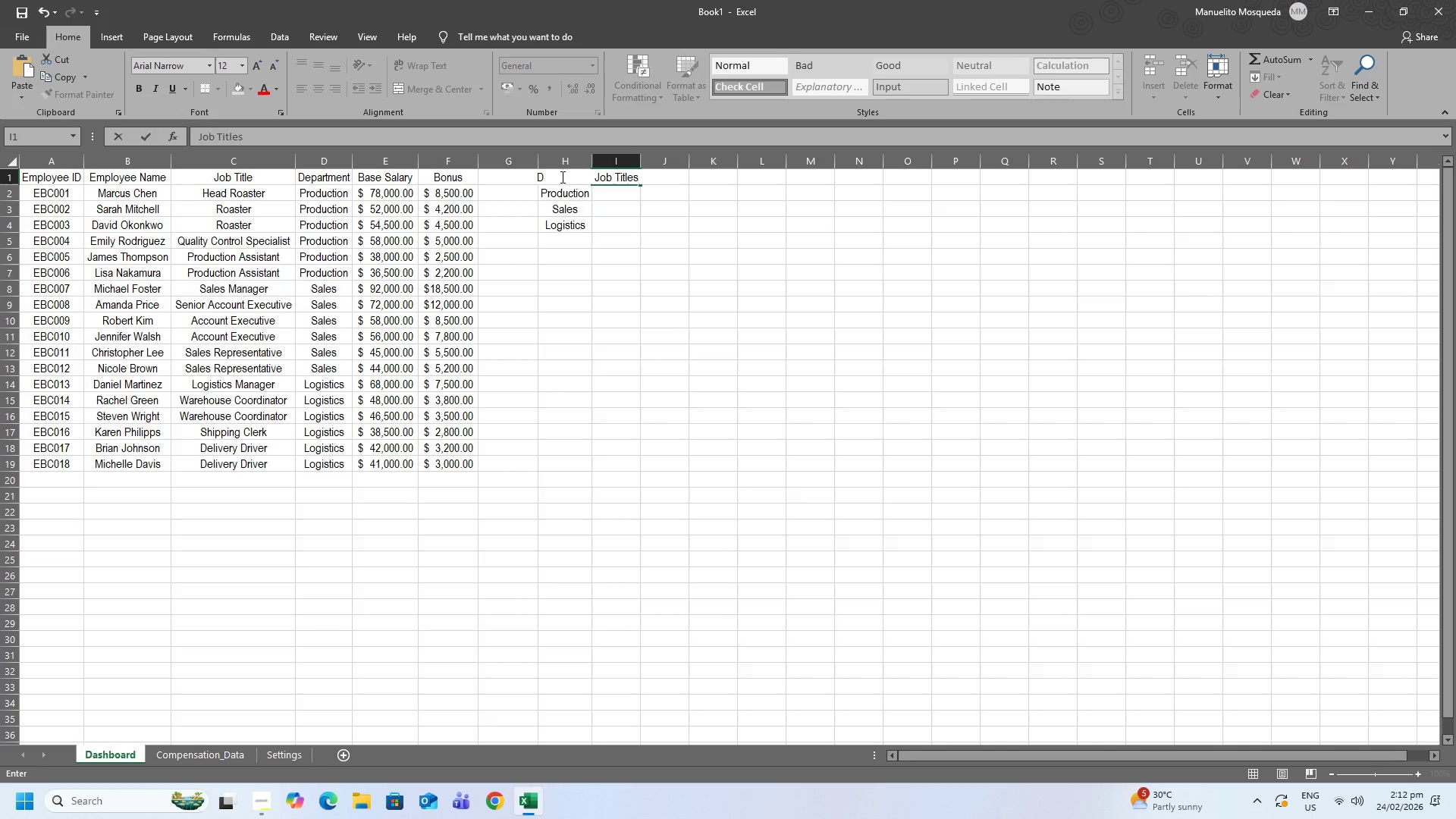 
key(Enter)
 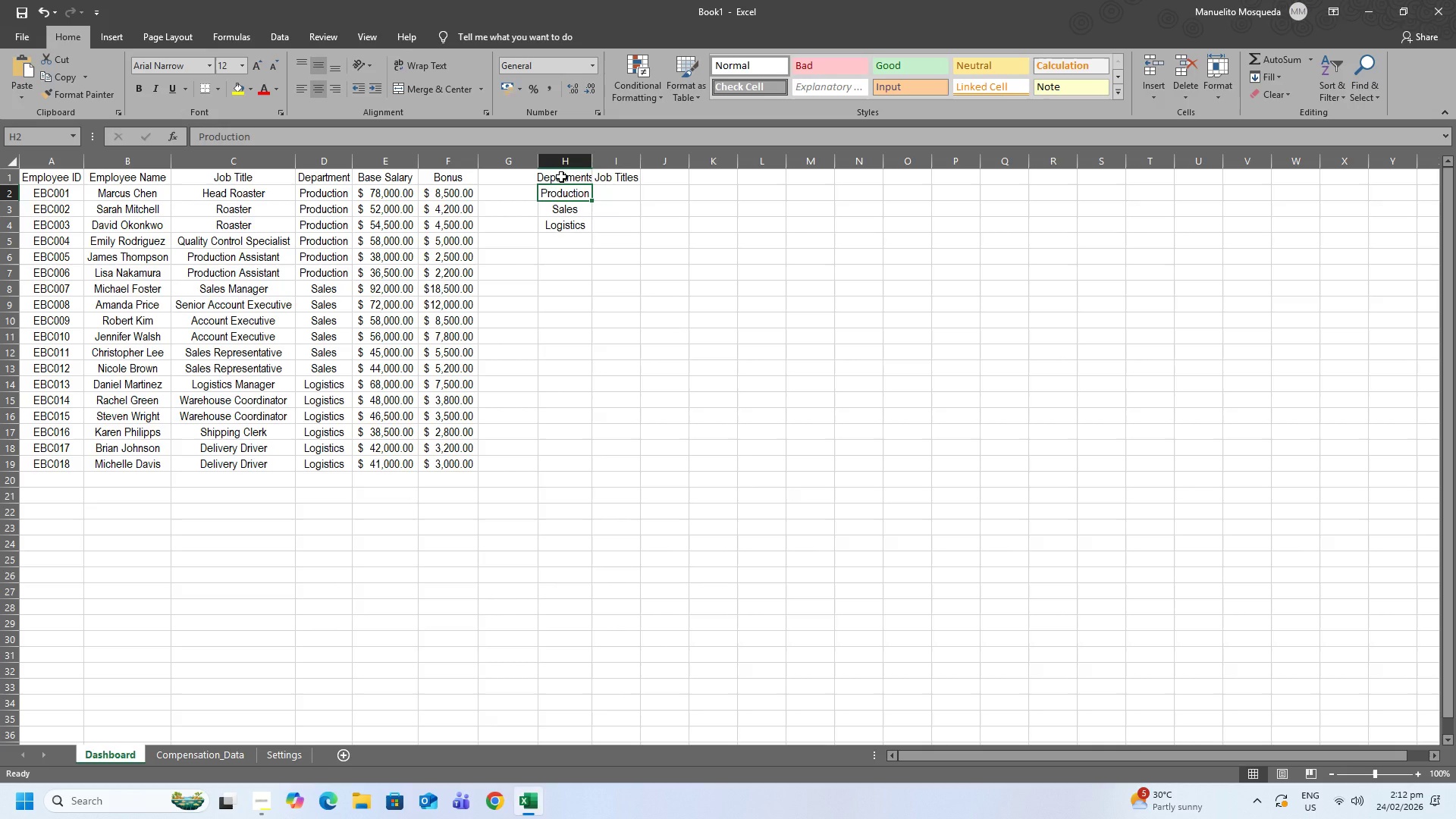 
type(Head Roaster)
 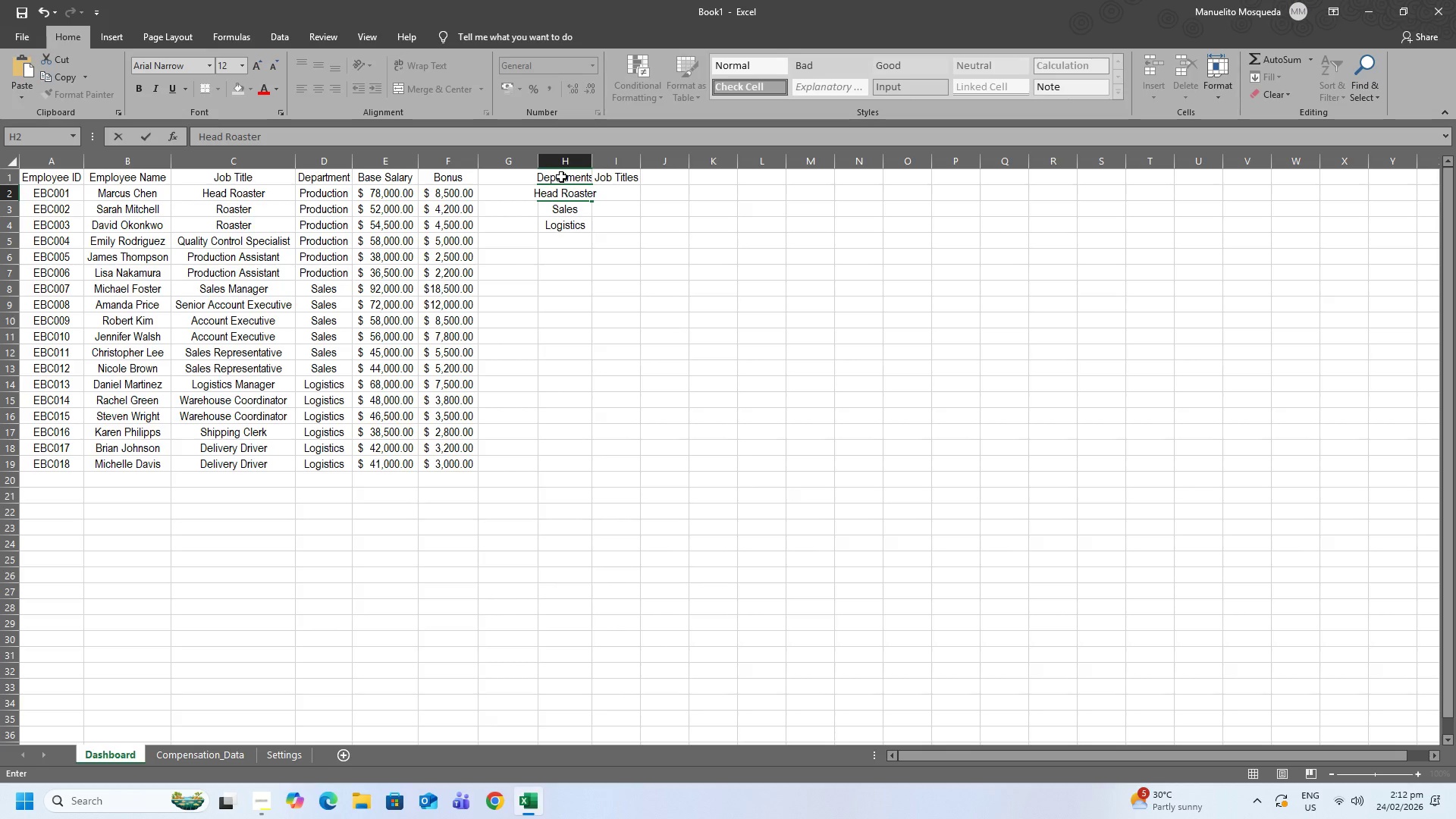 
key(Enter)
 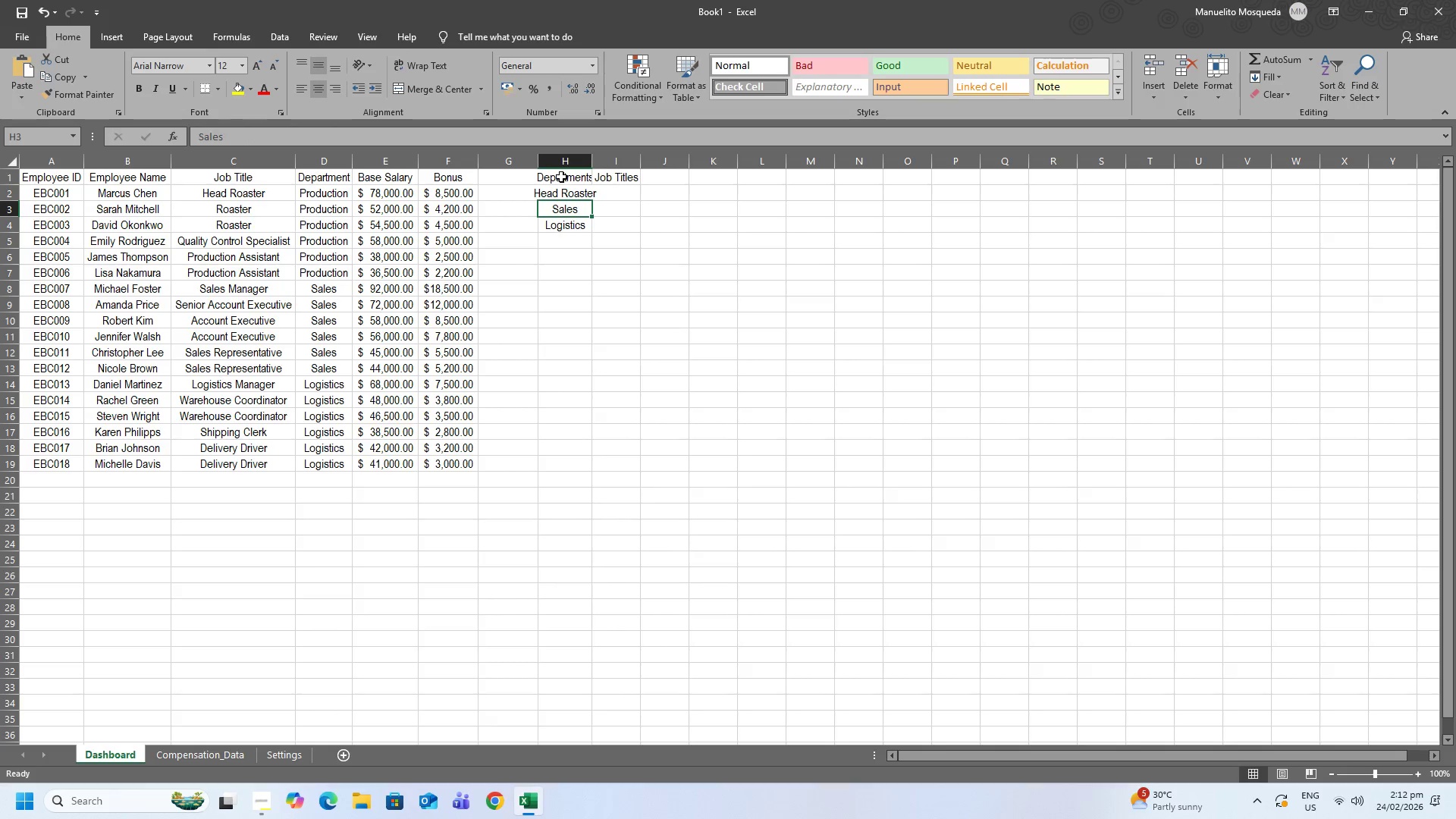 
type(Roaster)
 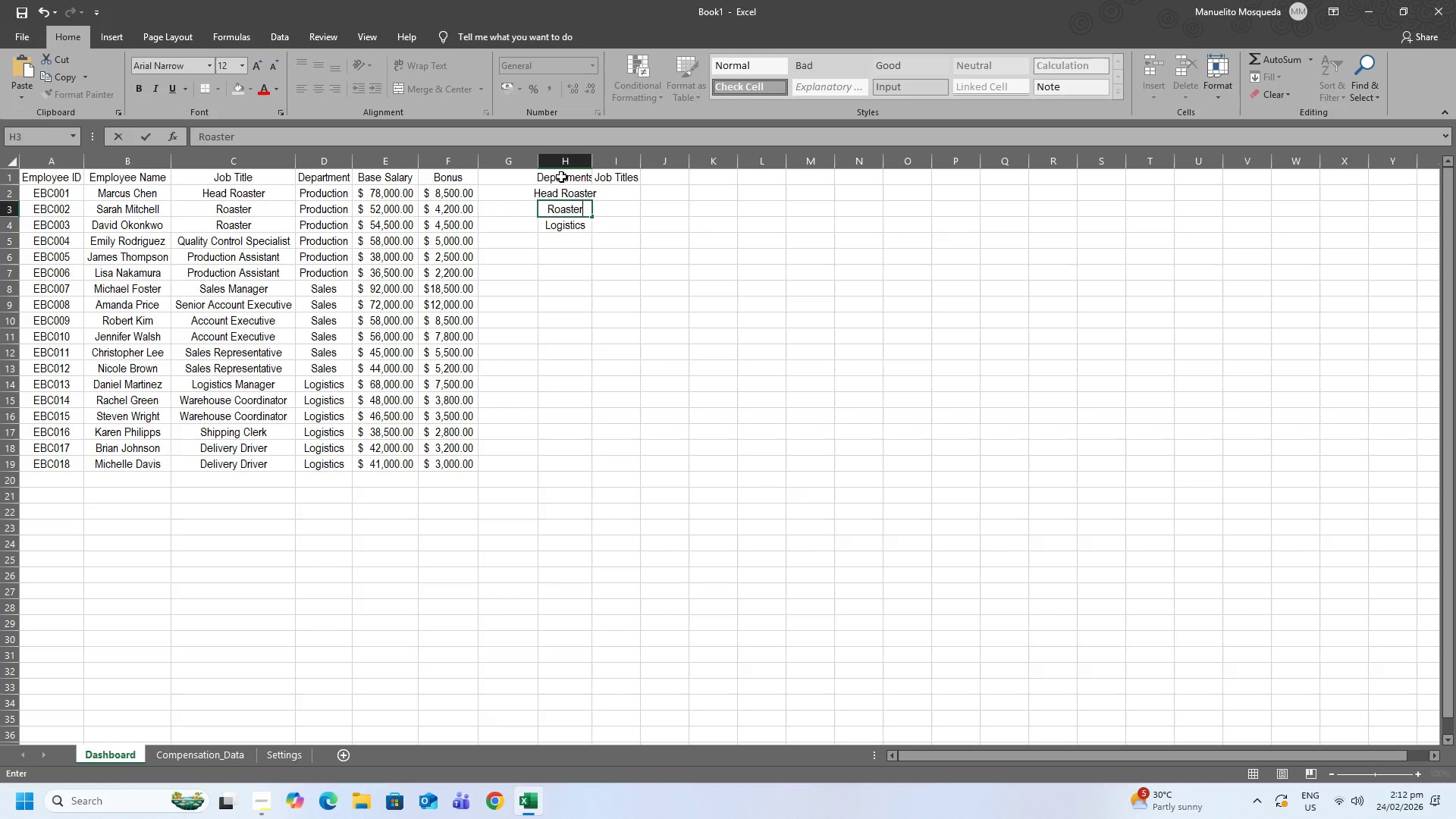 
key(Enter)
 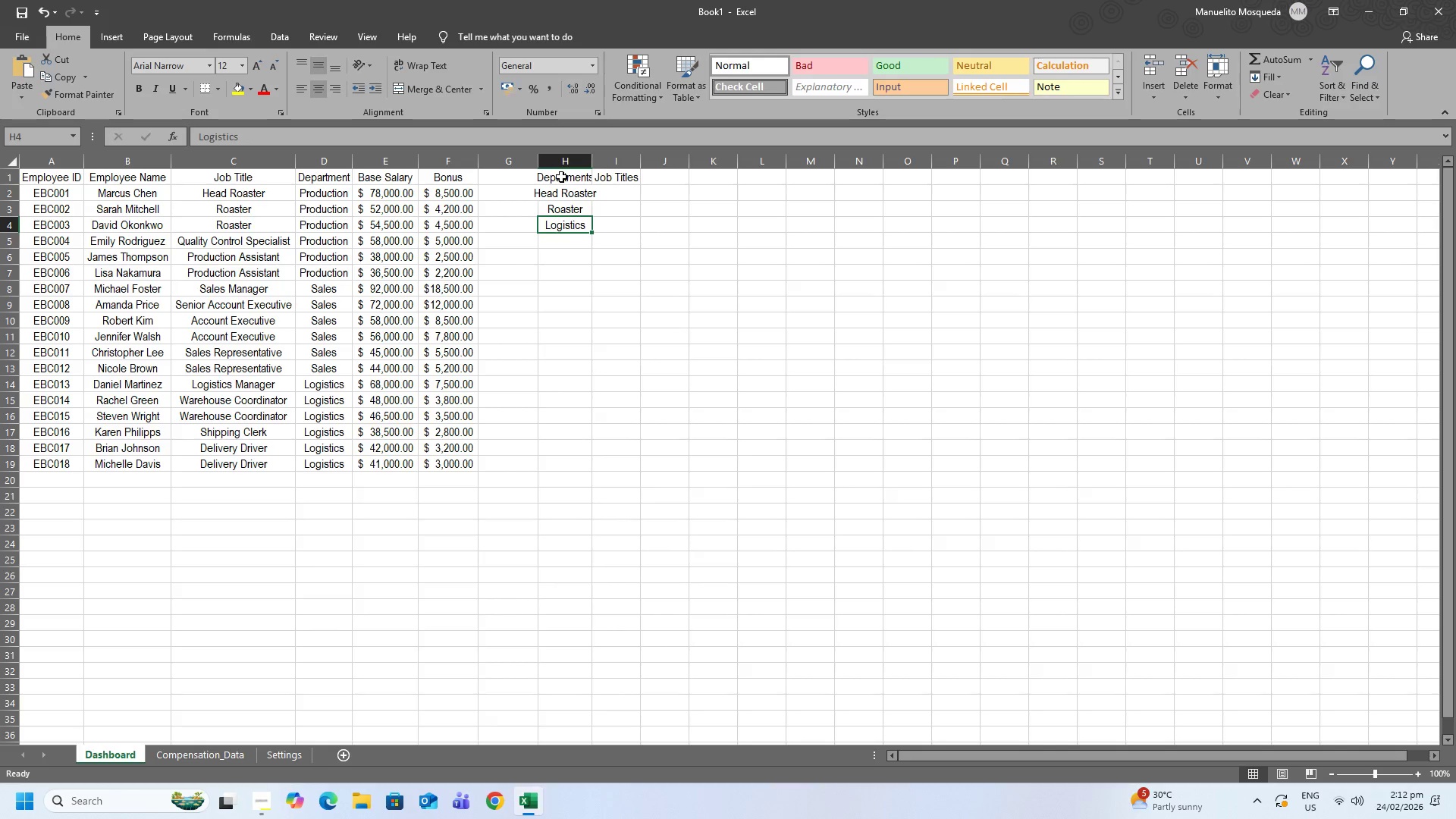 
type(Quality Xo)
key(Backspace)
key(Backspace)
type(Control Specialsi)
key(Backspace)
key(Backspace)
type(ist)
 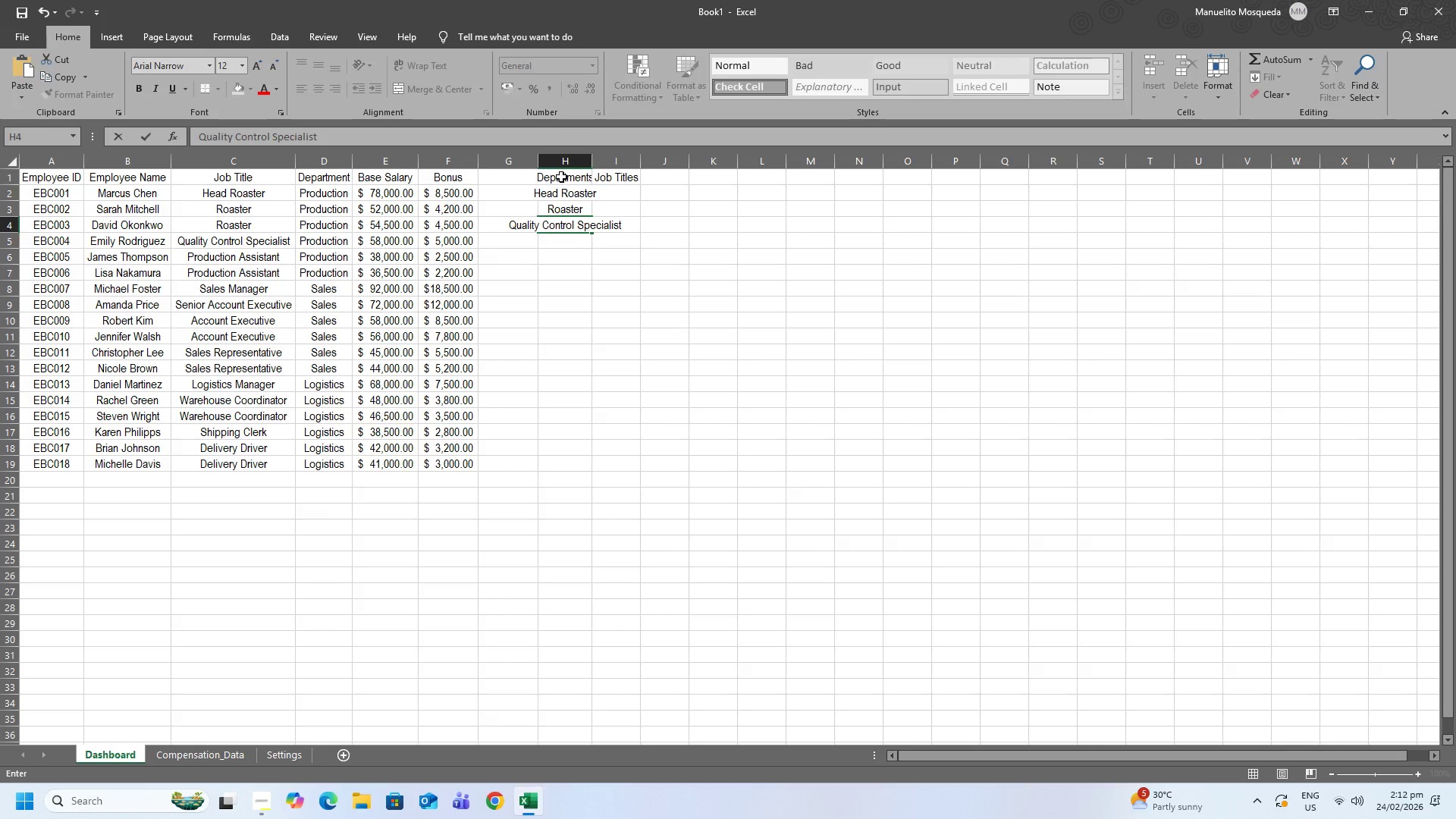 
key(Enter)
 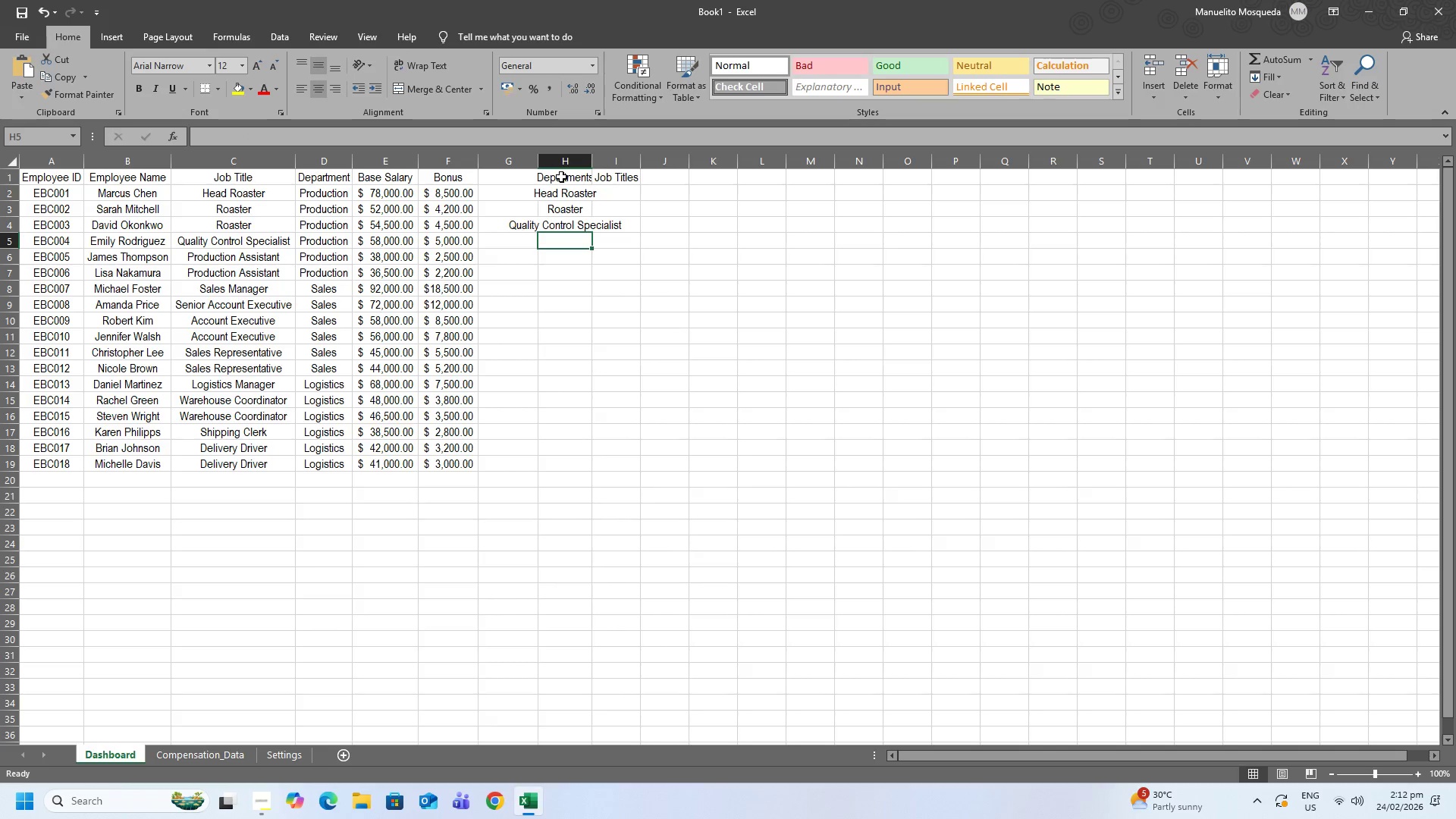 
type(R)
key(Backspace)
type(P)
key(Backspace)
key(Backspace)
type(Production Assistant)
 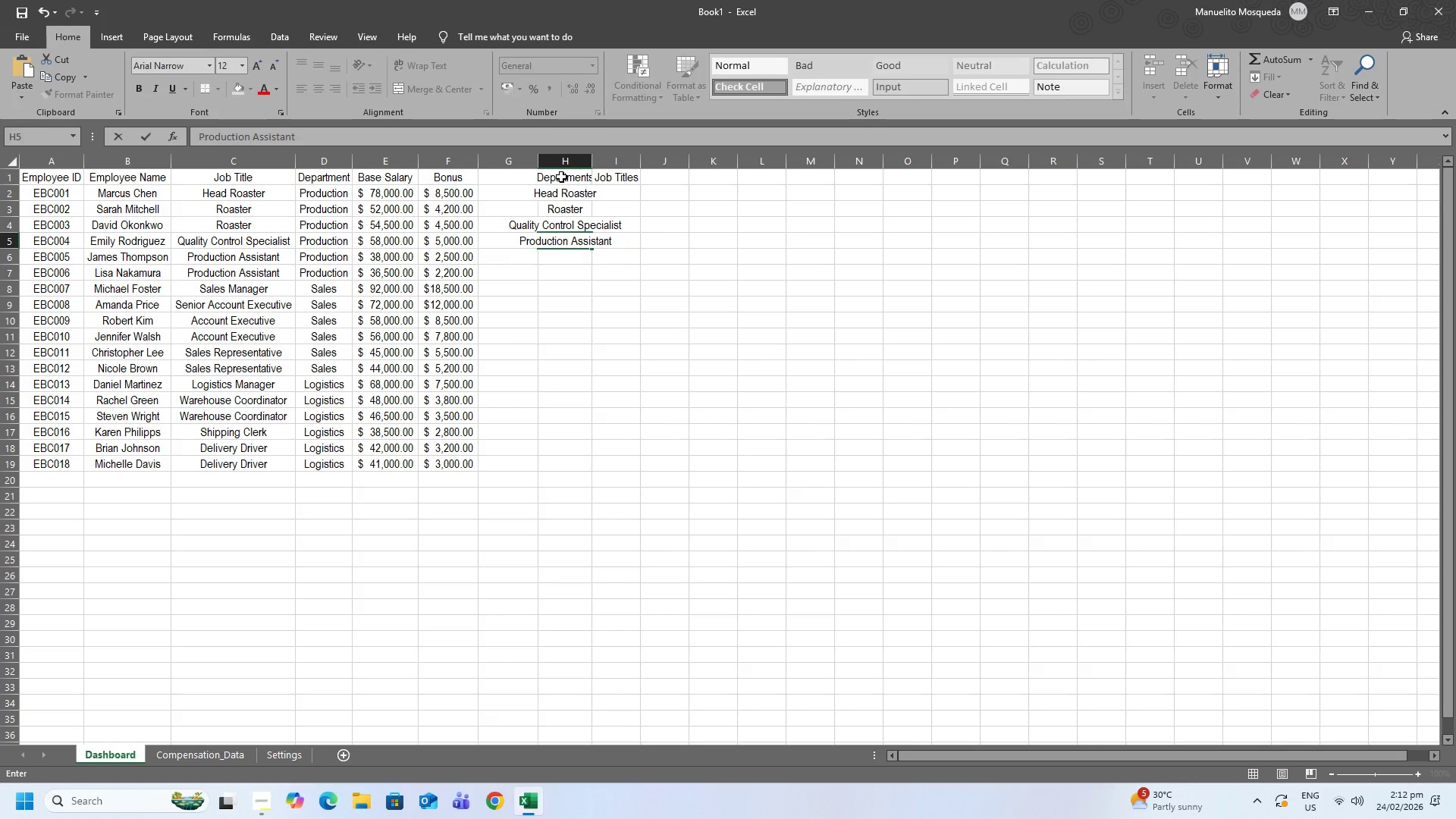 
key(Enter)
 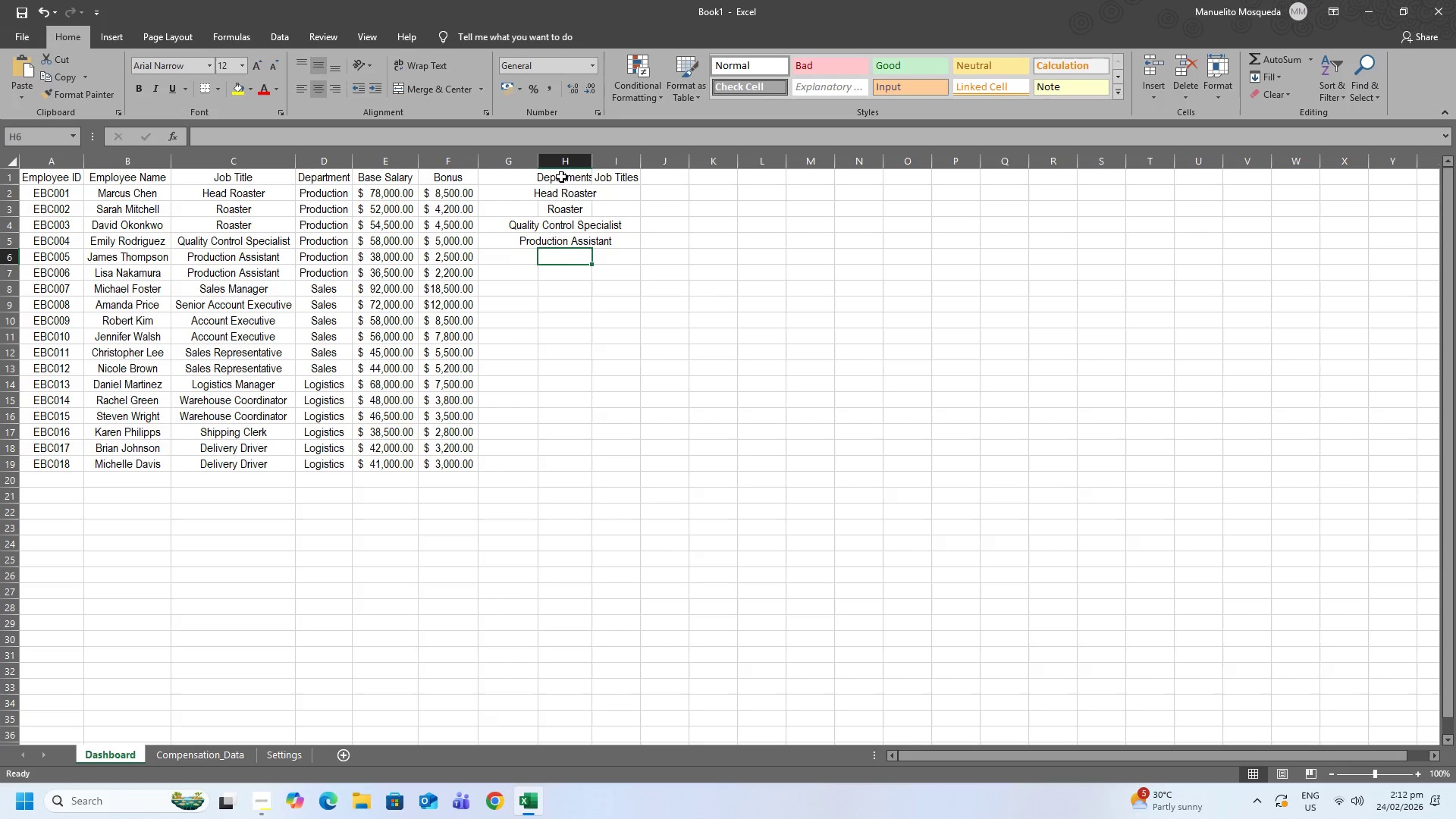 
type(Sales Manager)
 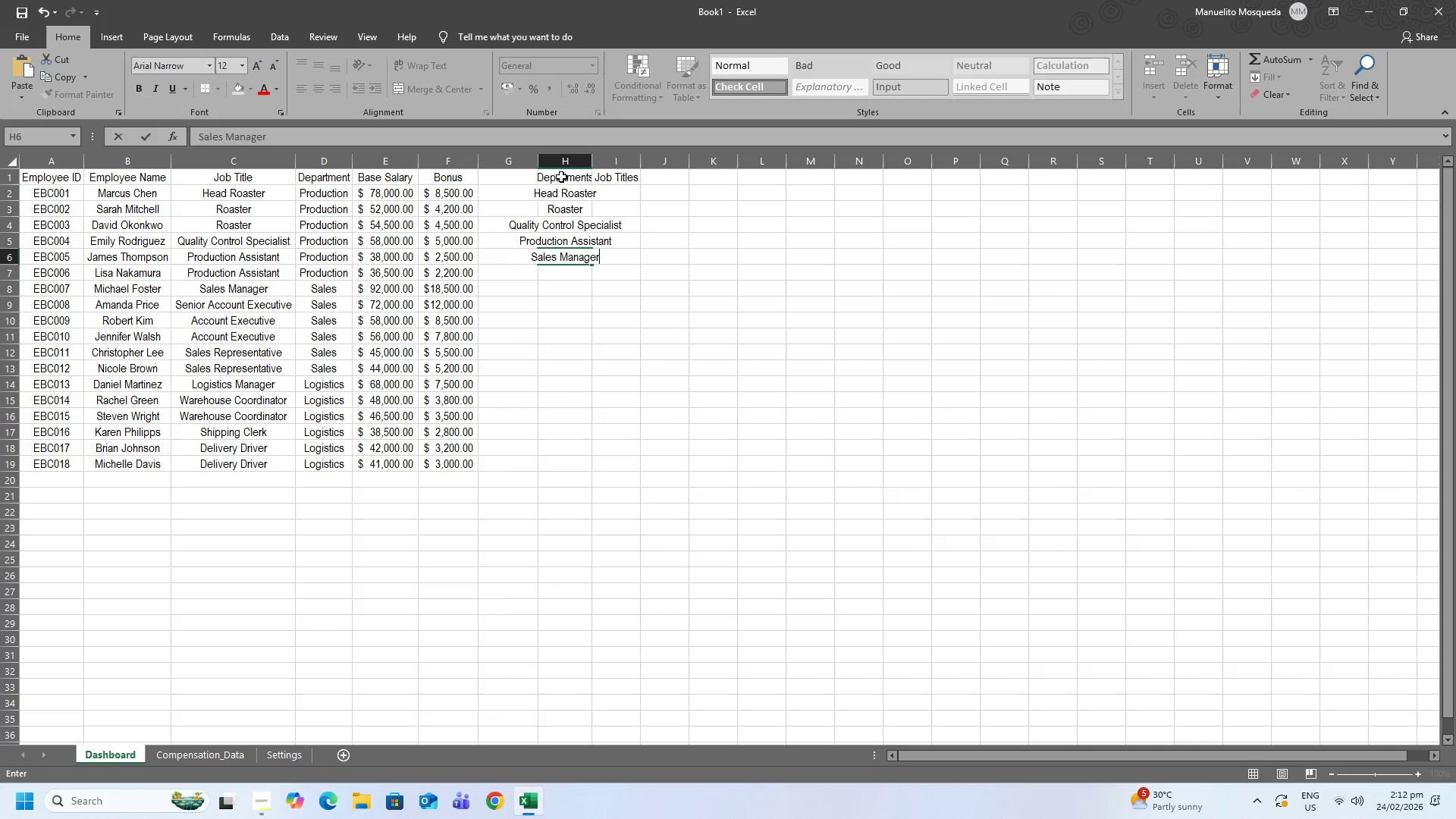 
key(Enter)
 